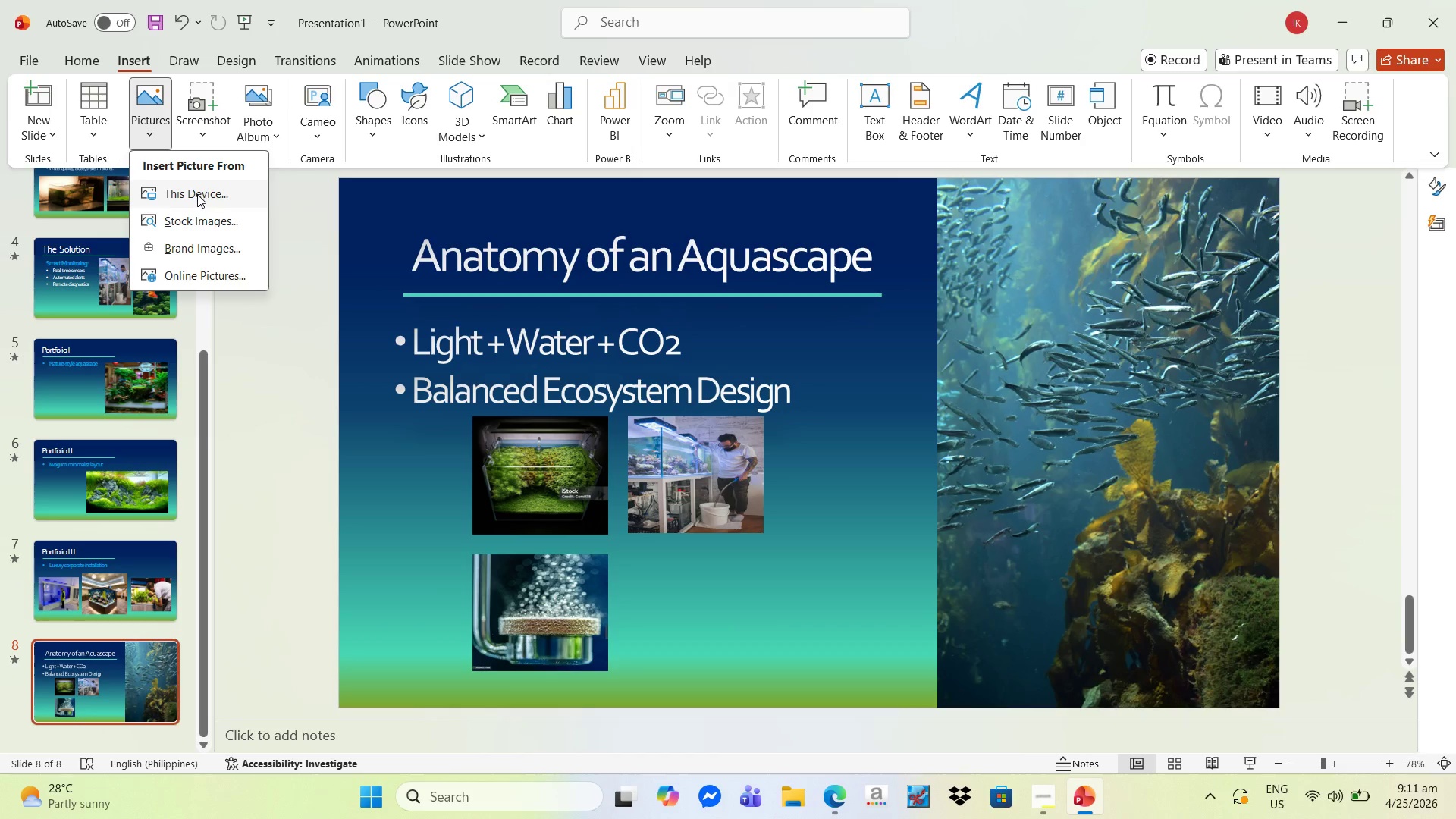 
left_click([197, 194])
 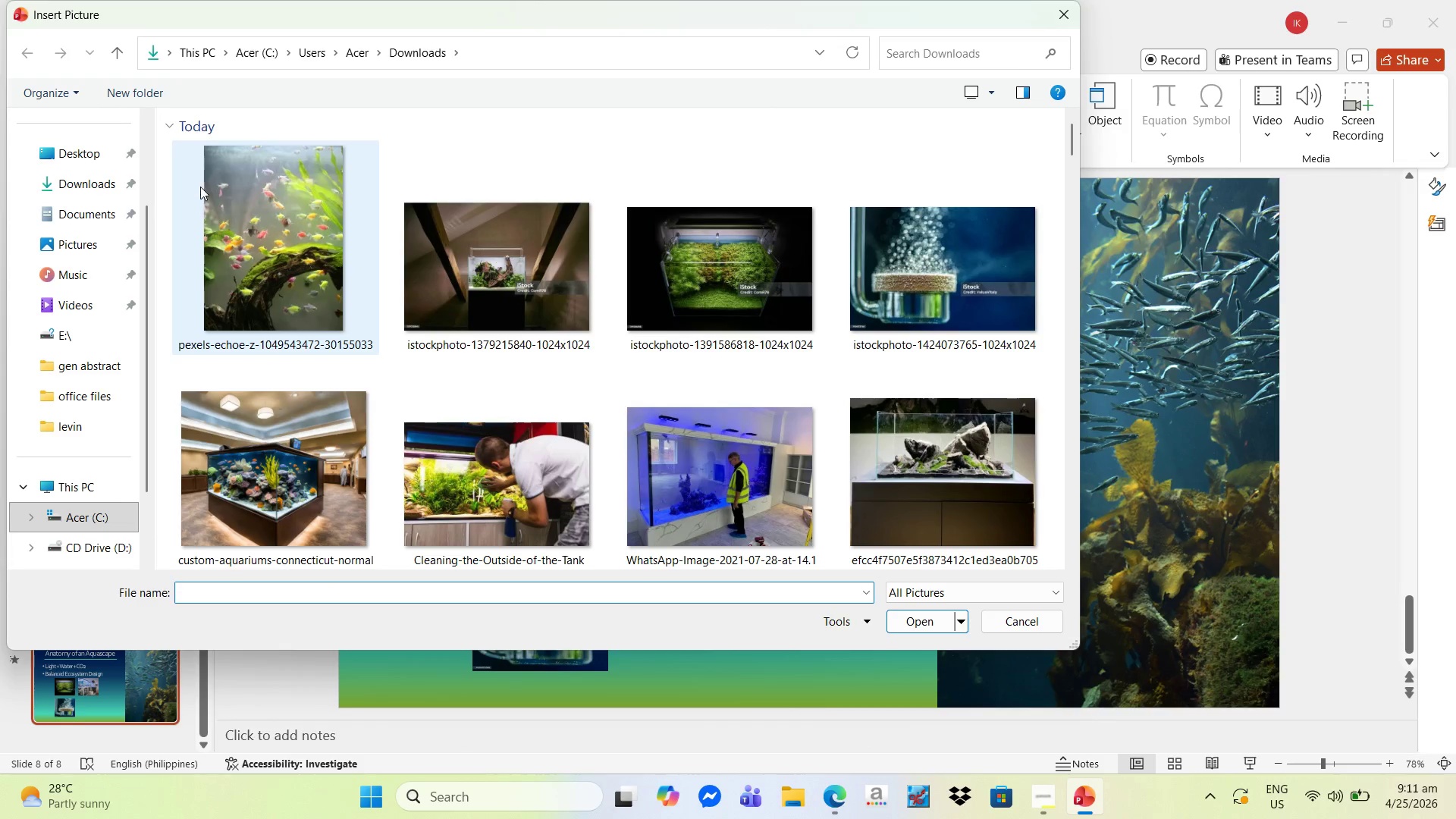 
left_click([262, 215])
 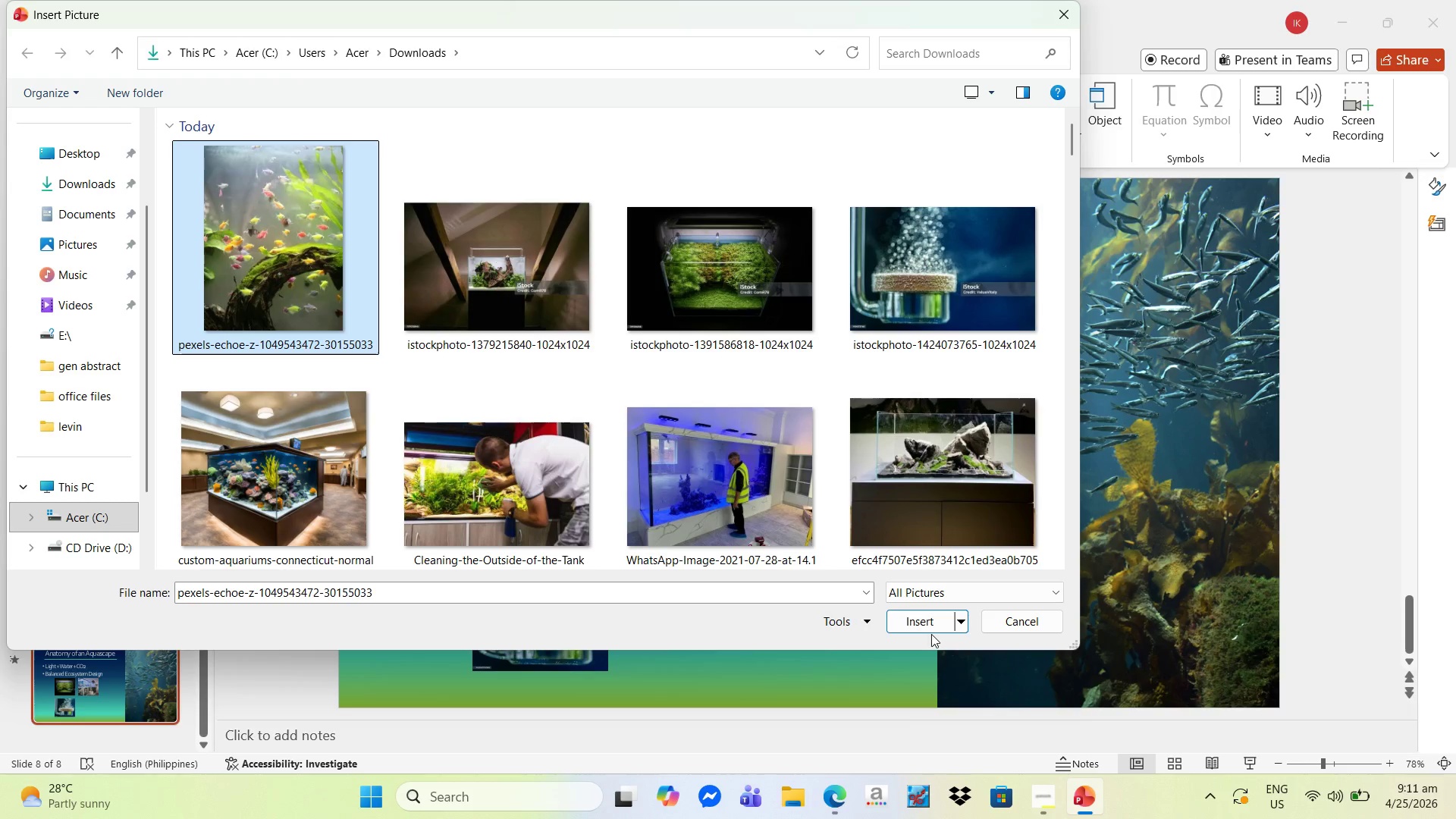 
left_click([924, 622])
 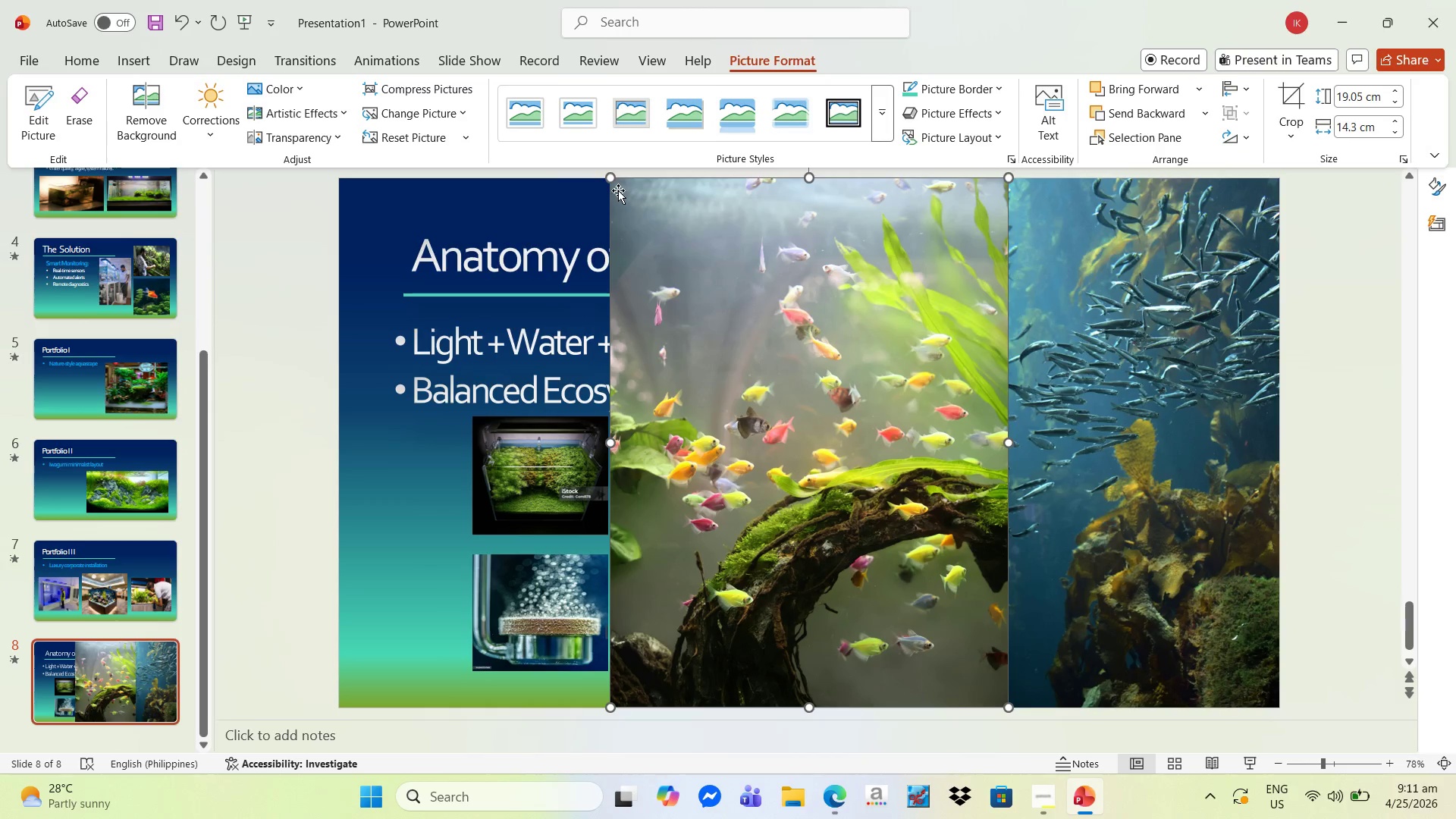 
left_click_drag(start_coordinate=[612, 179], to_coordinate=[937, 466])
 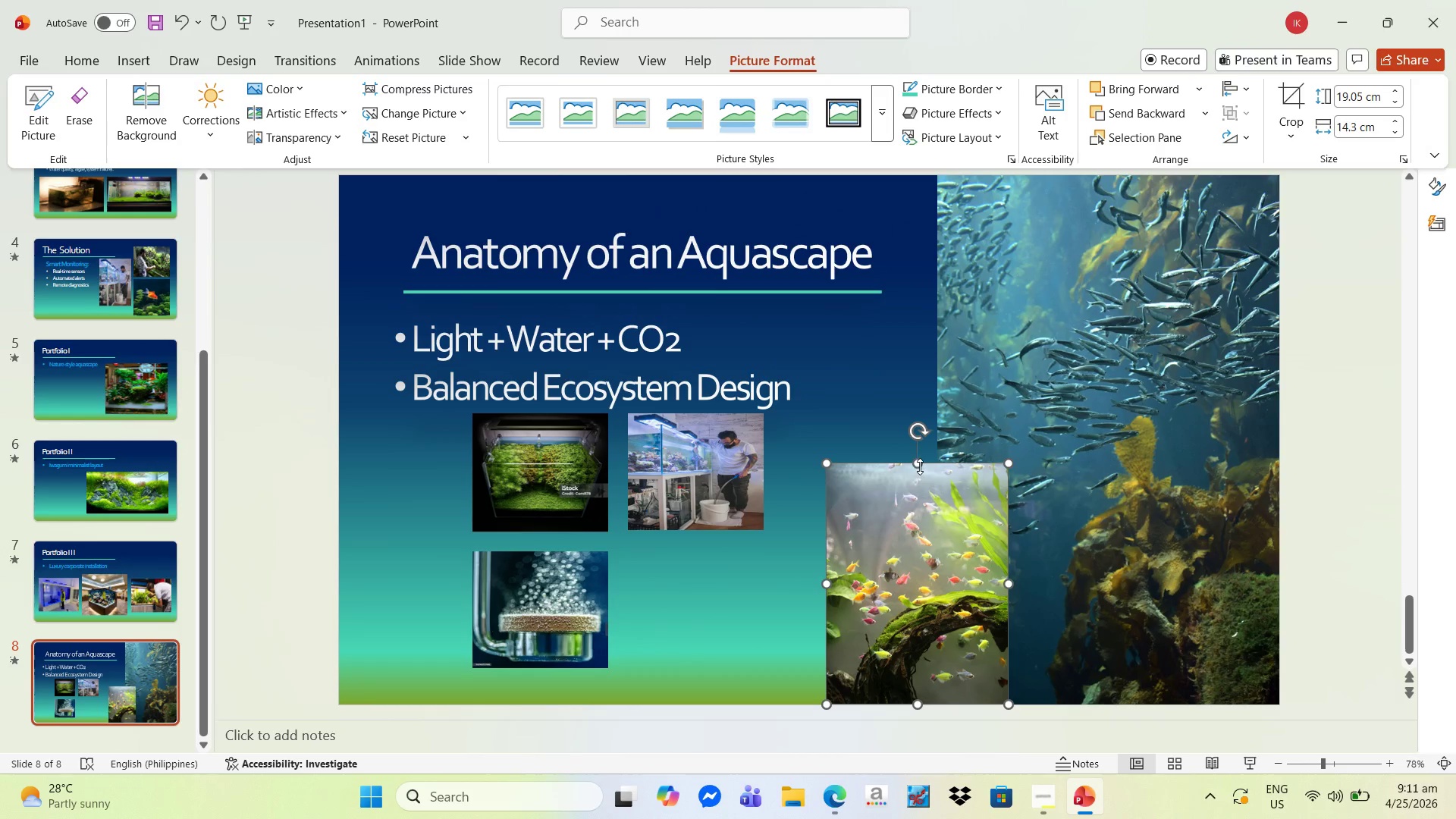 
left_click_drag(start_coordinate=[920, 466], to_coordinate=[946, 569])
 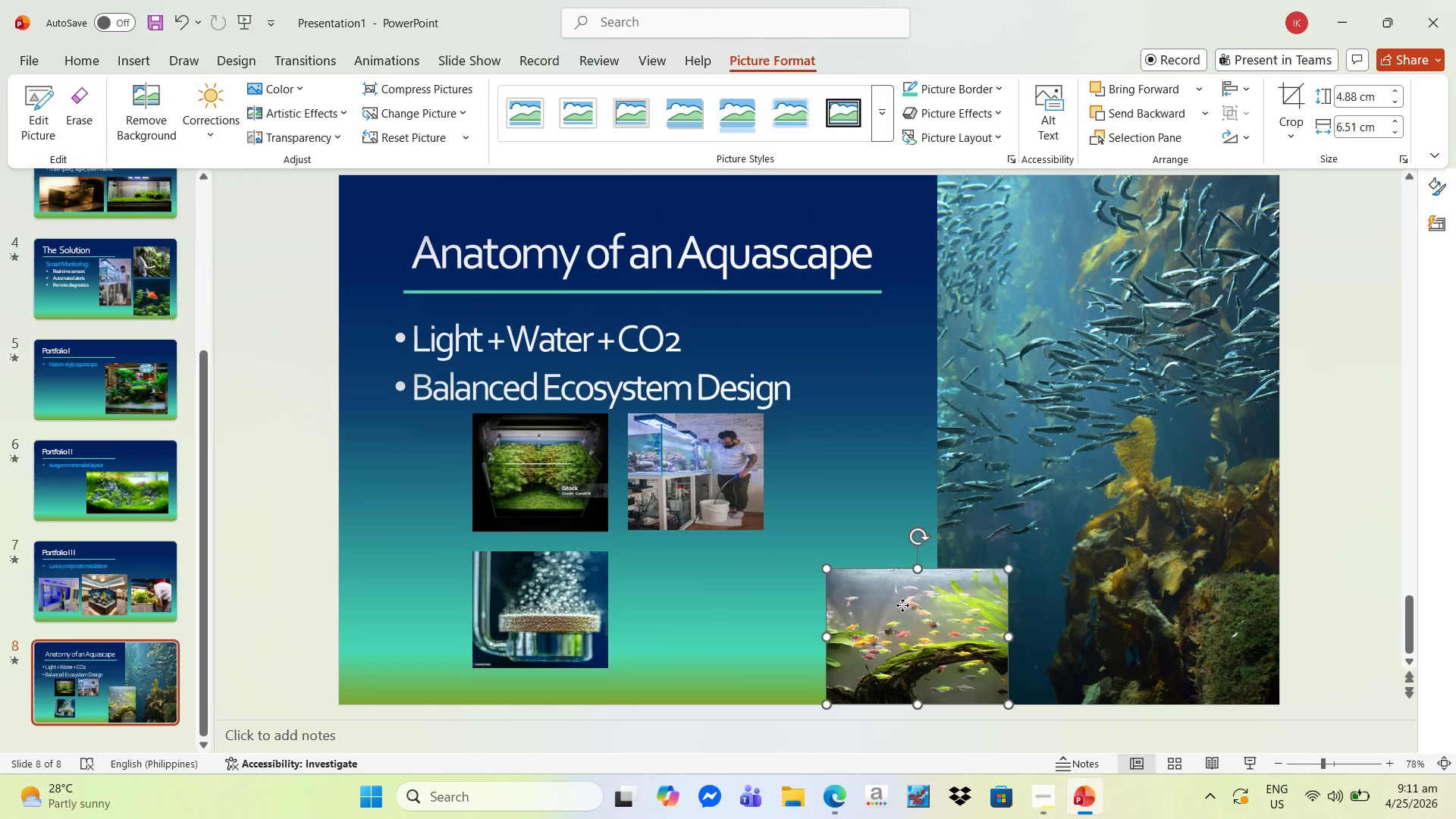 
left_click_drag(start_coordinate=[902, 605], to_coordinate=[699, 466])
 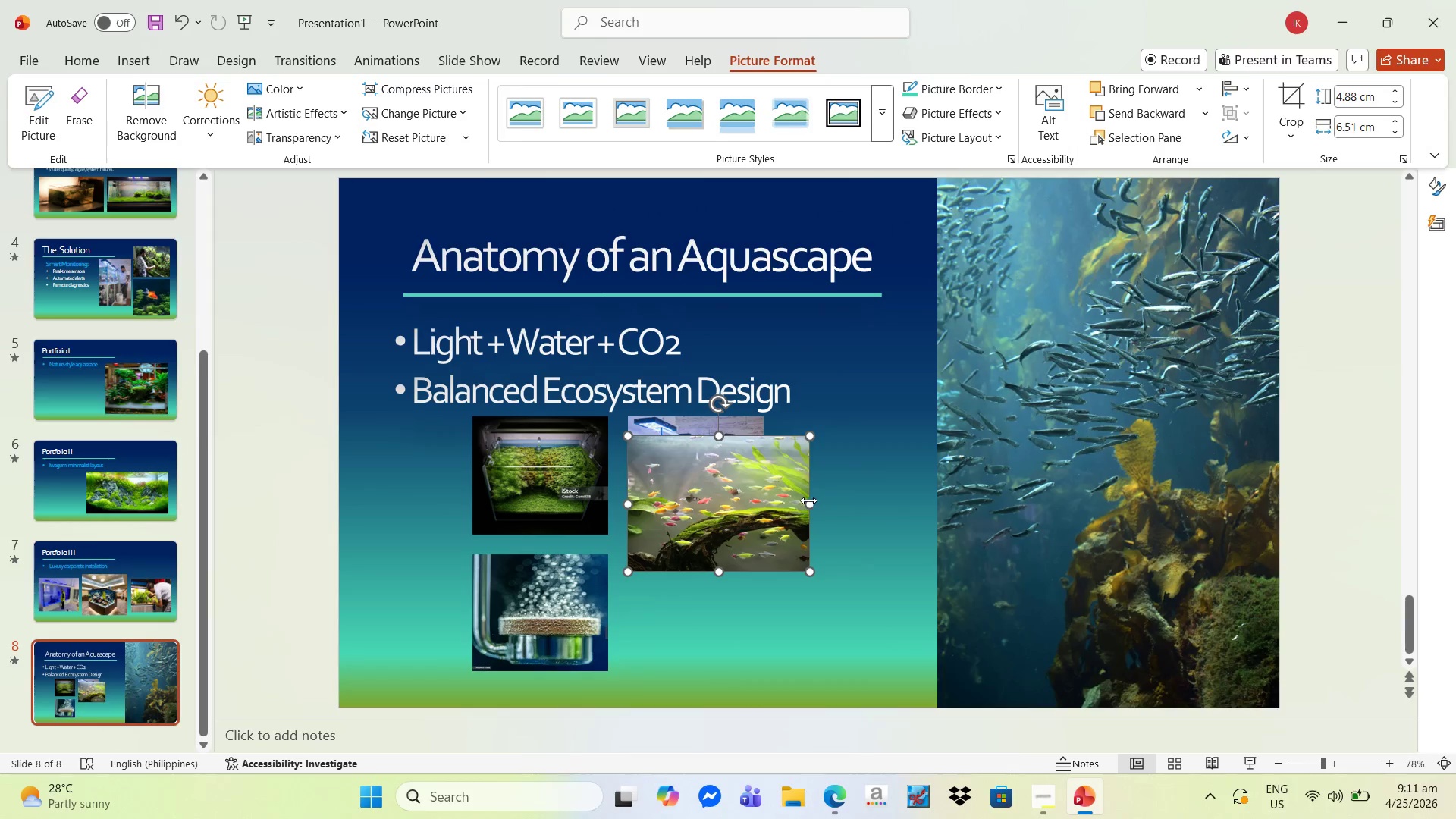 
left_click_drag(start_coordinate=[808, 500], to_coordinate=[765, 500])
 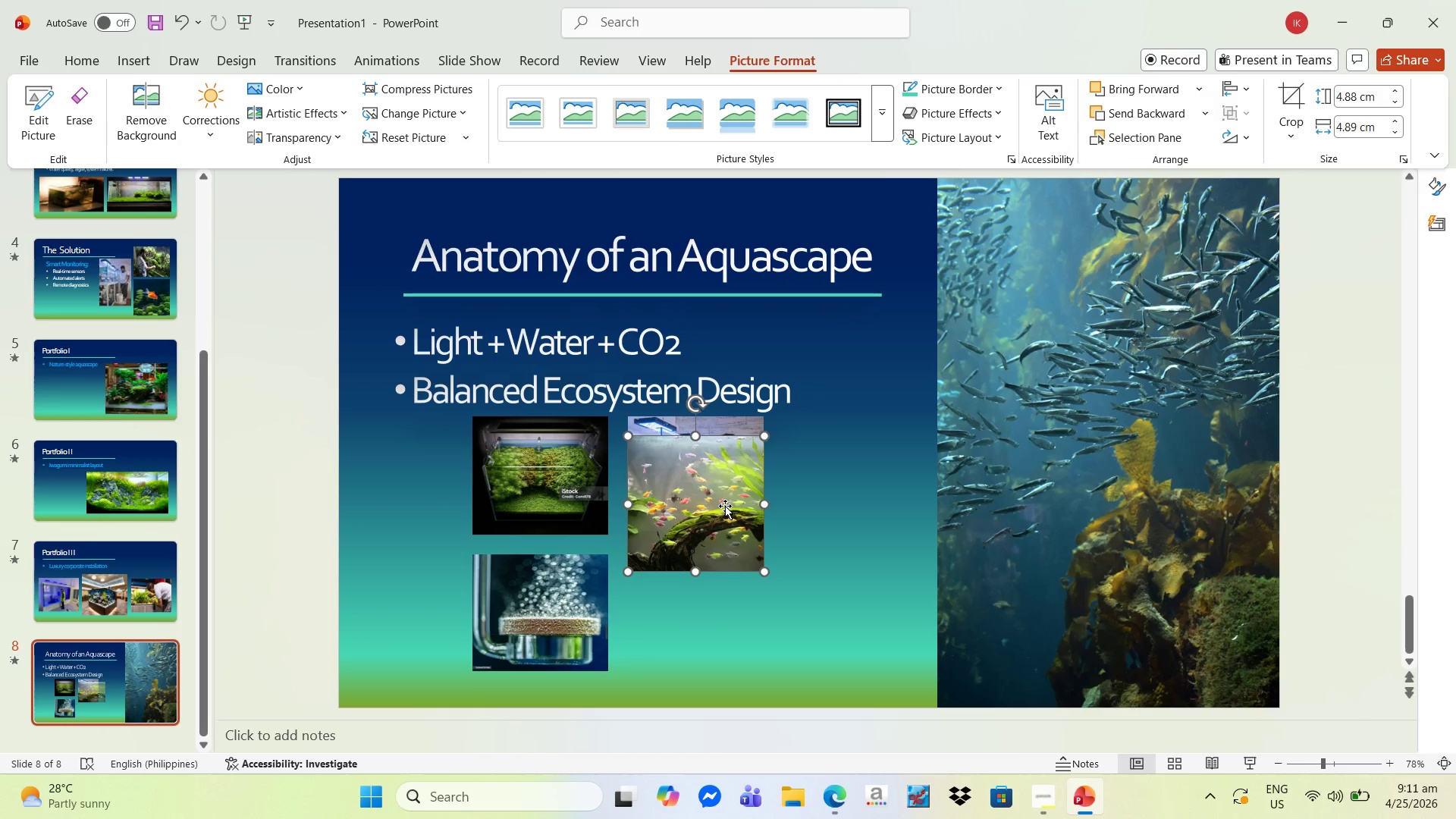 
left_click_drag(start_coordinate=[725, 506], to_coordinate=[723, 485])
 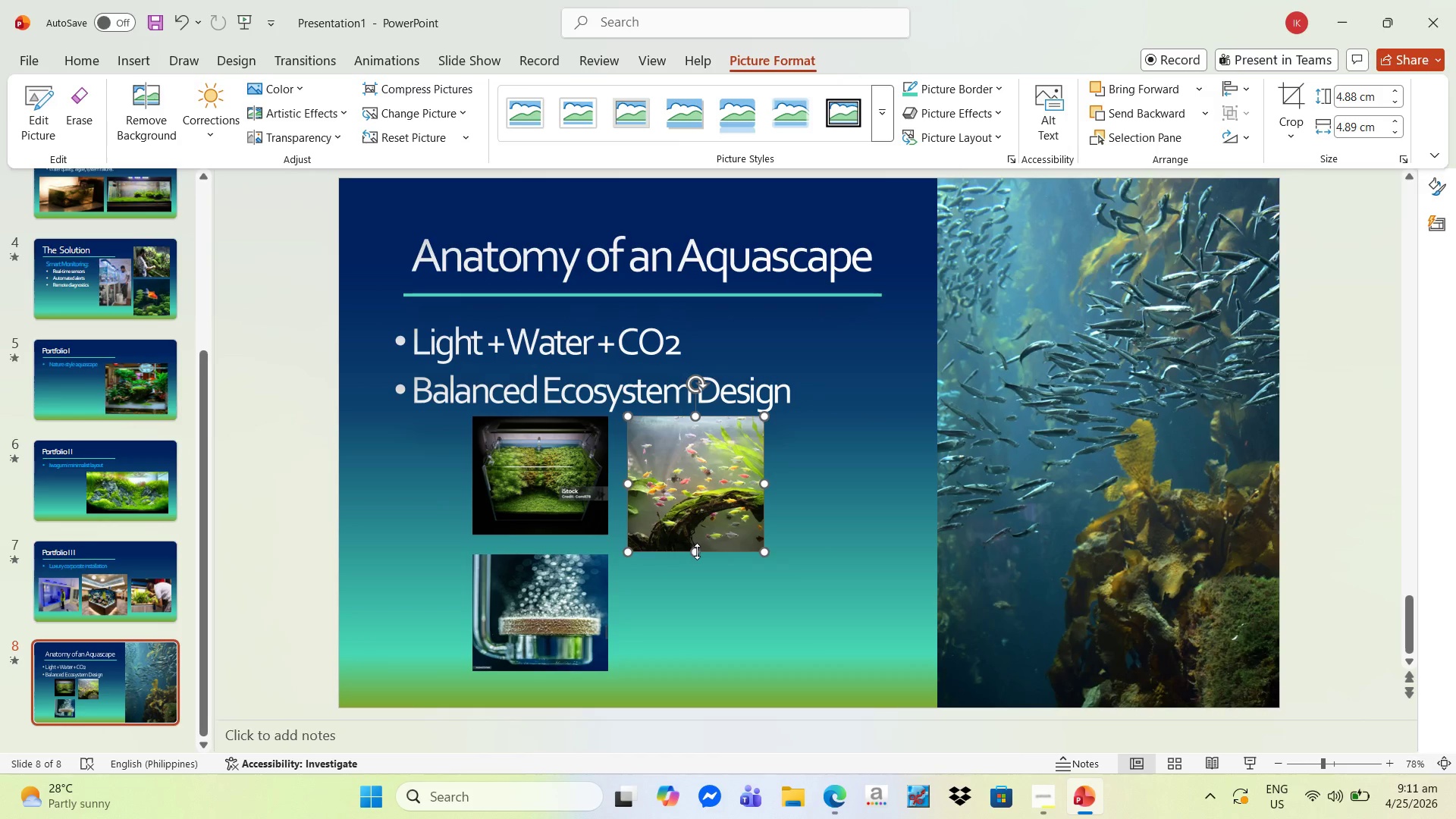 
left_click_drag(start_coordinate=[697, 551], to_coordinate=[698, 532])
 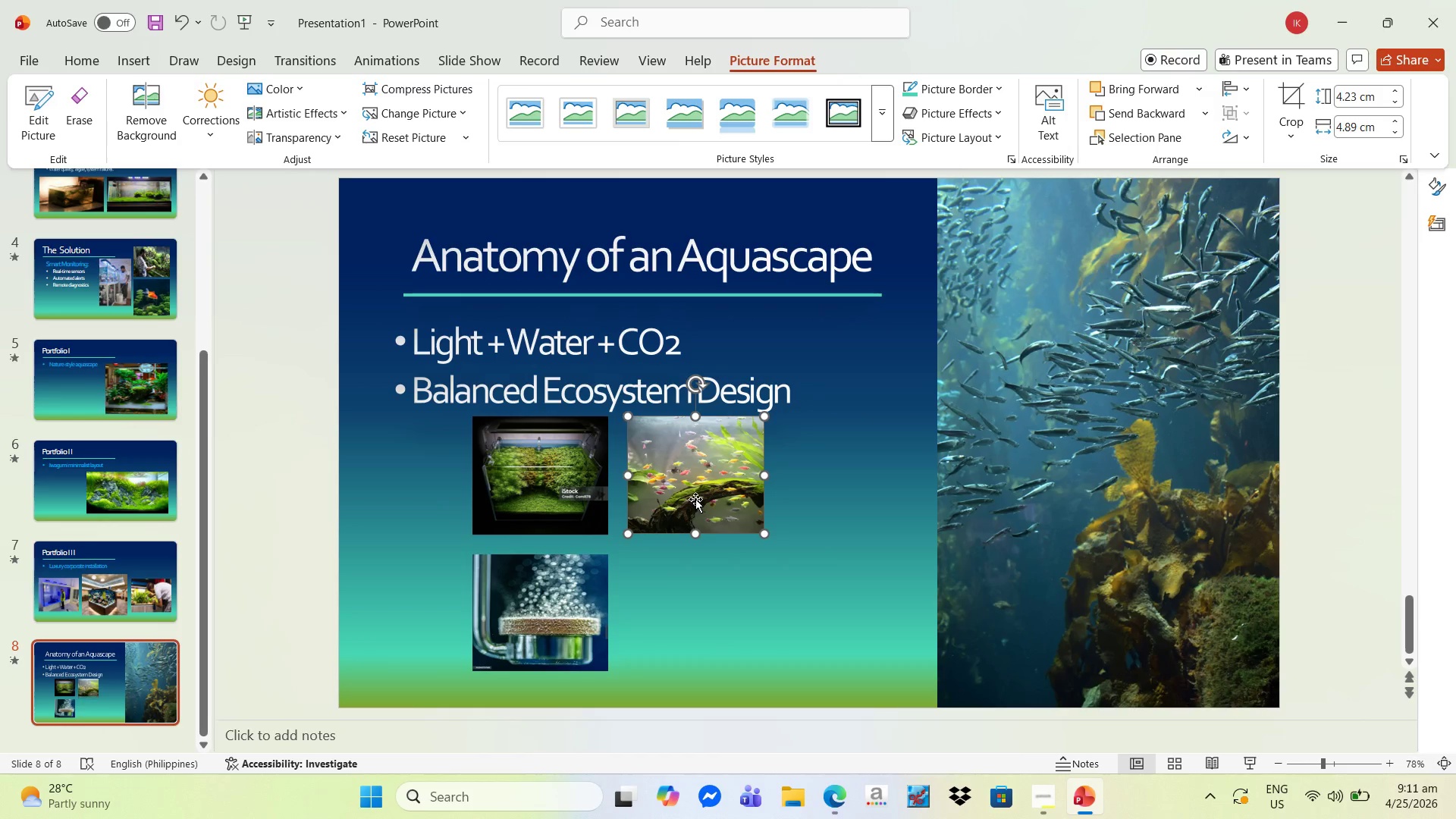 
left_click_drag(start_coordinate=[695, 498], to_coordinate=[695, 636])
 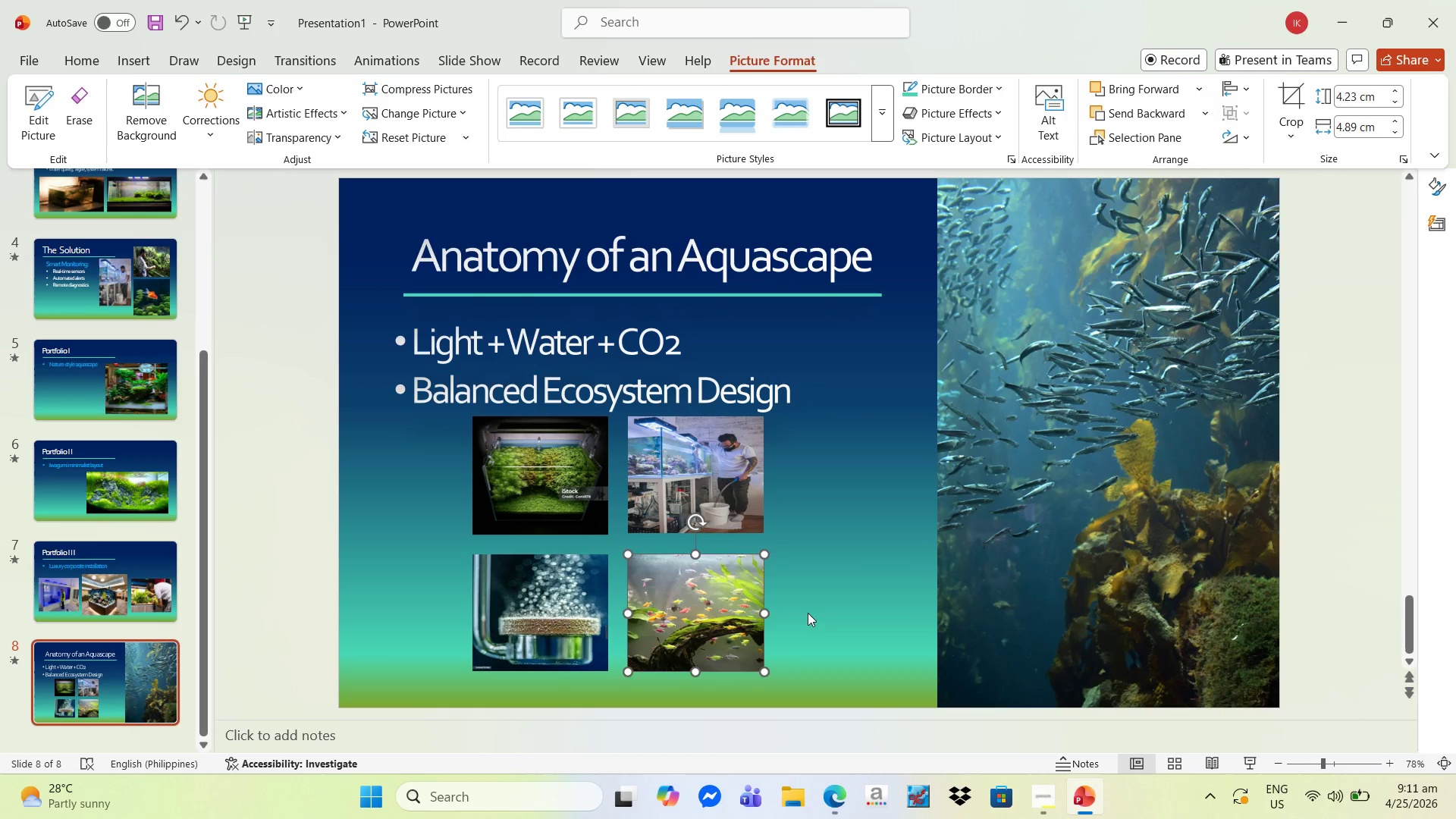 
left_click([808, 611])
 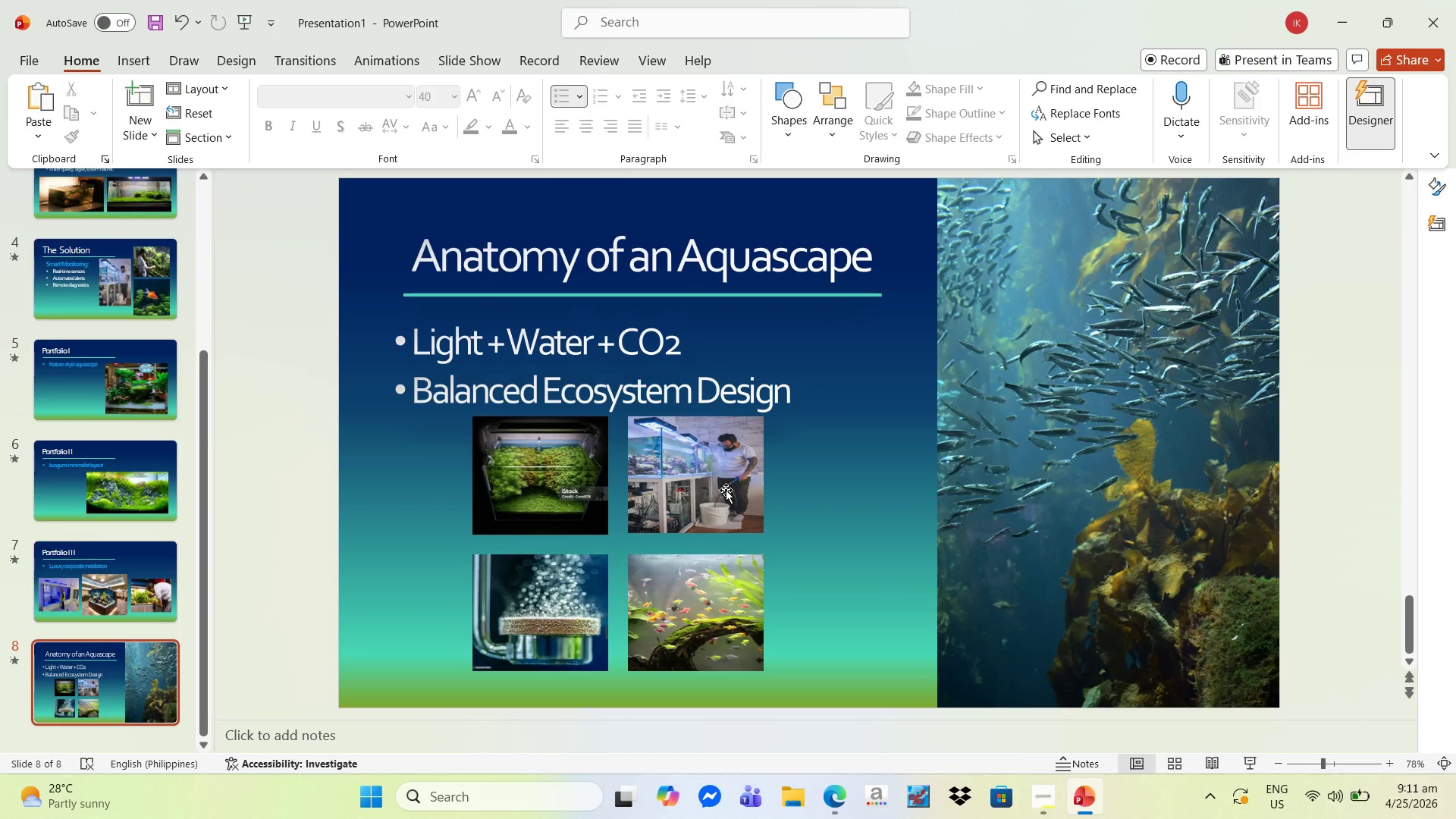 
left_click([724, 489])
 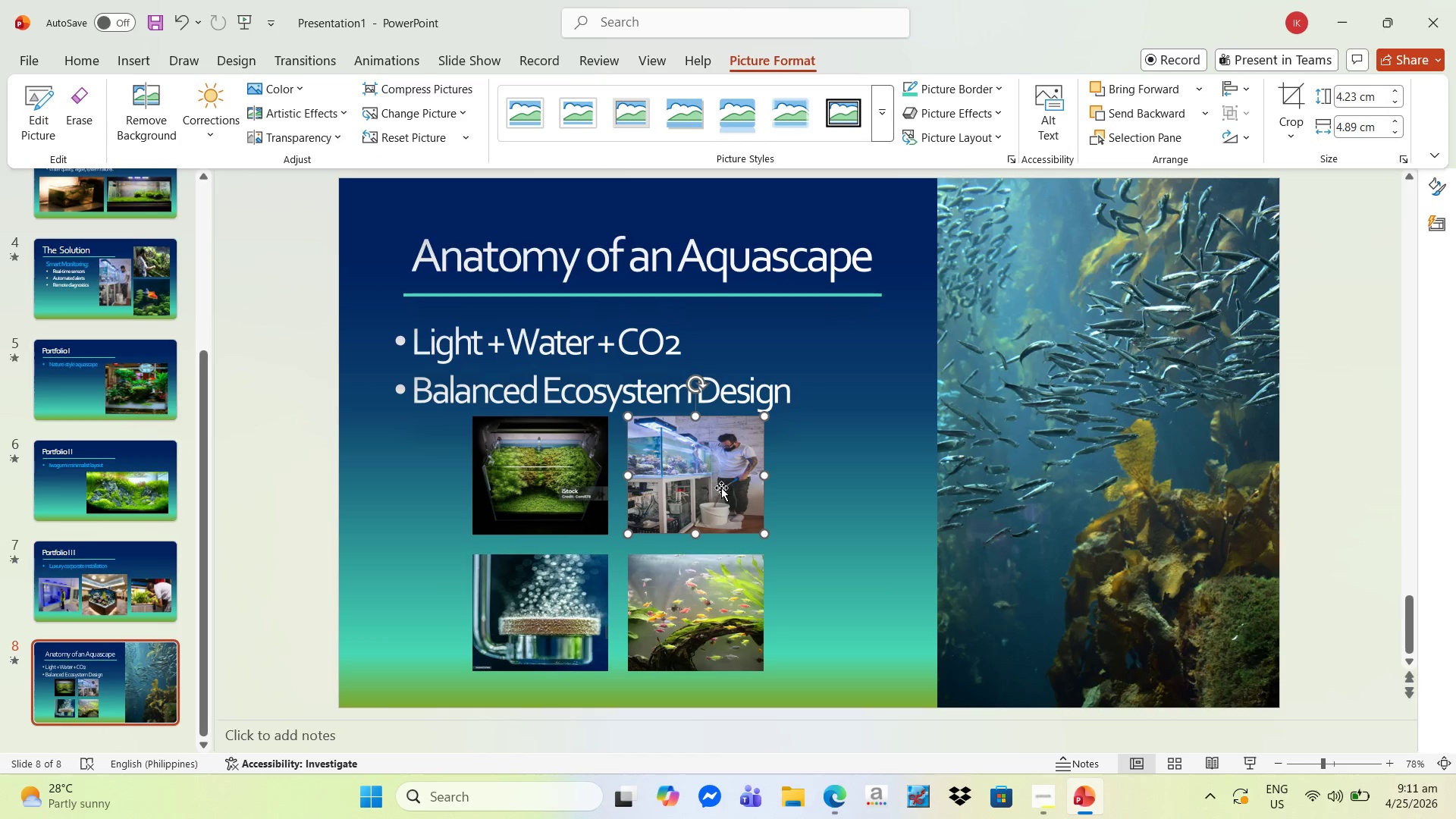 
left_click_drag(start_coordinate=[721, 488], to_coordinate=[741, 488])
 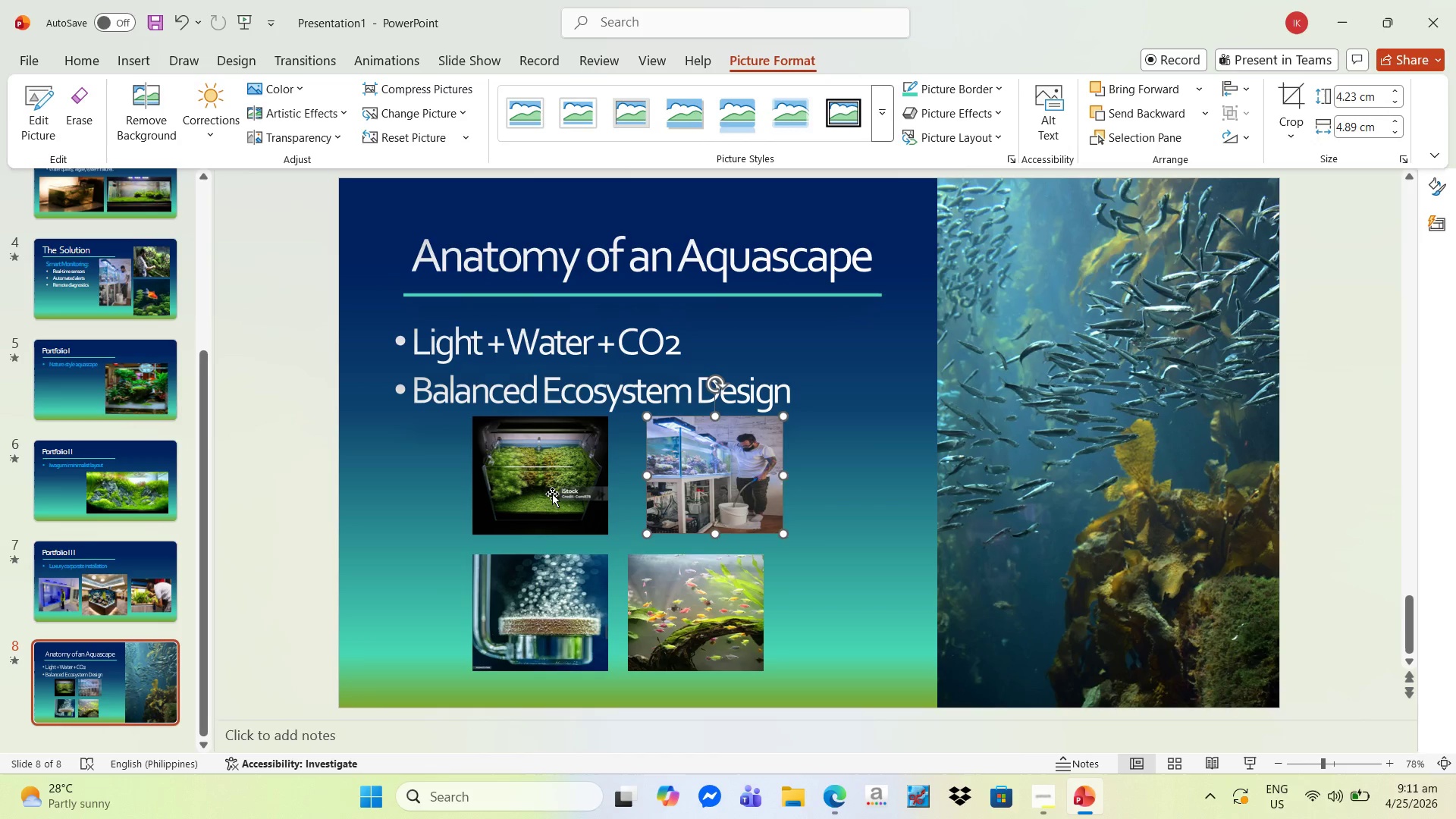 
left_click([552, 494])
 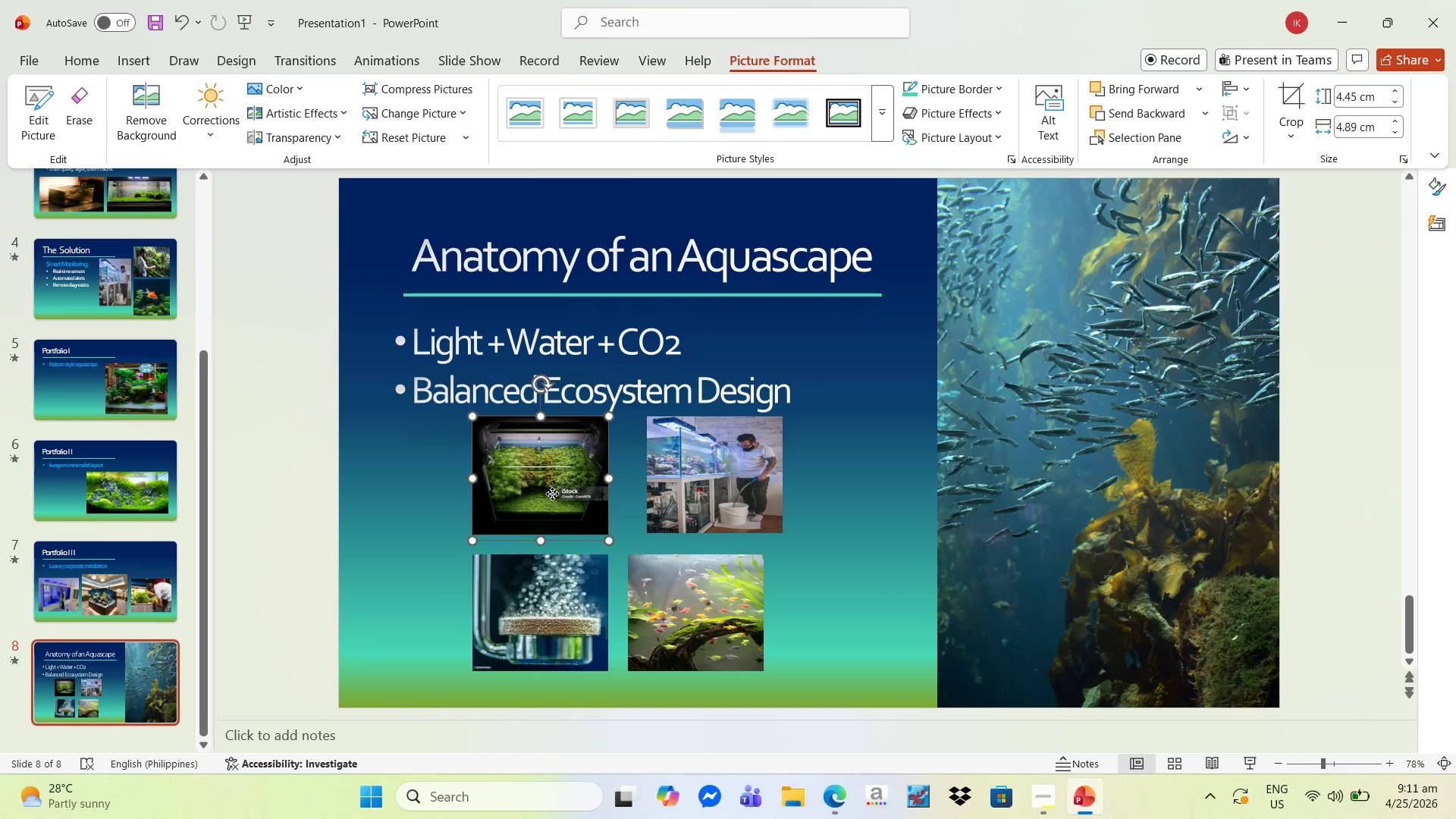 
left_click_drag(start_coordinate=[552, 494], to_coordinate=[560, 492])
 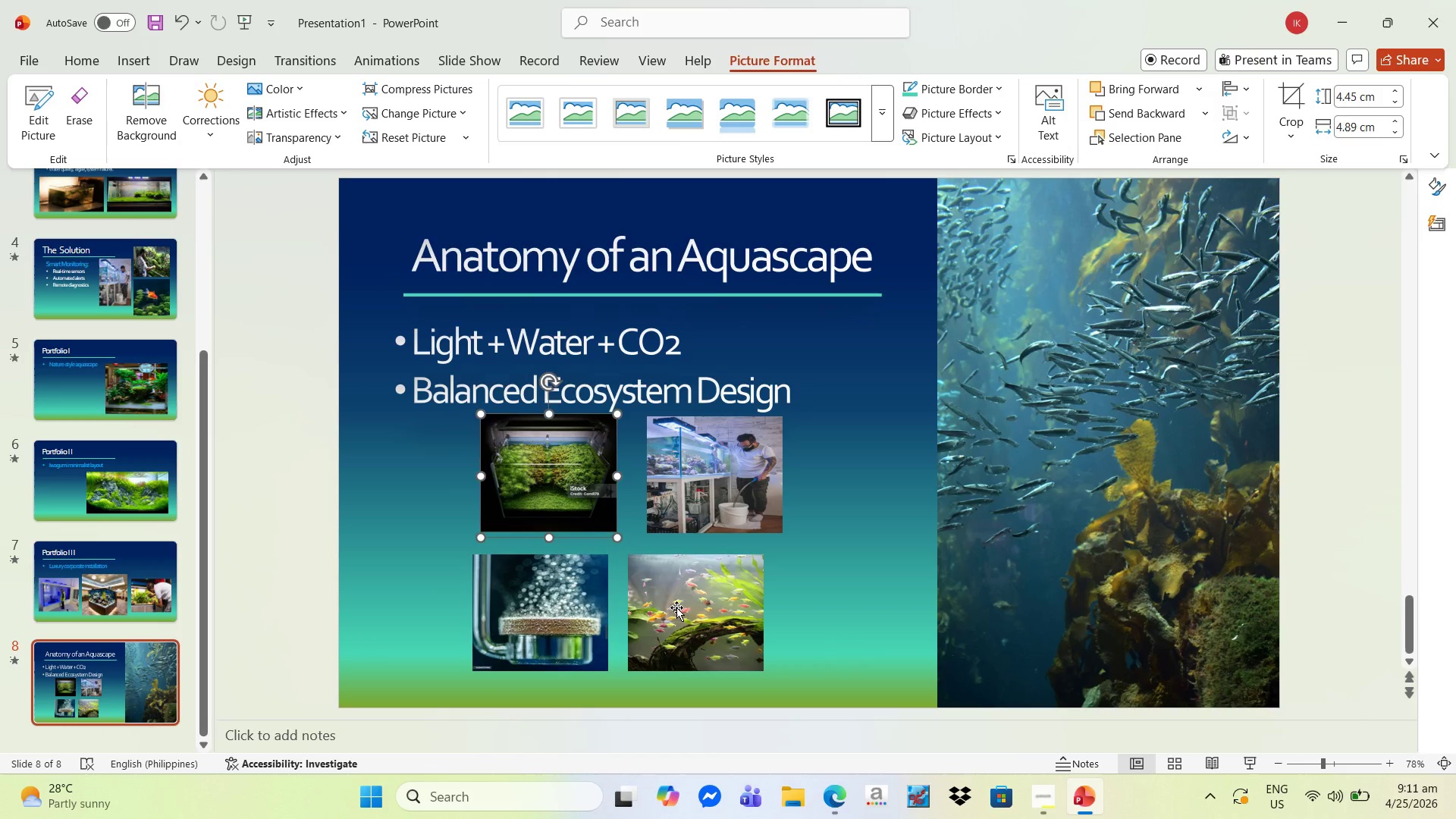 
left_click([678, 607])
 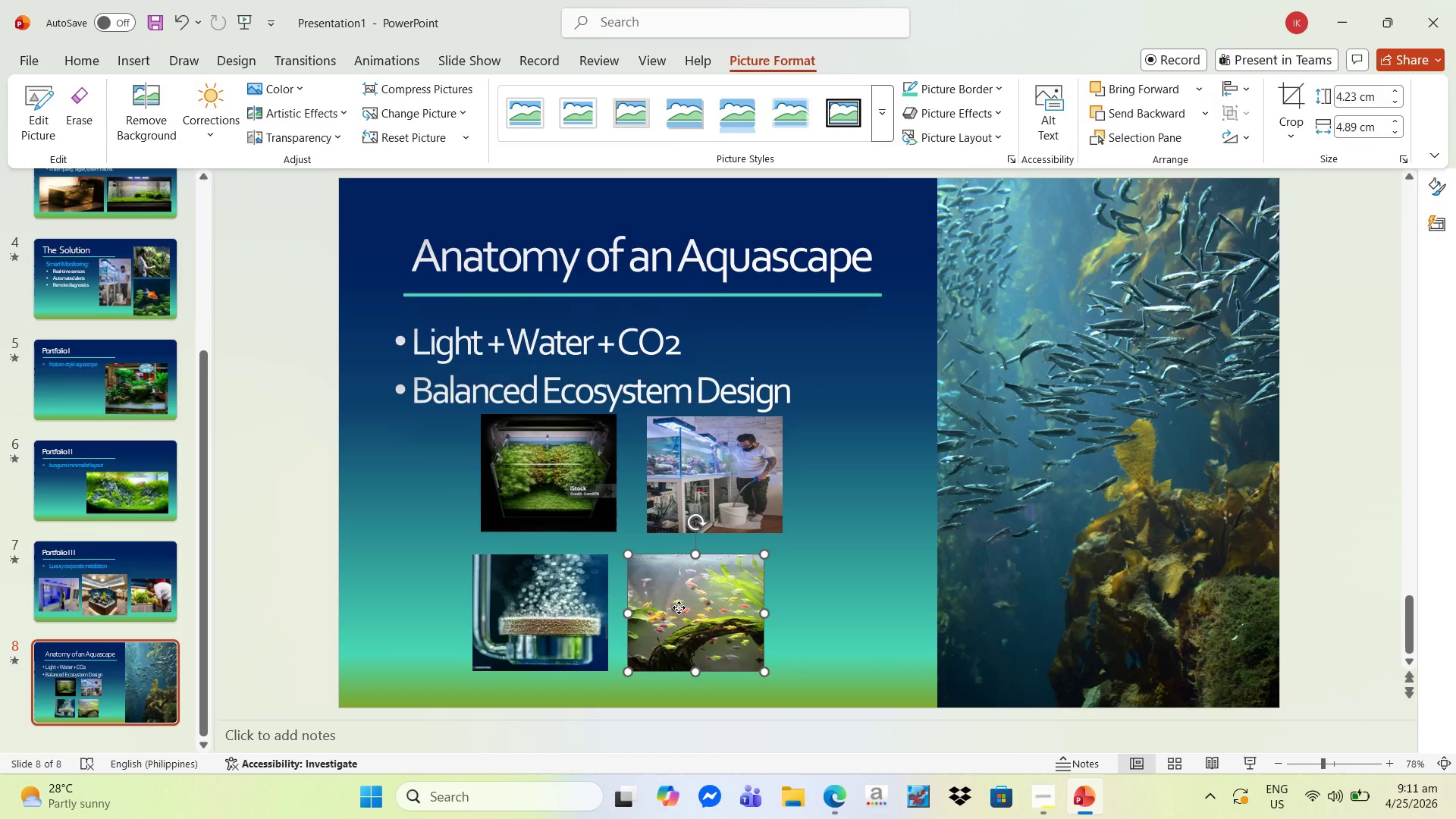 
left_click_drag(start_coordinate=[679, 607], to_coordinate=[693, 611])
 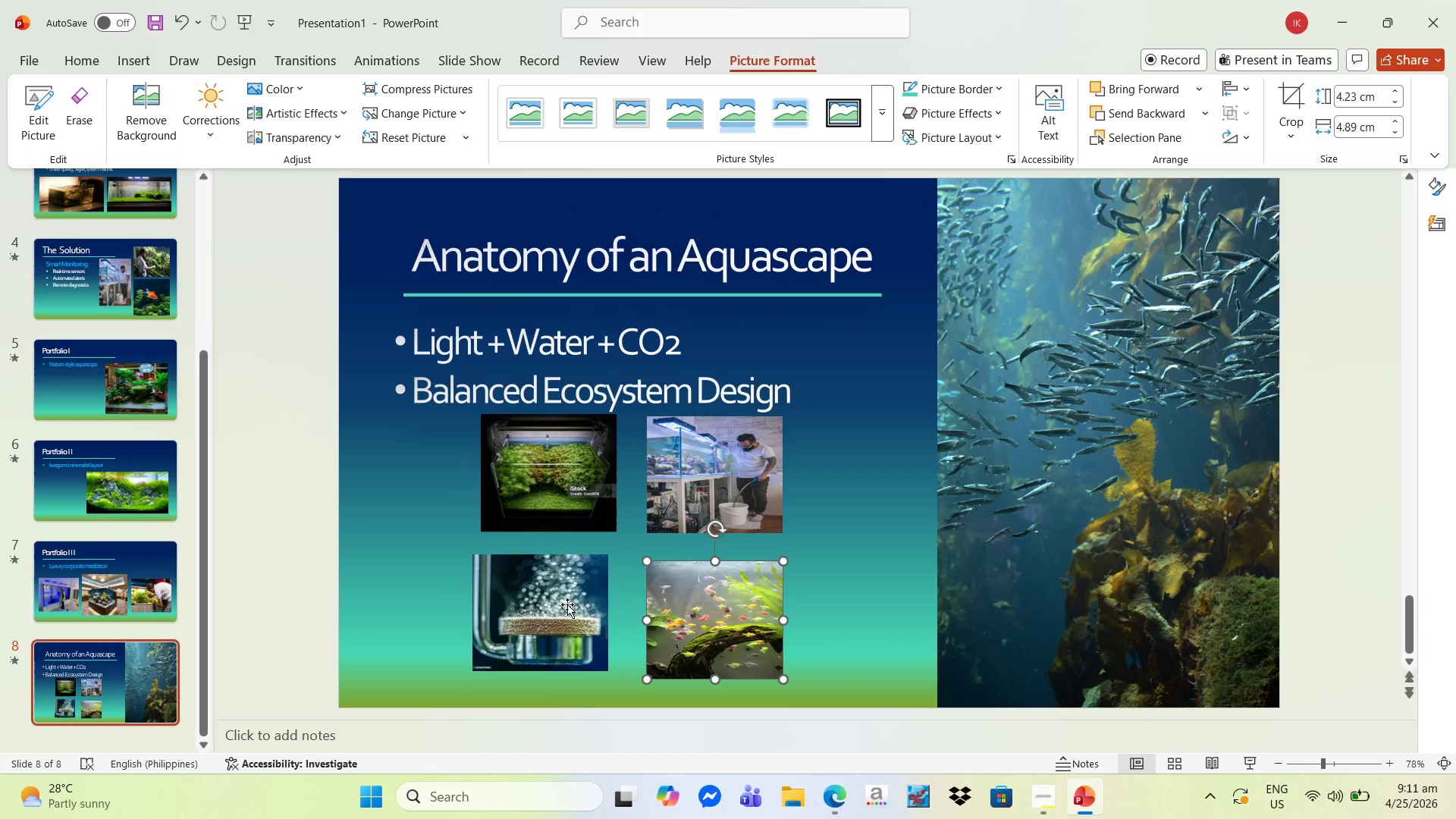 
left_click([567, 604])
 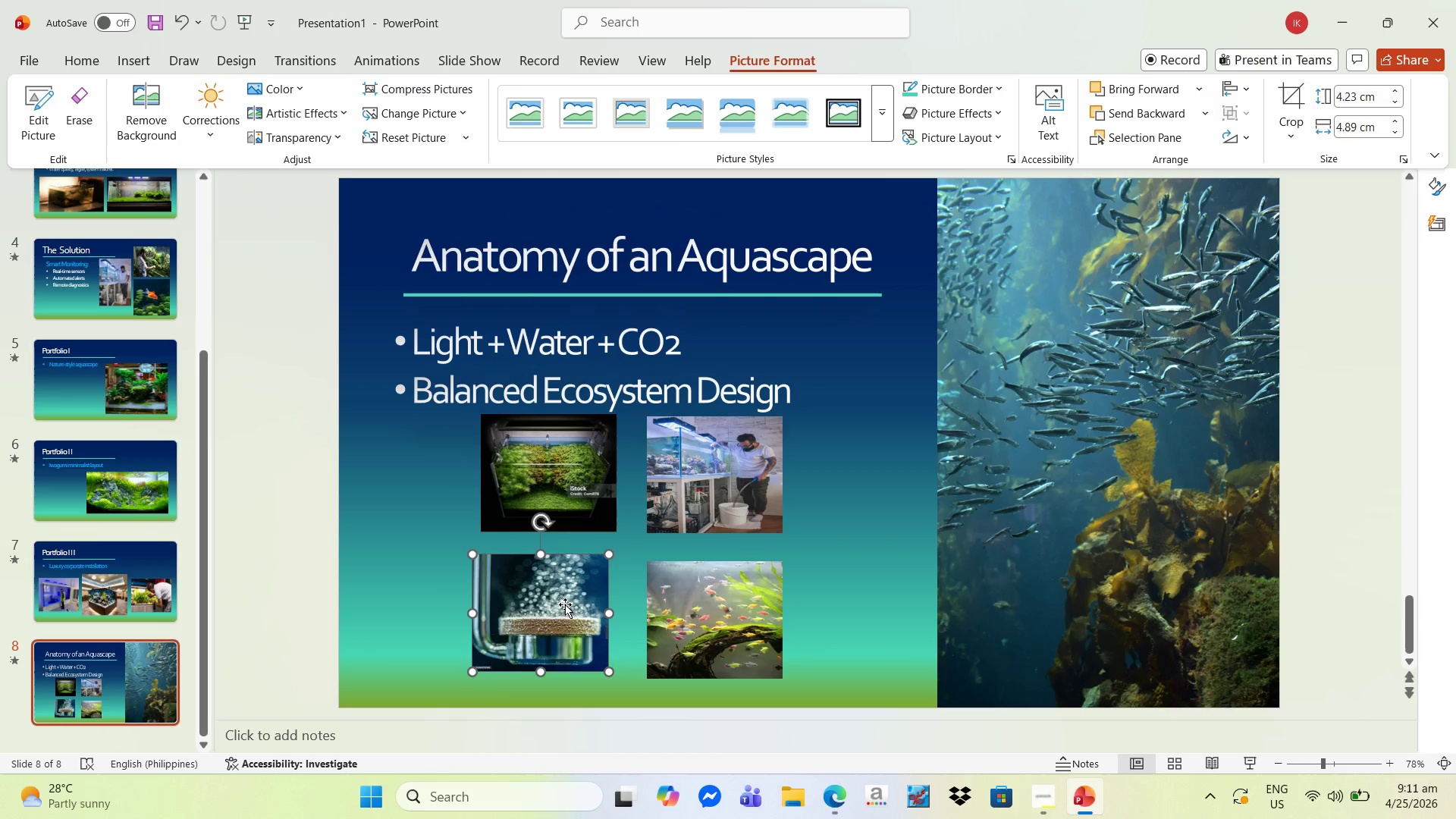 
left_click_drag(start_coordinate=[563, 604], to_coordinate=[573, 612])
 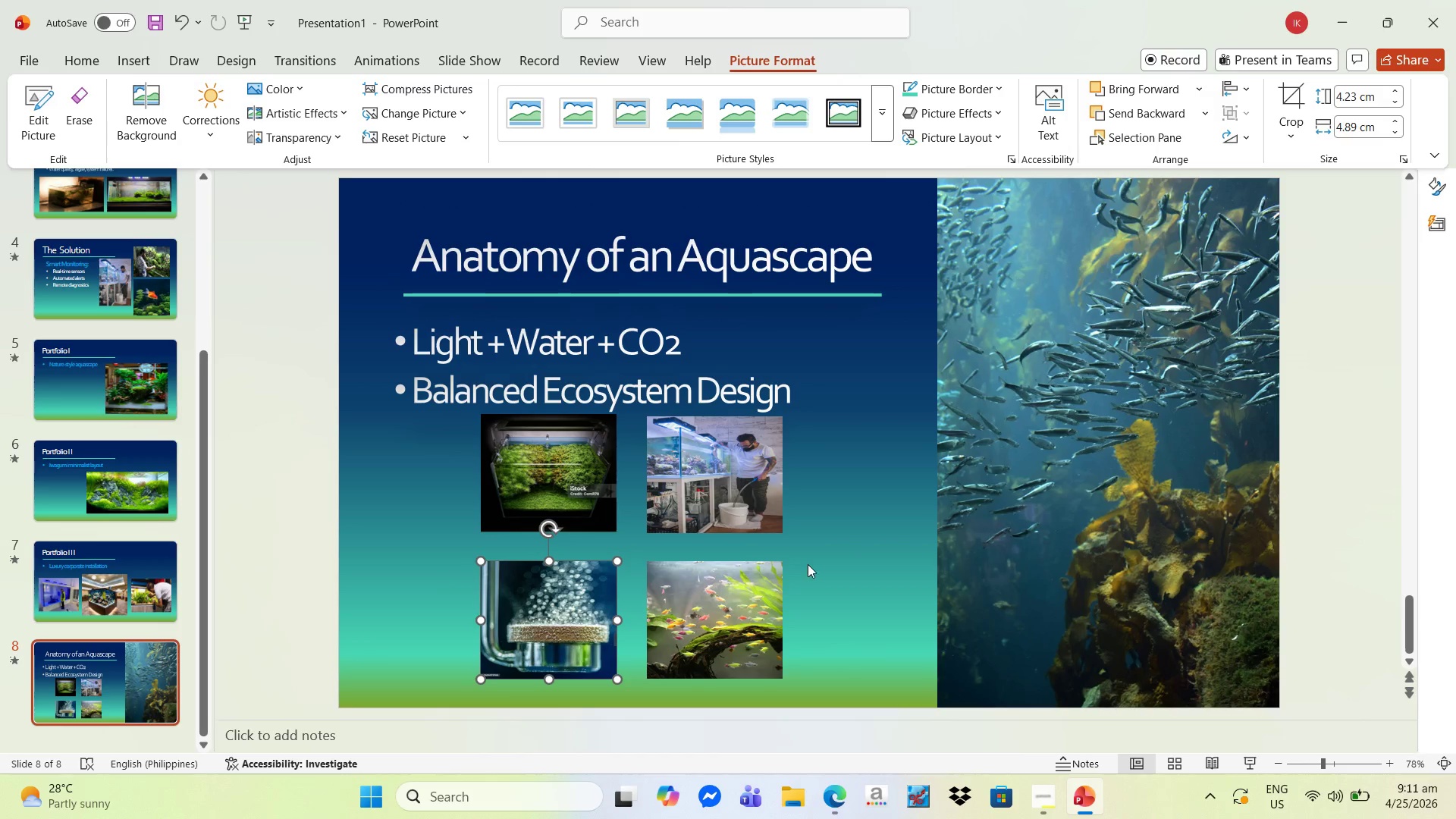 
left_click([812, 563])
 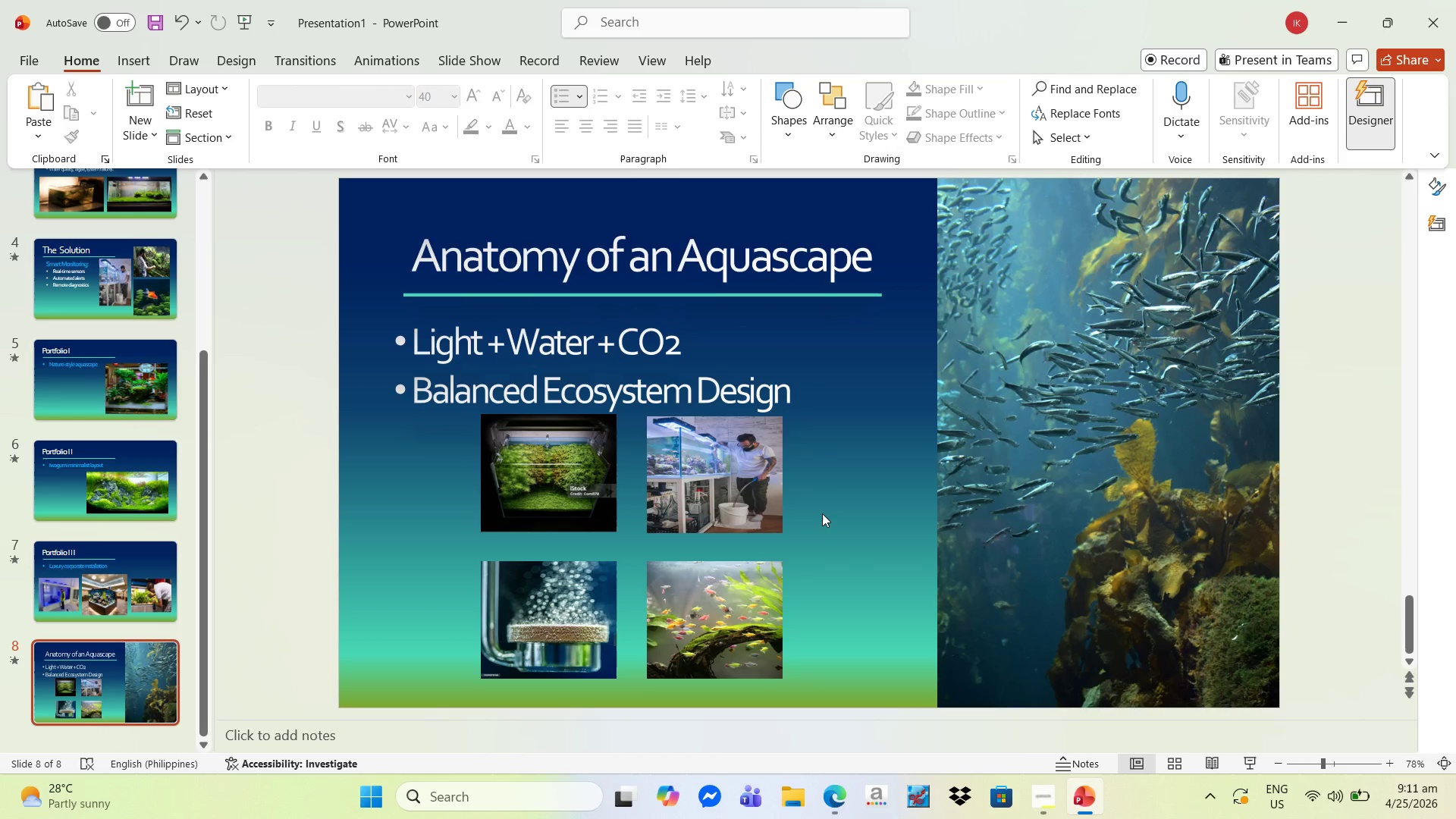 
wait(5.22)
 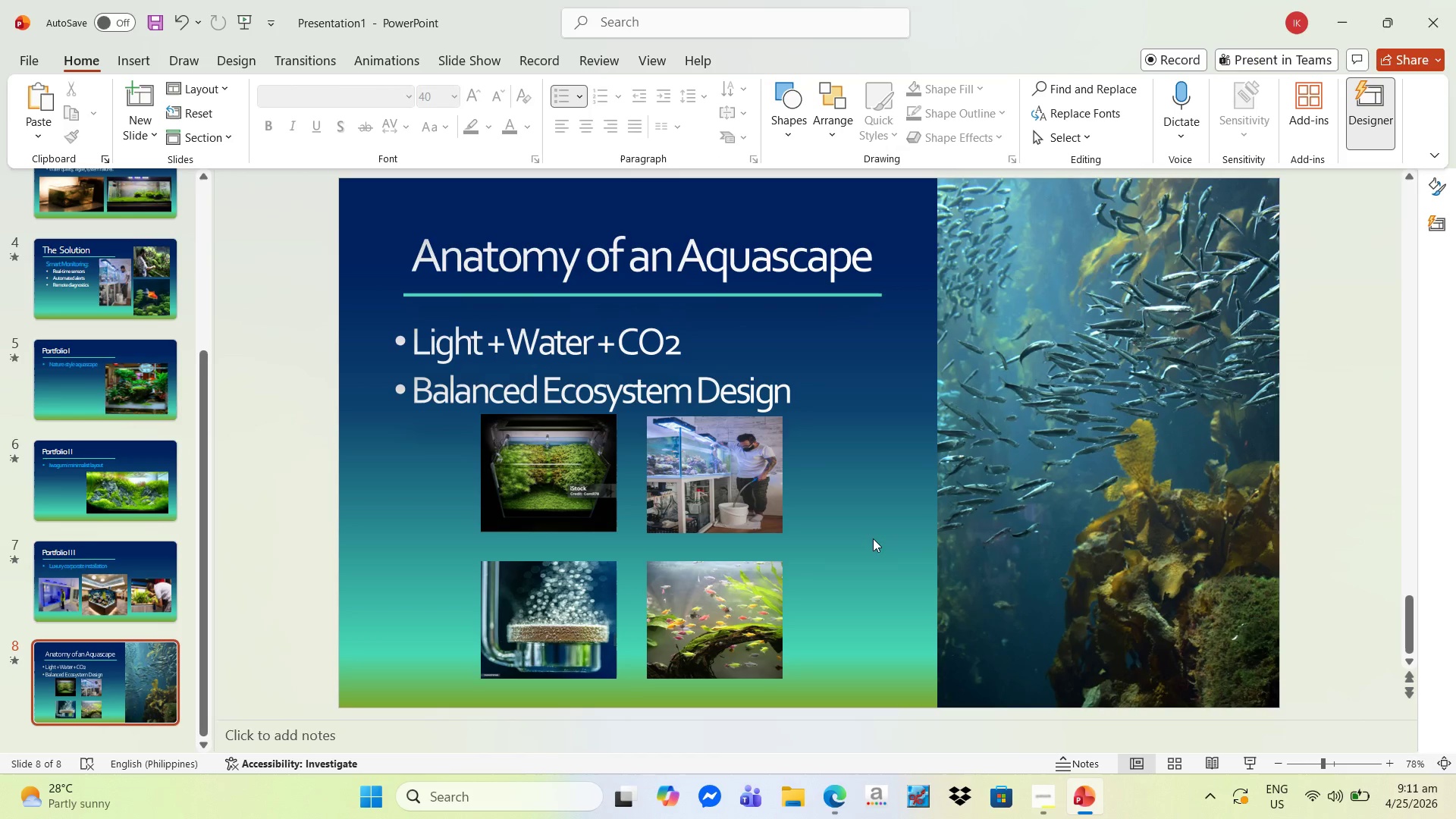 
left_click([1255, 762])
 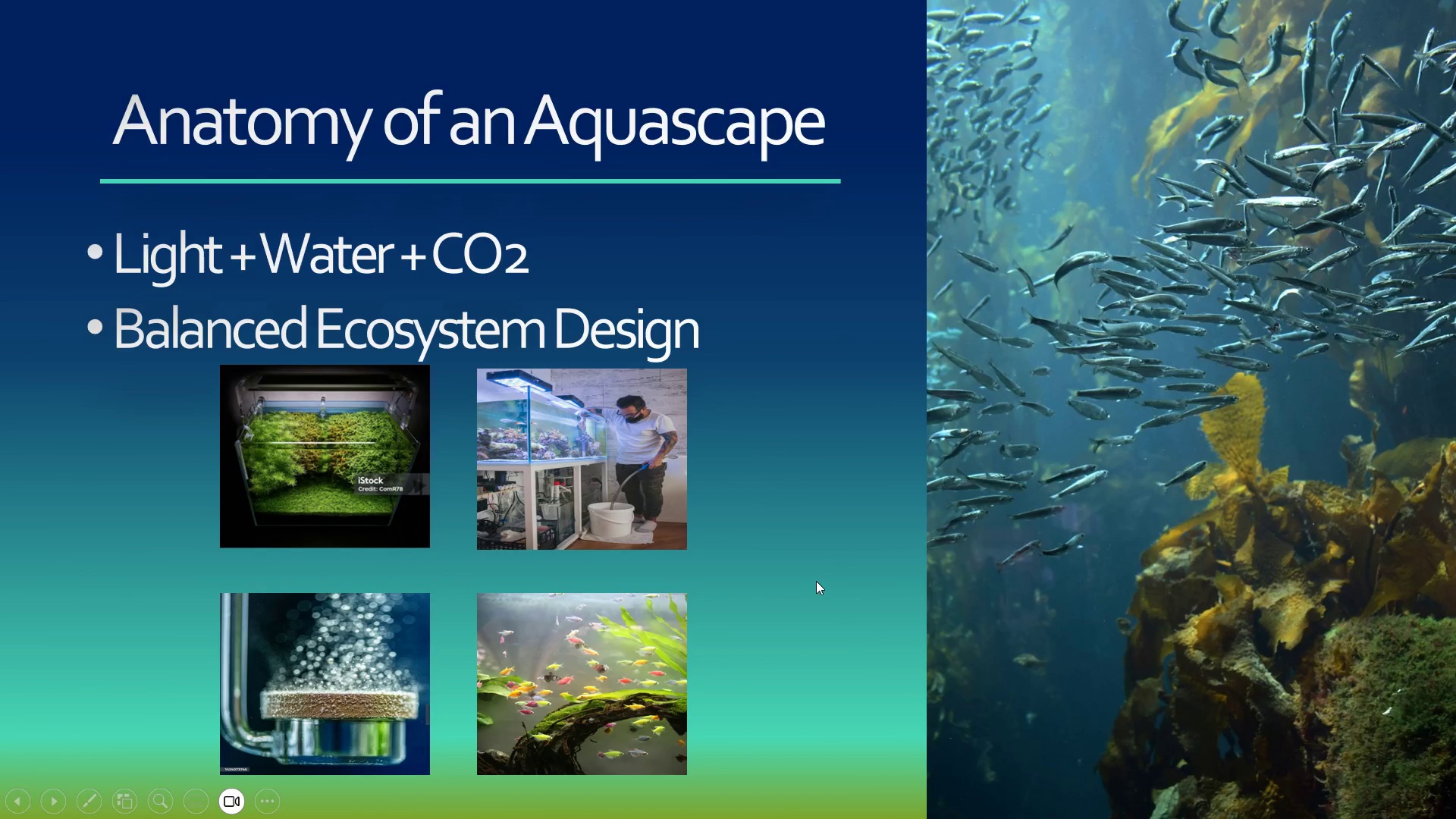 
wait(9.06)
 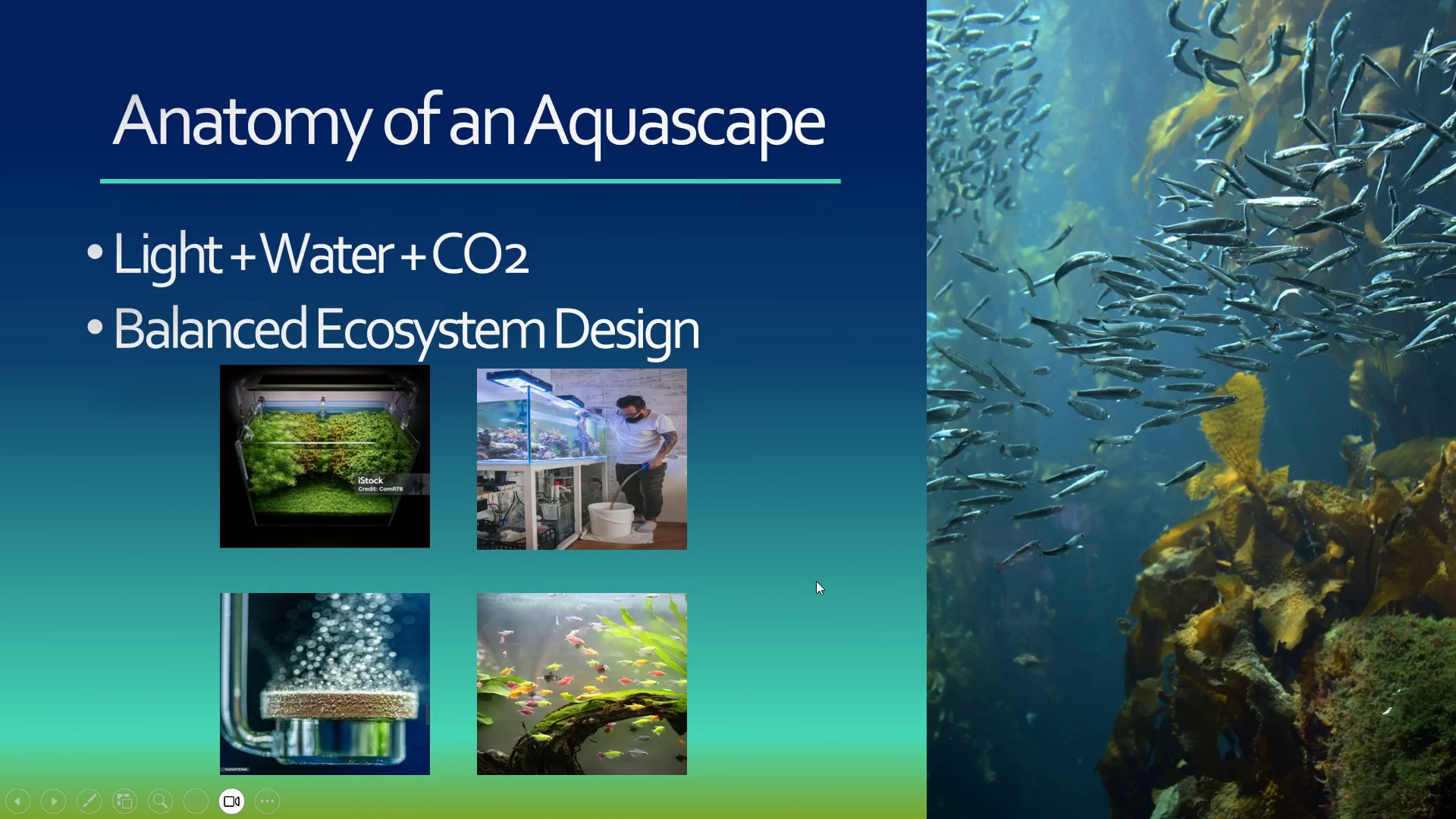 
key(Escape)
 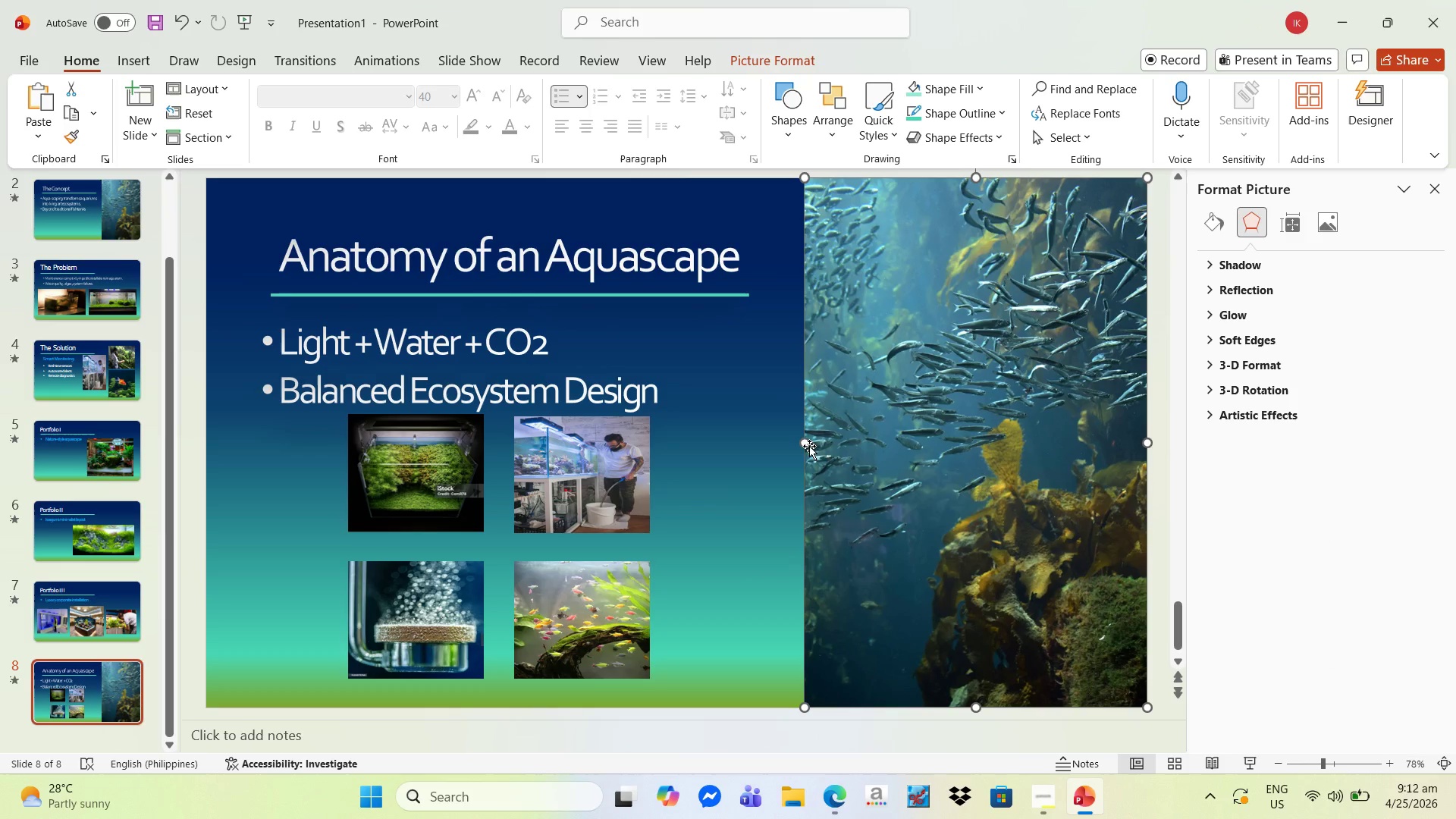 
left_click_drag(start_coordinate=[808, 446], to_coordinate=[849, 444])
 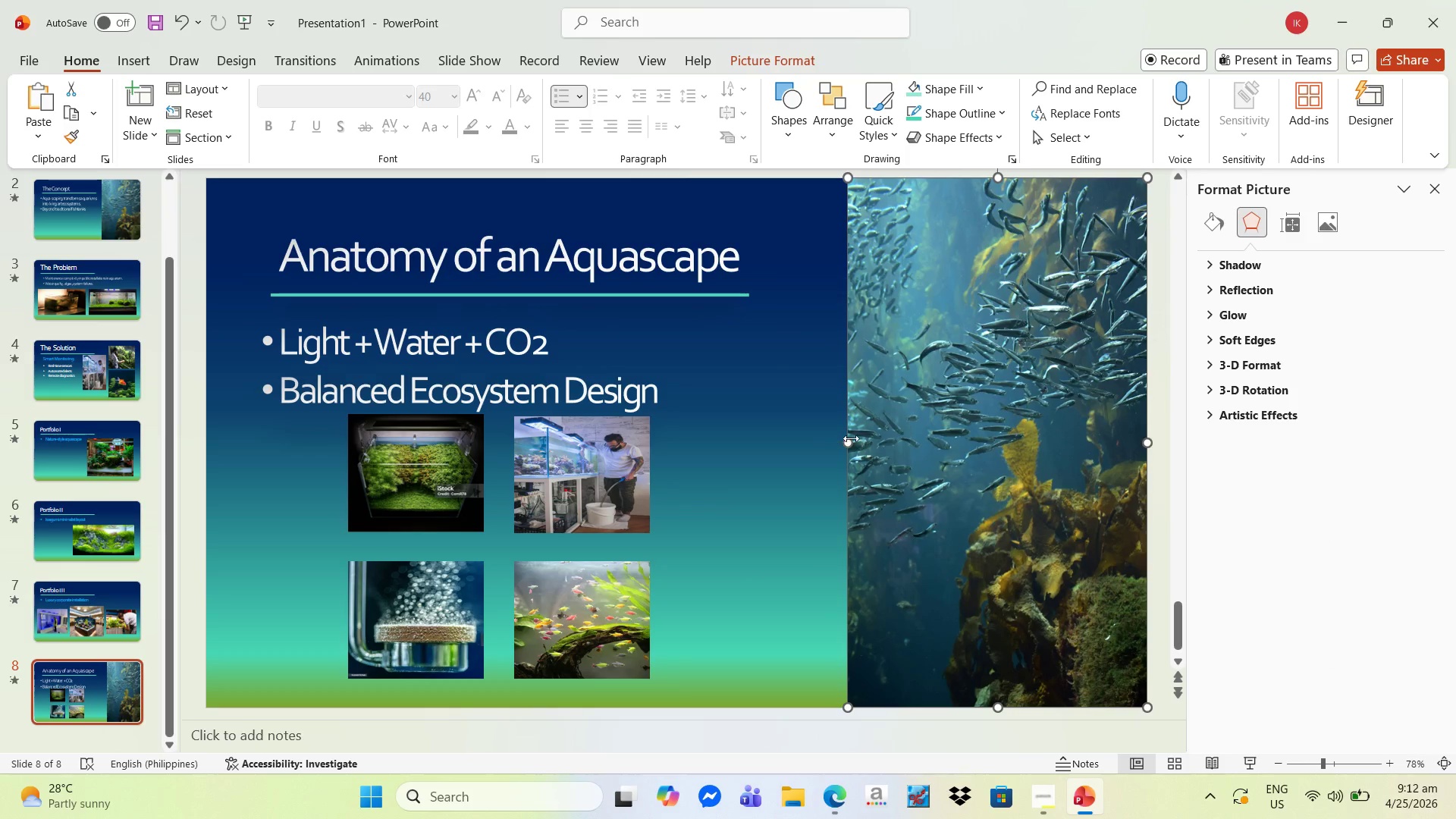 
left_click_drag(start_coordinate=[850, 438], to_coordinate=[825, 443])
 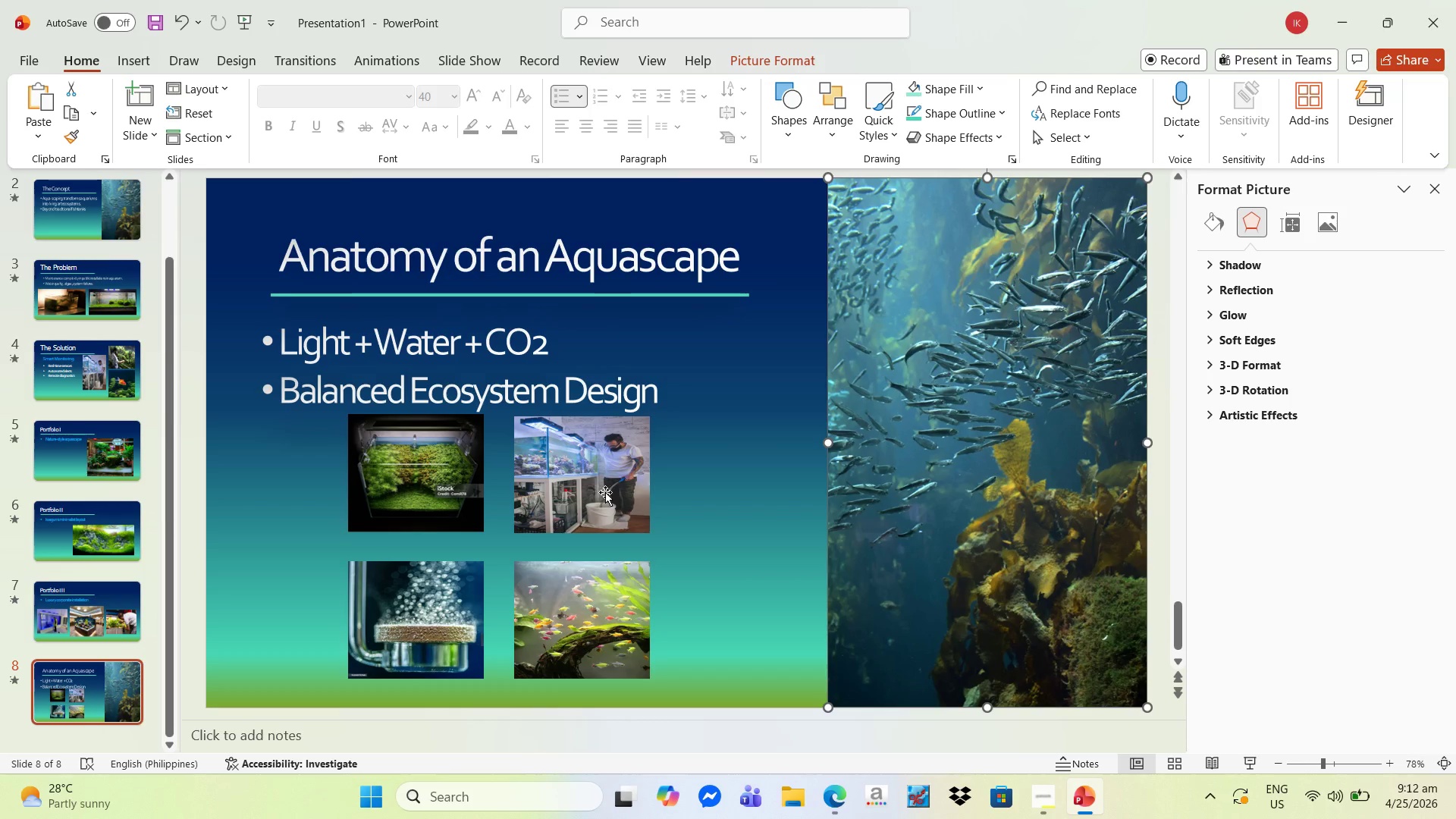 
left_click_drag(start_coordinate=[595, 466], to_coordinate=[622, 466])
 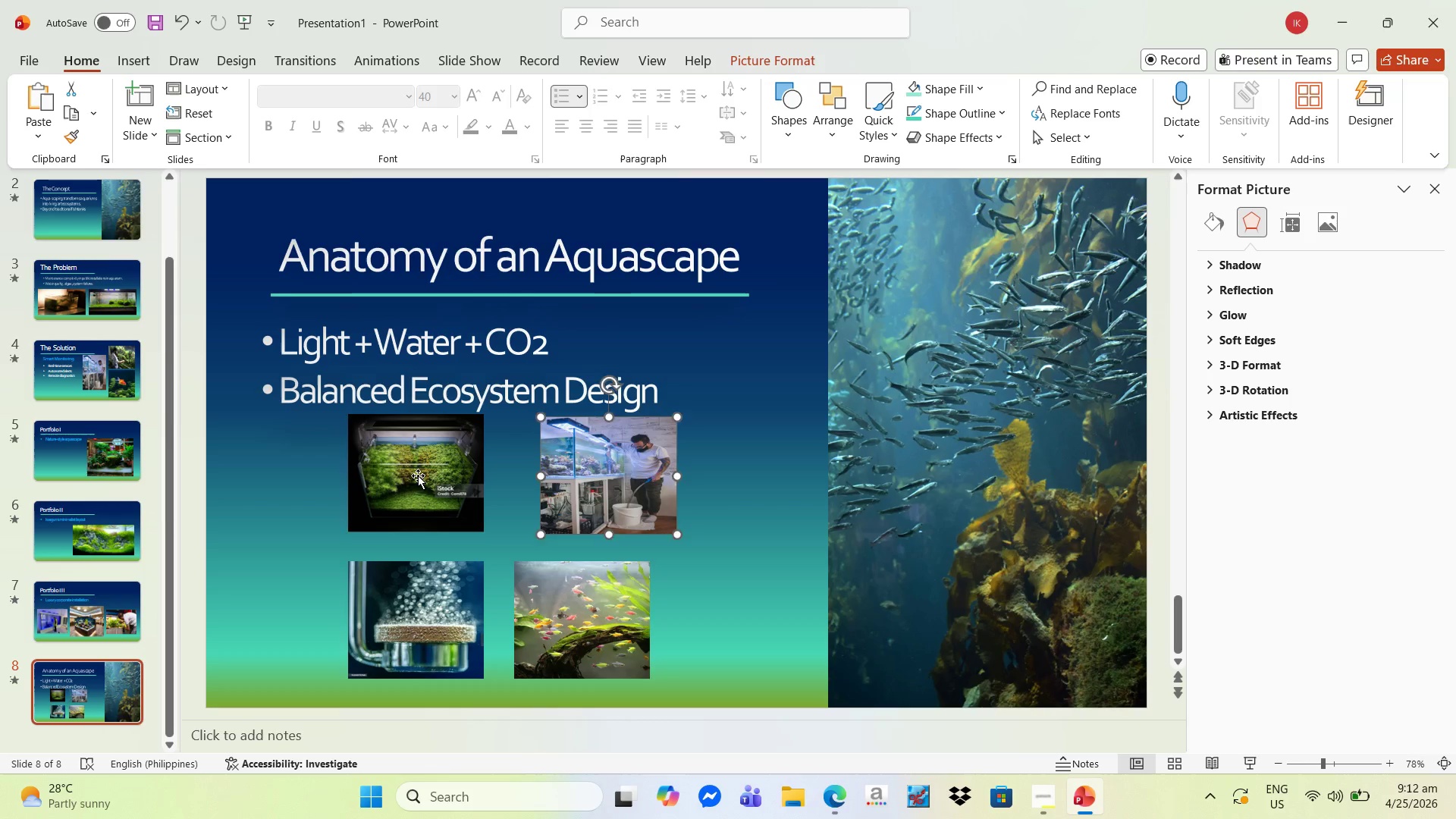 
left_click([418, 475])
 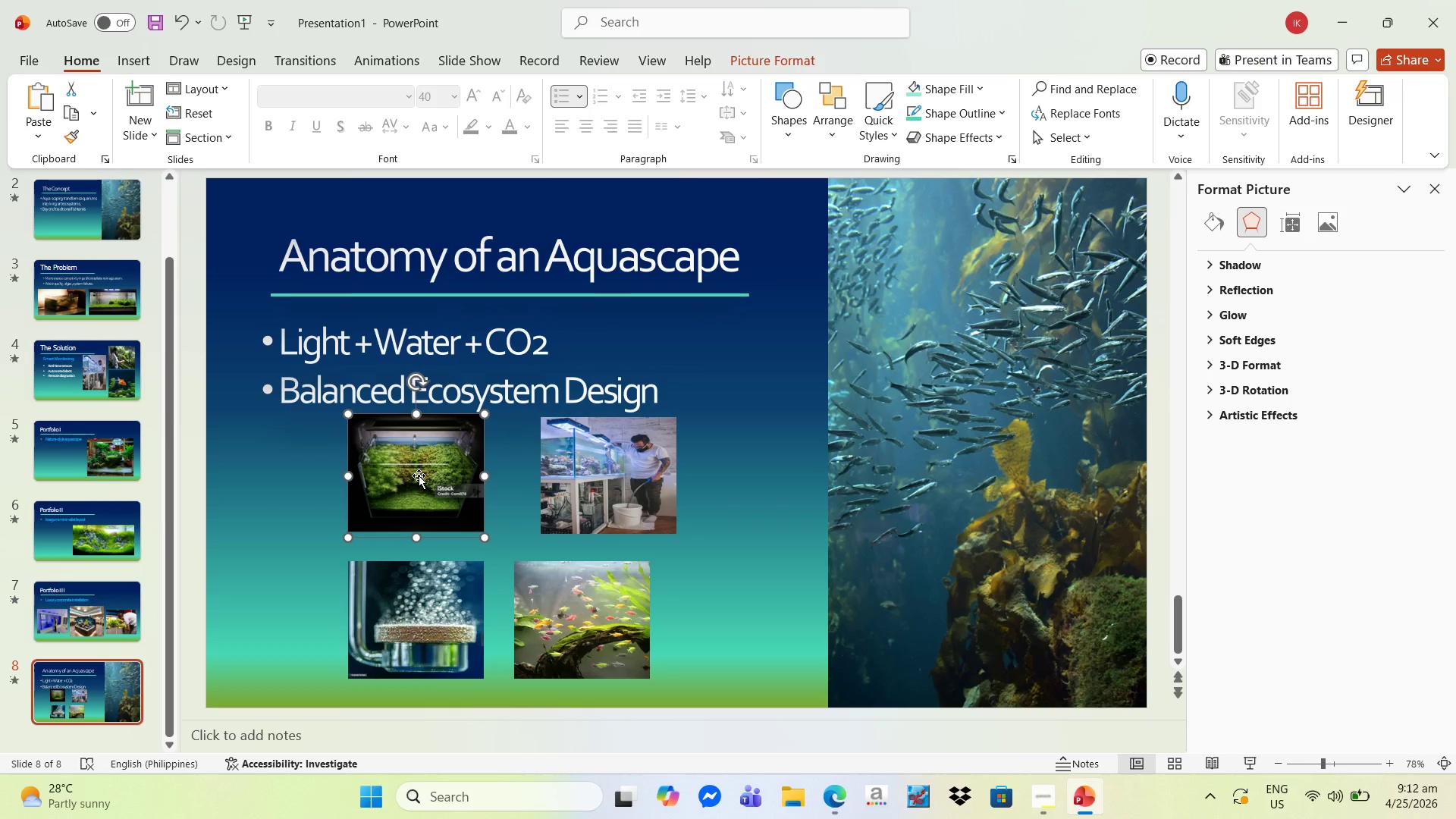 
left_click_drag(start_coordinate=[419, 475], to_coordinate=[443, 480])
 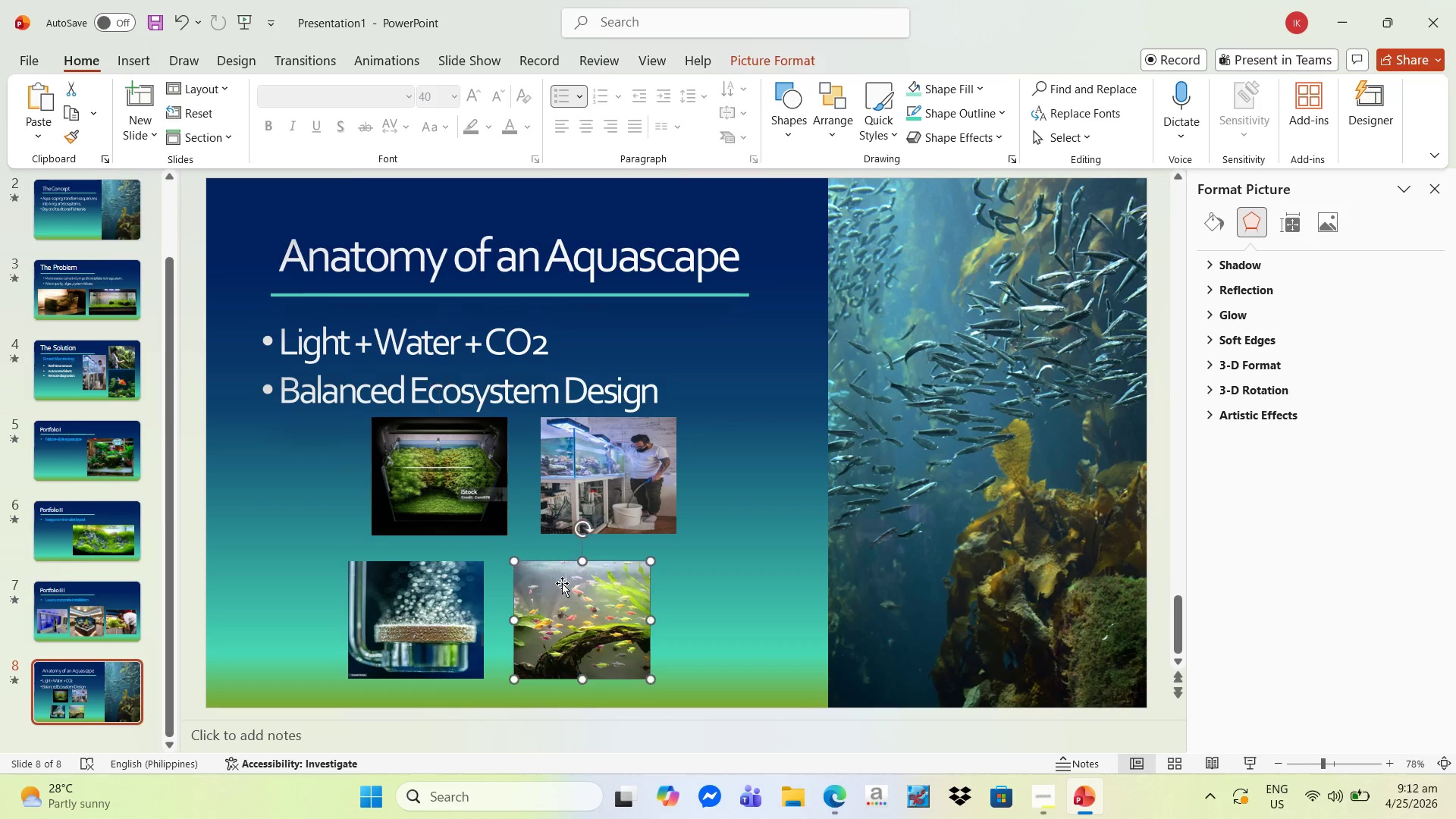 
left_click_drag(start_coordinate=[562, 583], to_coordinate=[591, 583])
 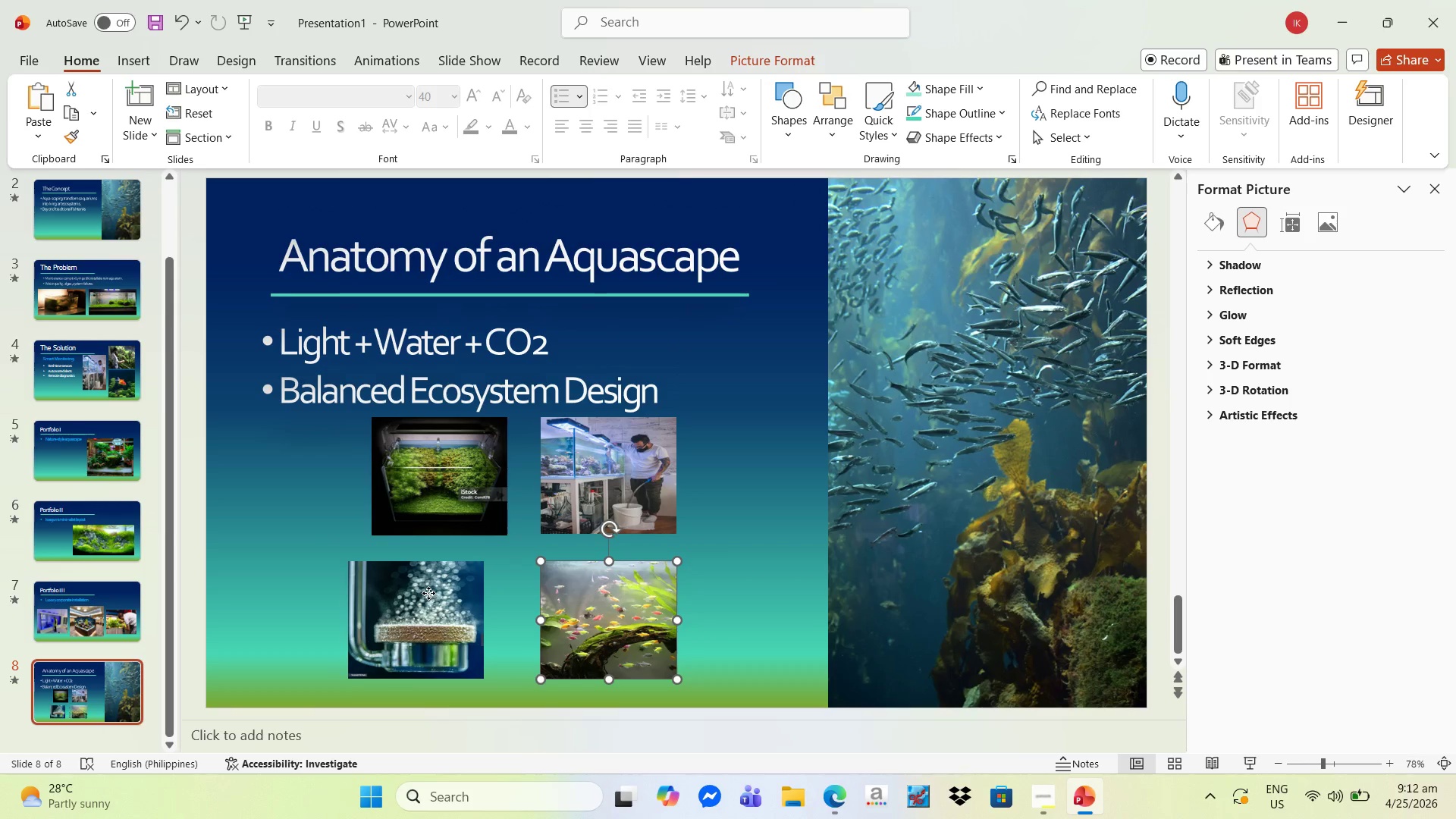 
left_click([428, 593])
 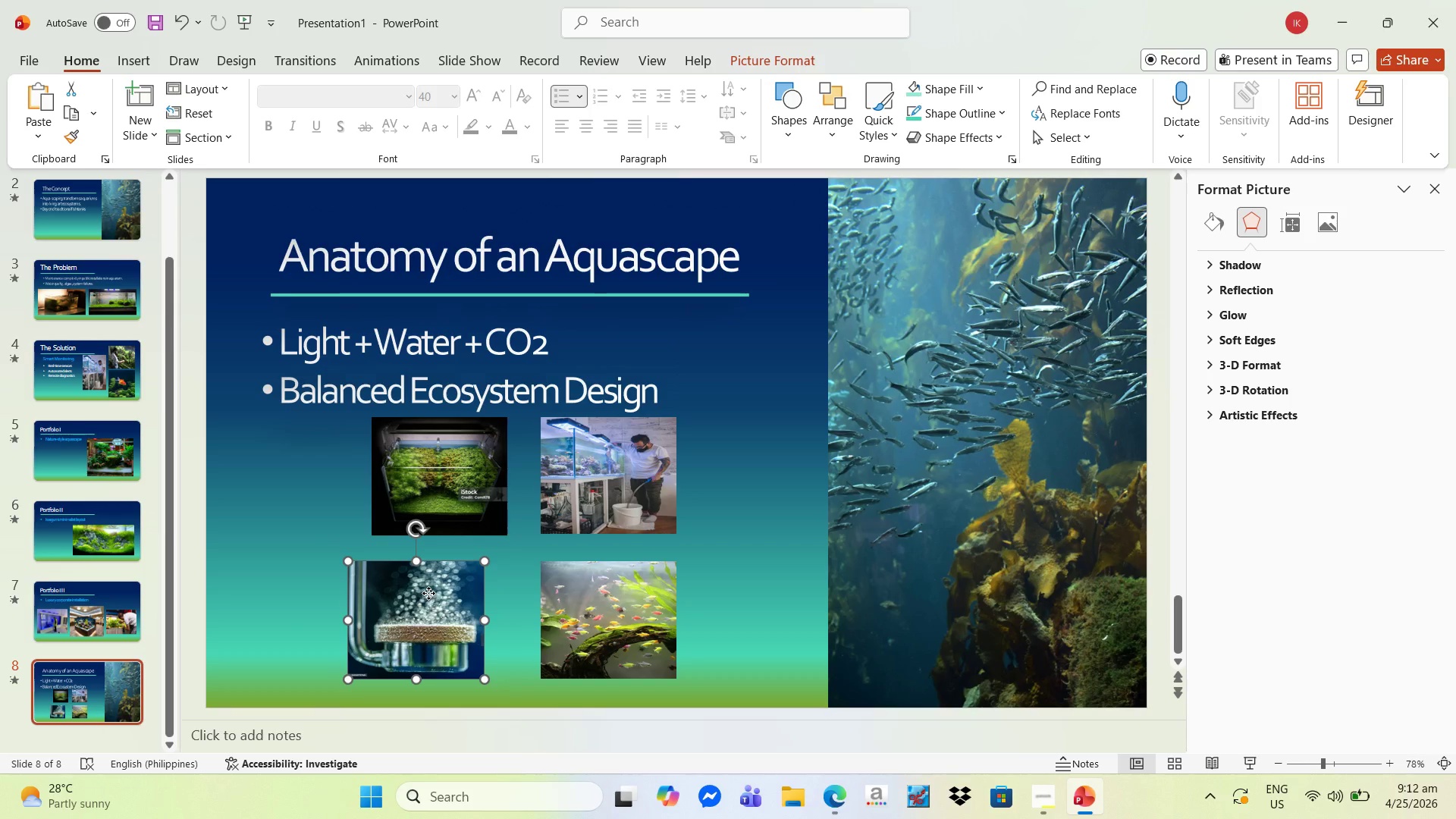 
left_click_drag(start_coordinate=[427, 593], to_coordinate=[448, 594])
 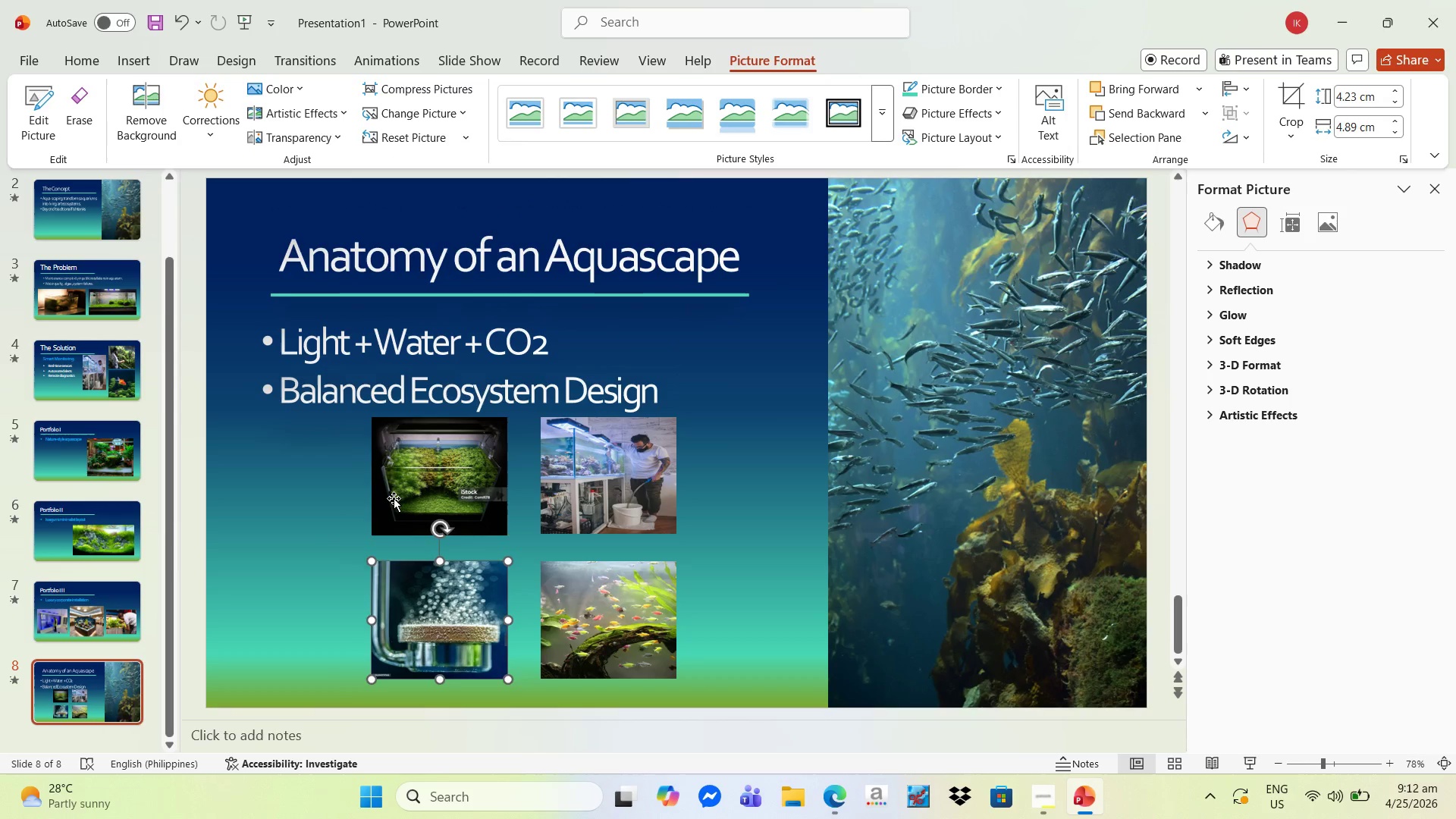 
left_click([394, 498])
 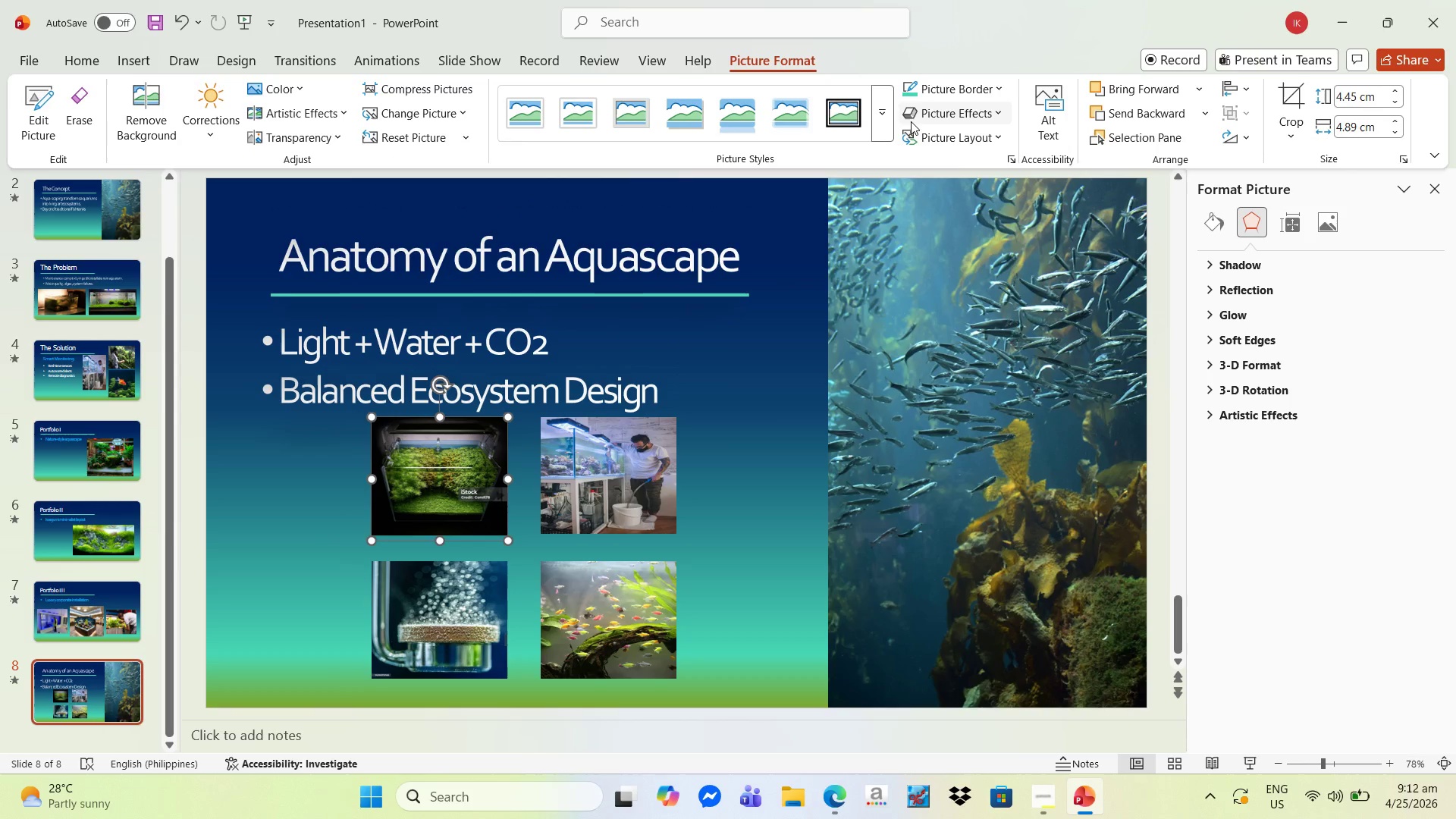 
mouse_move([885, 142])
 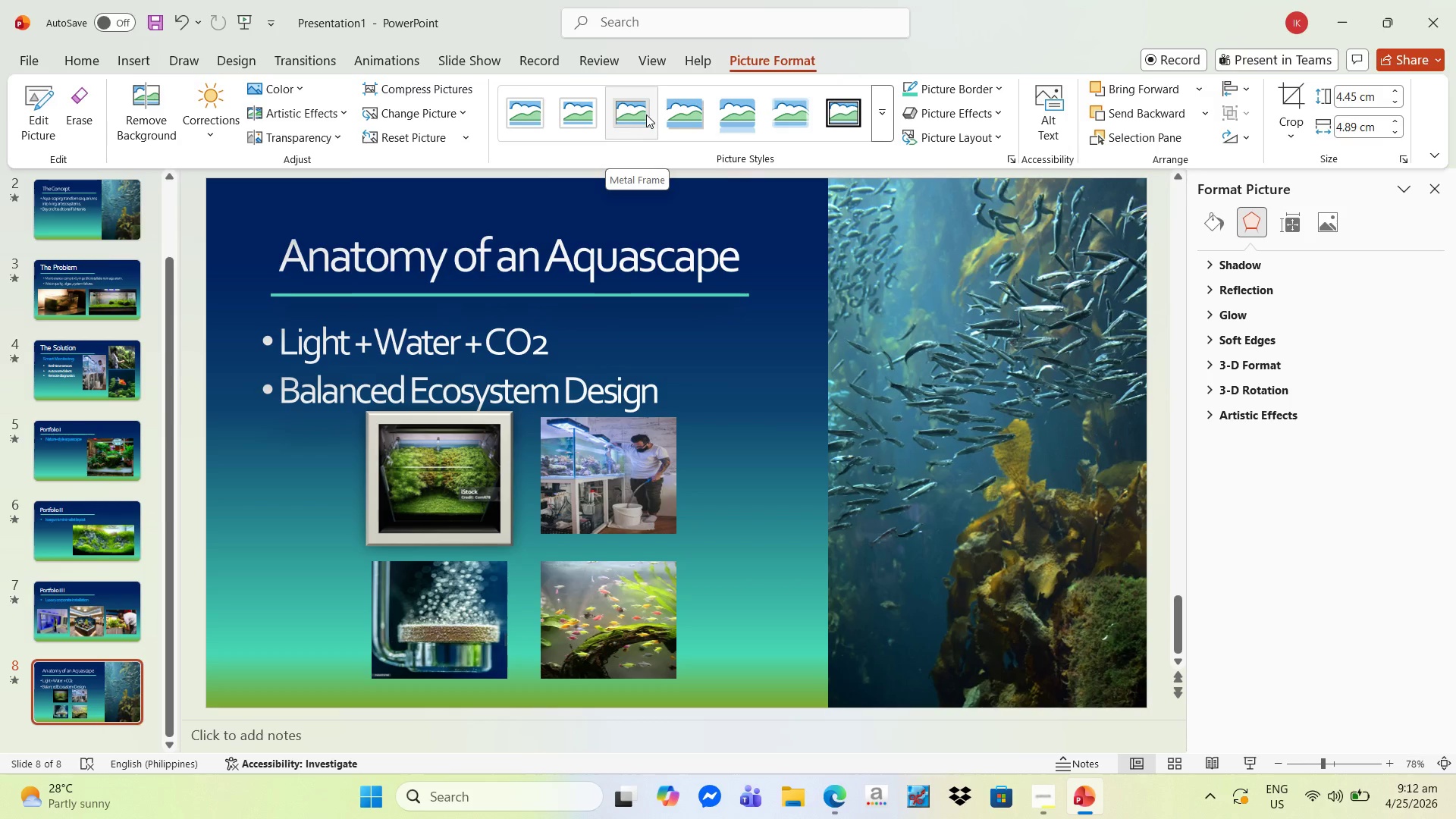 
wait(6.85)
 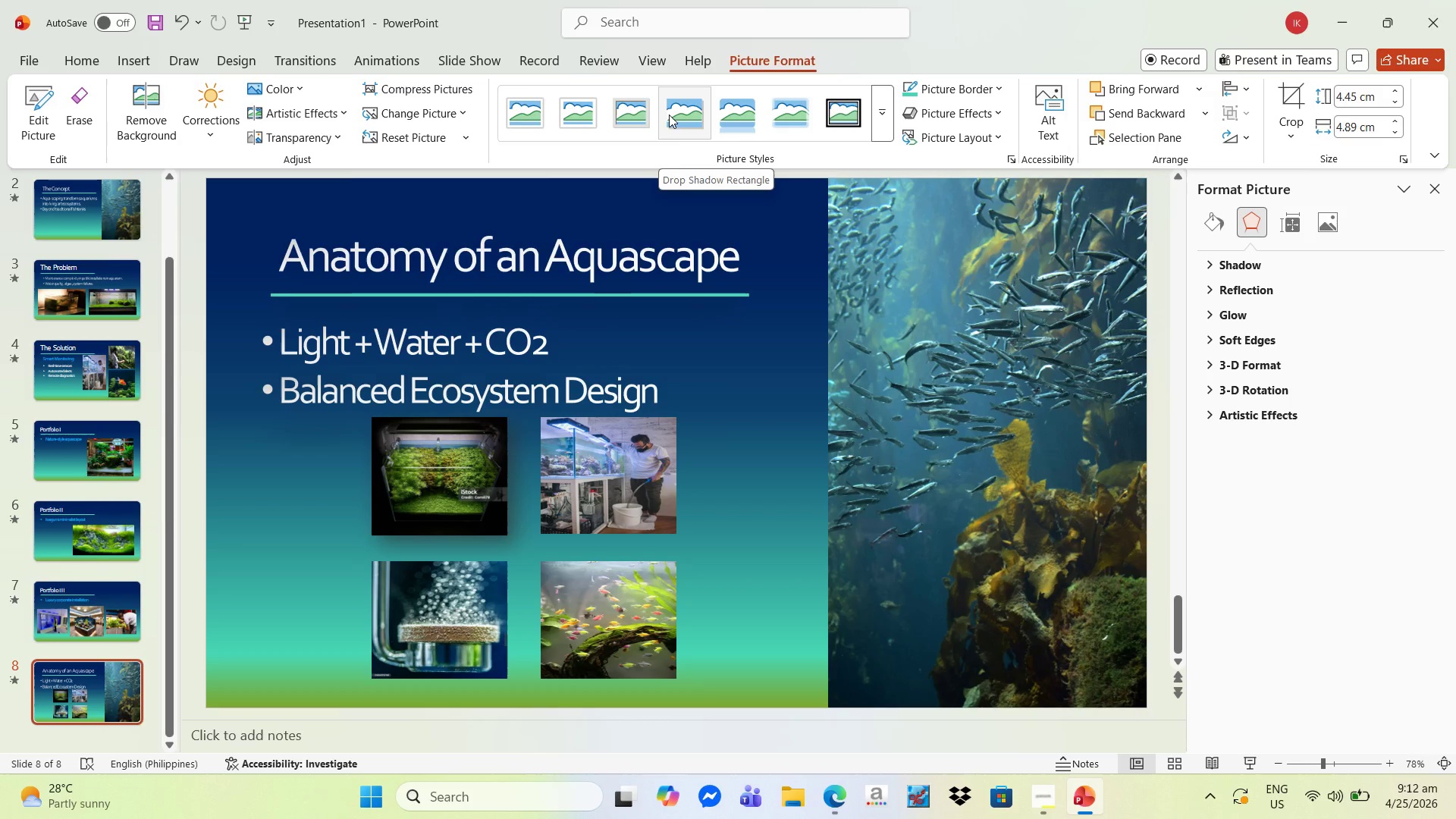 
left_click([877, 112])
 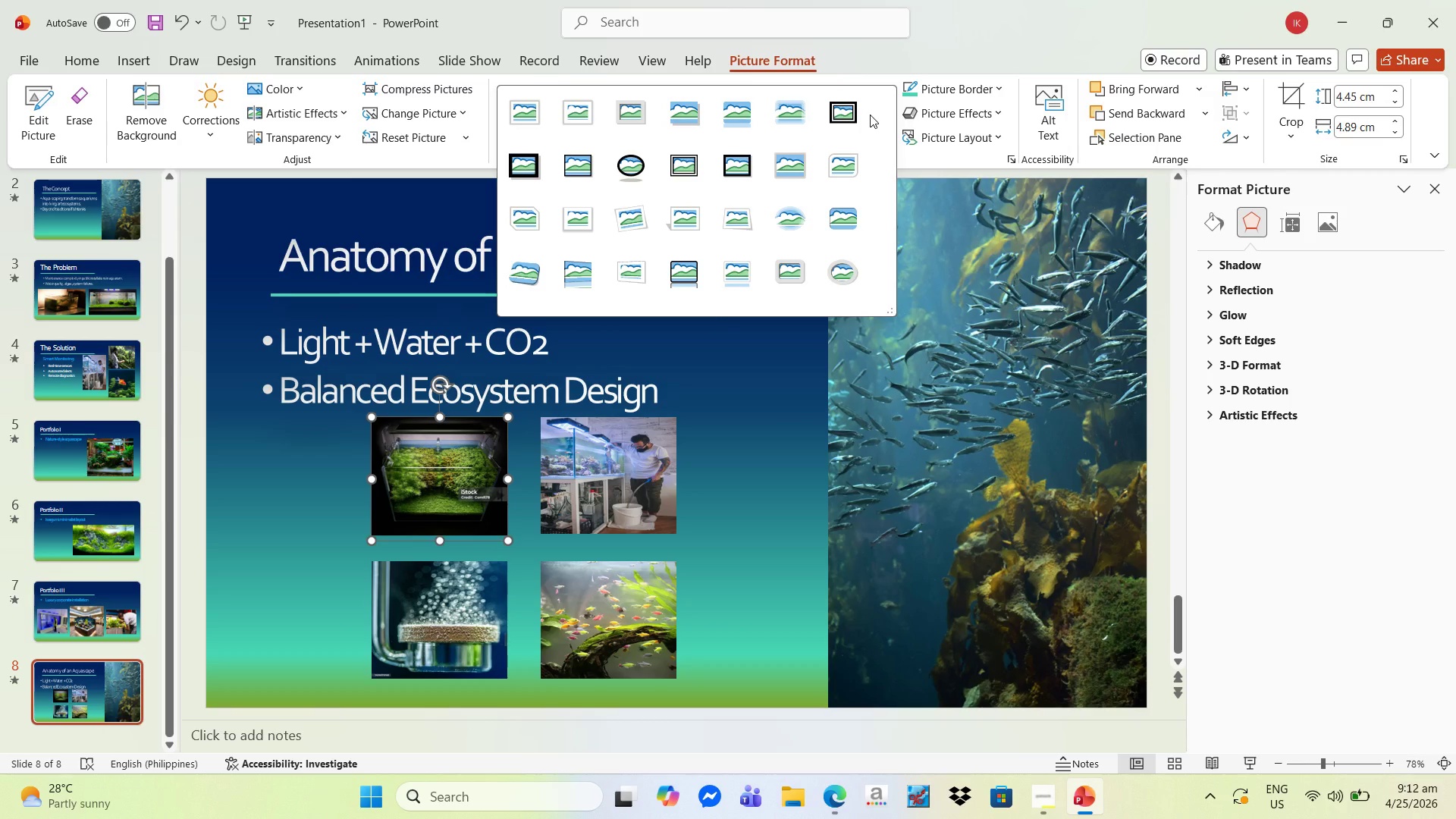 
mouse_move([666, 153])
 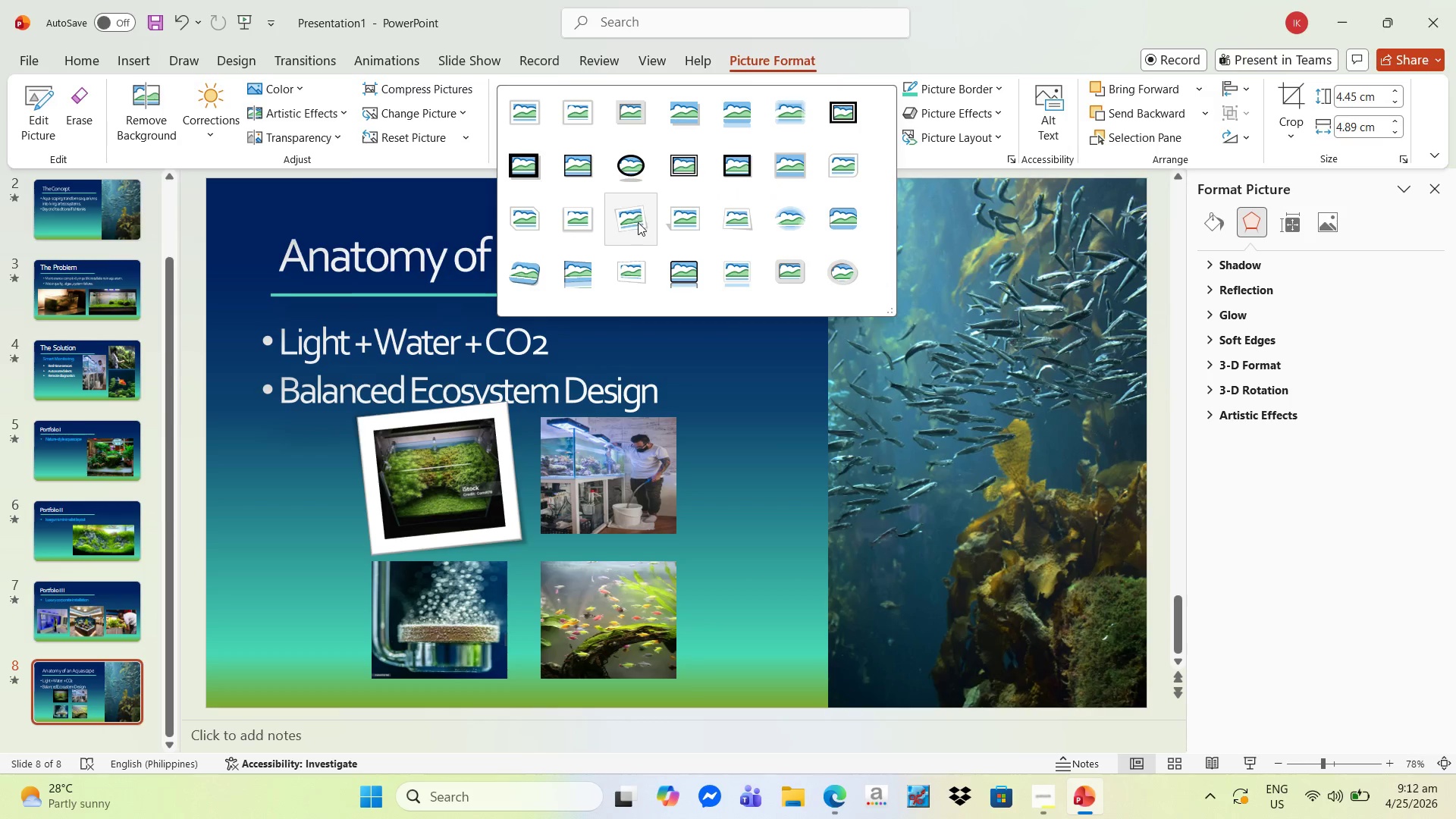 
mouse_move([621, 223])
 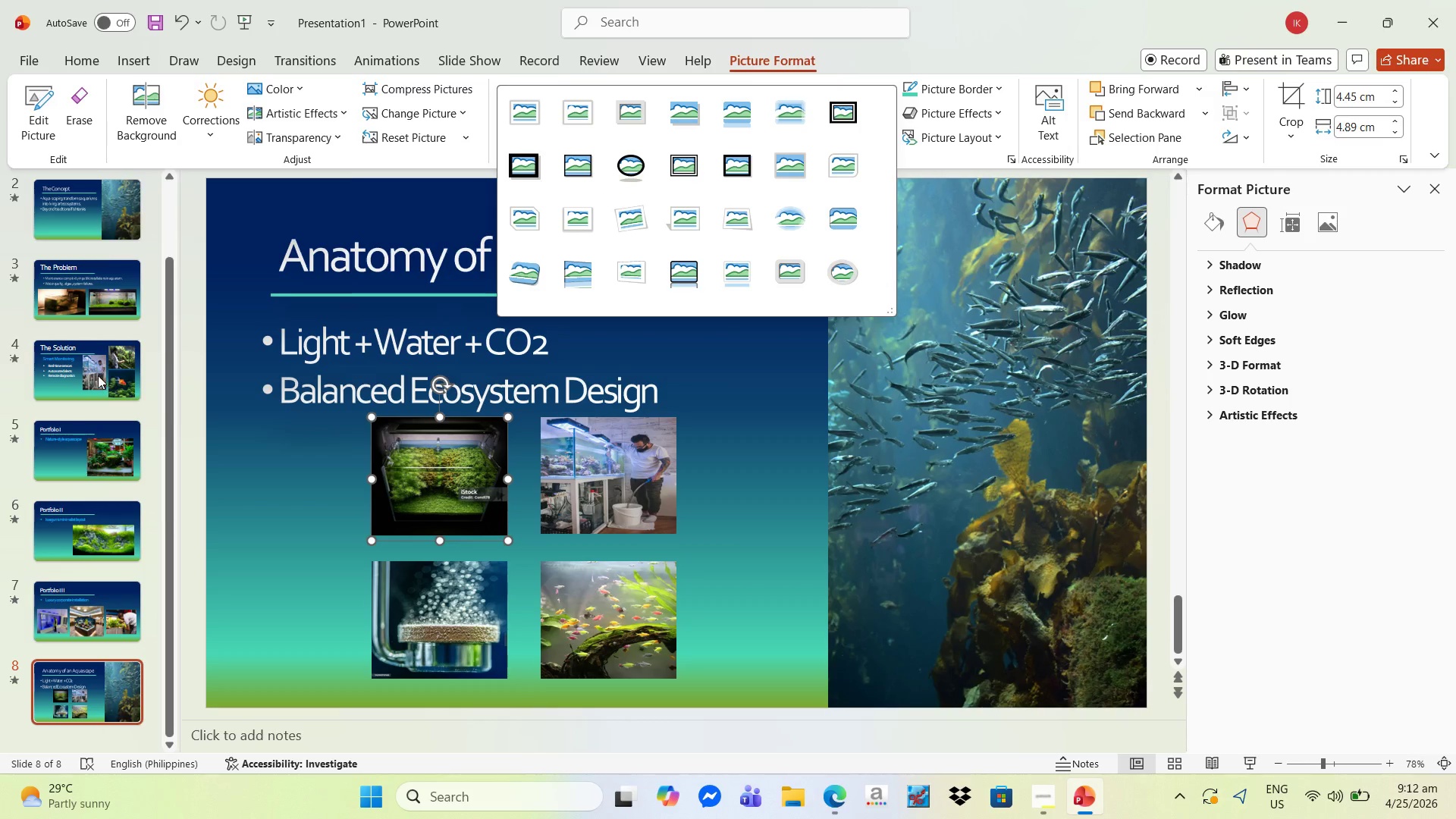 
left_click([96, 375])
 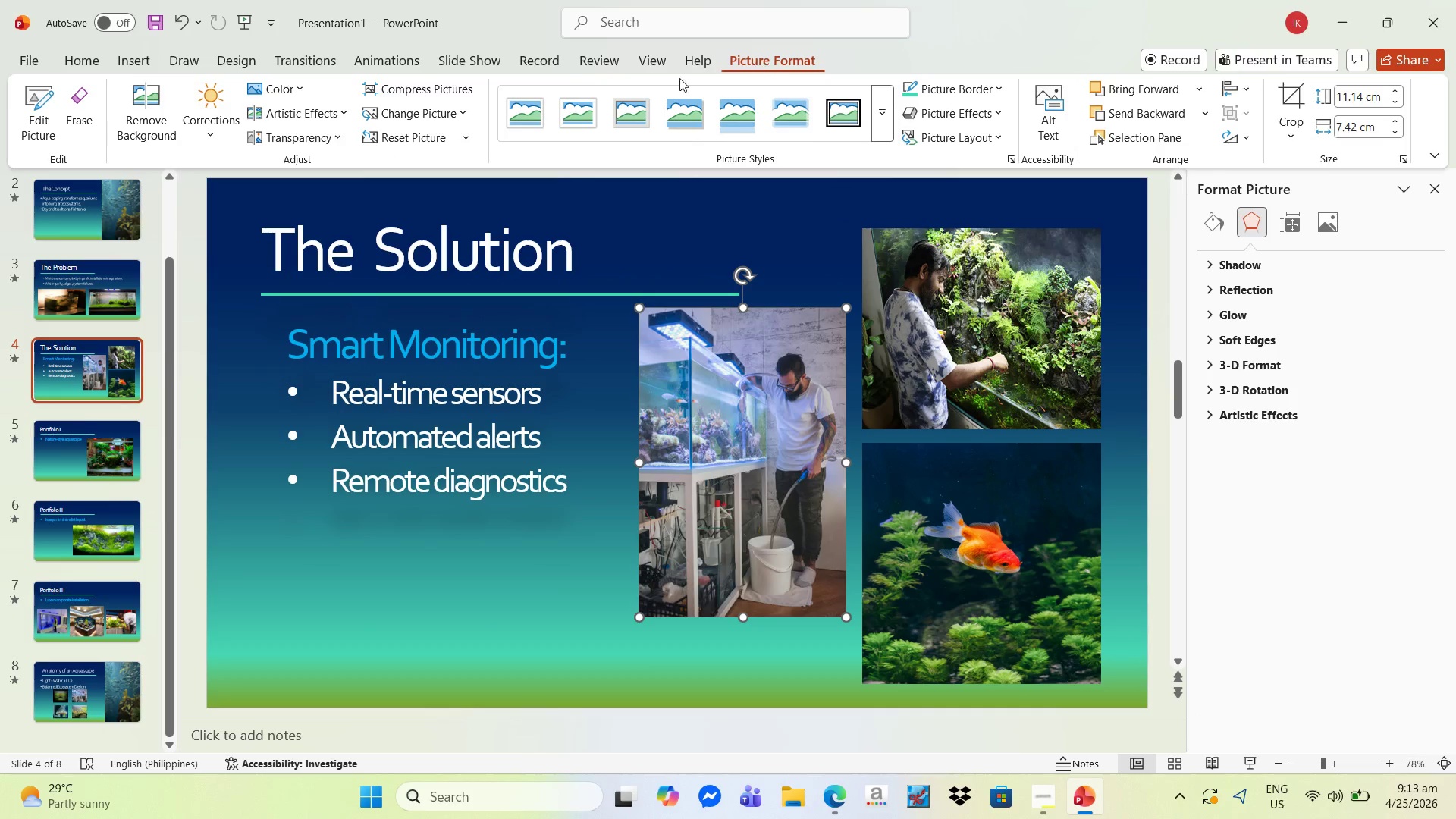 
wait(10.48)
 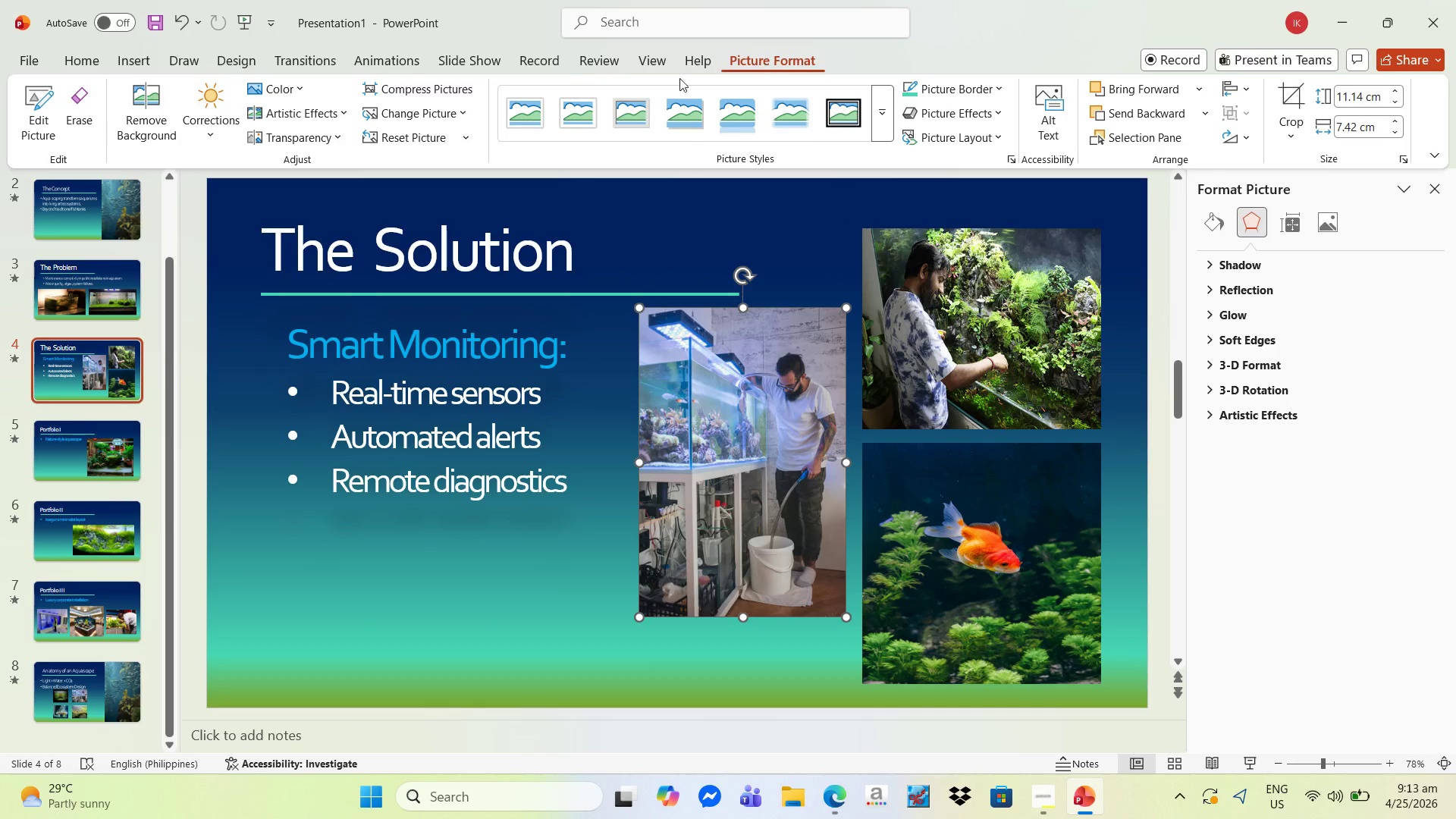 
left_click([582, 206])
 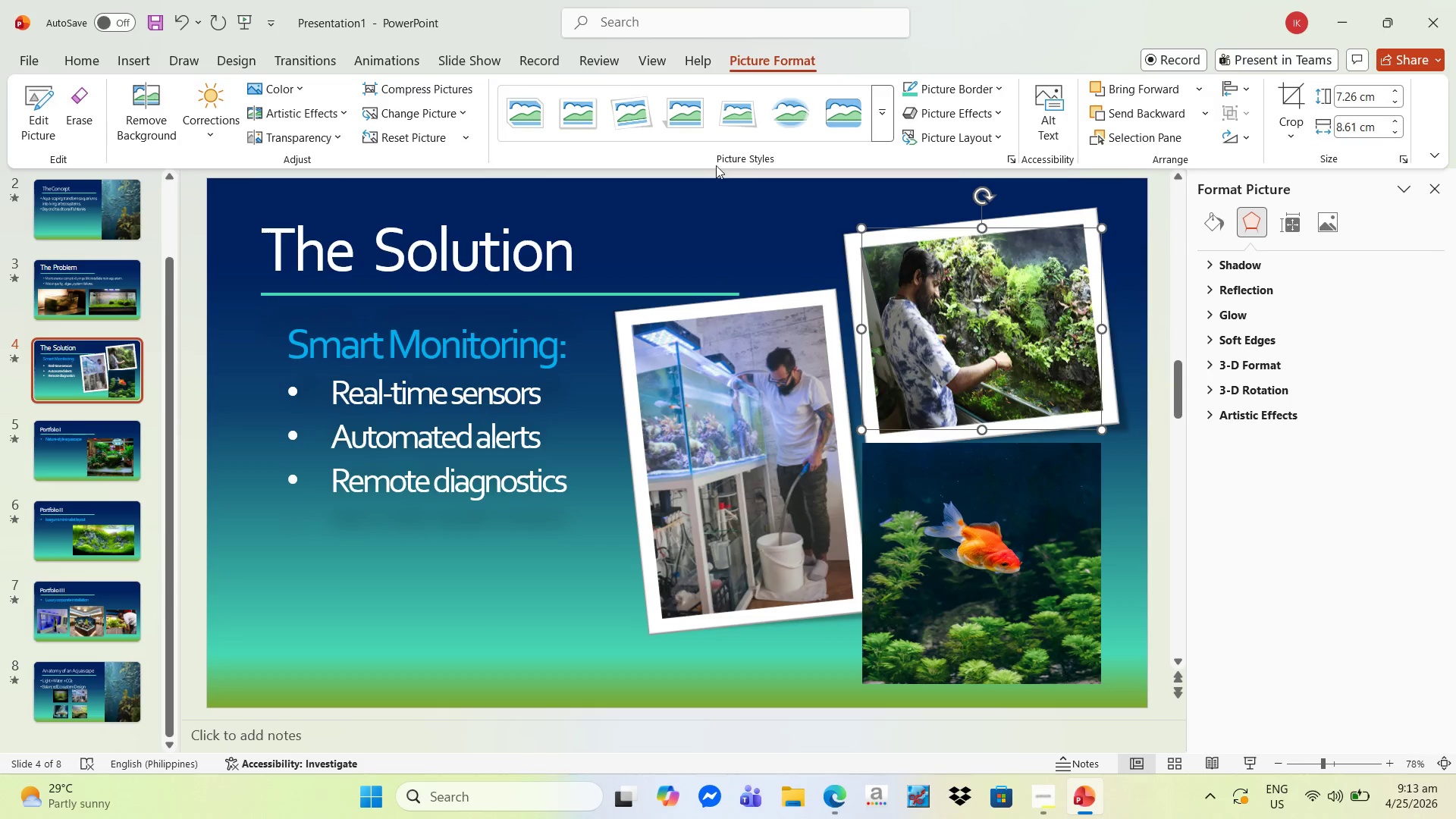 
wait(14.39)
 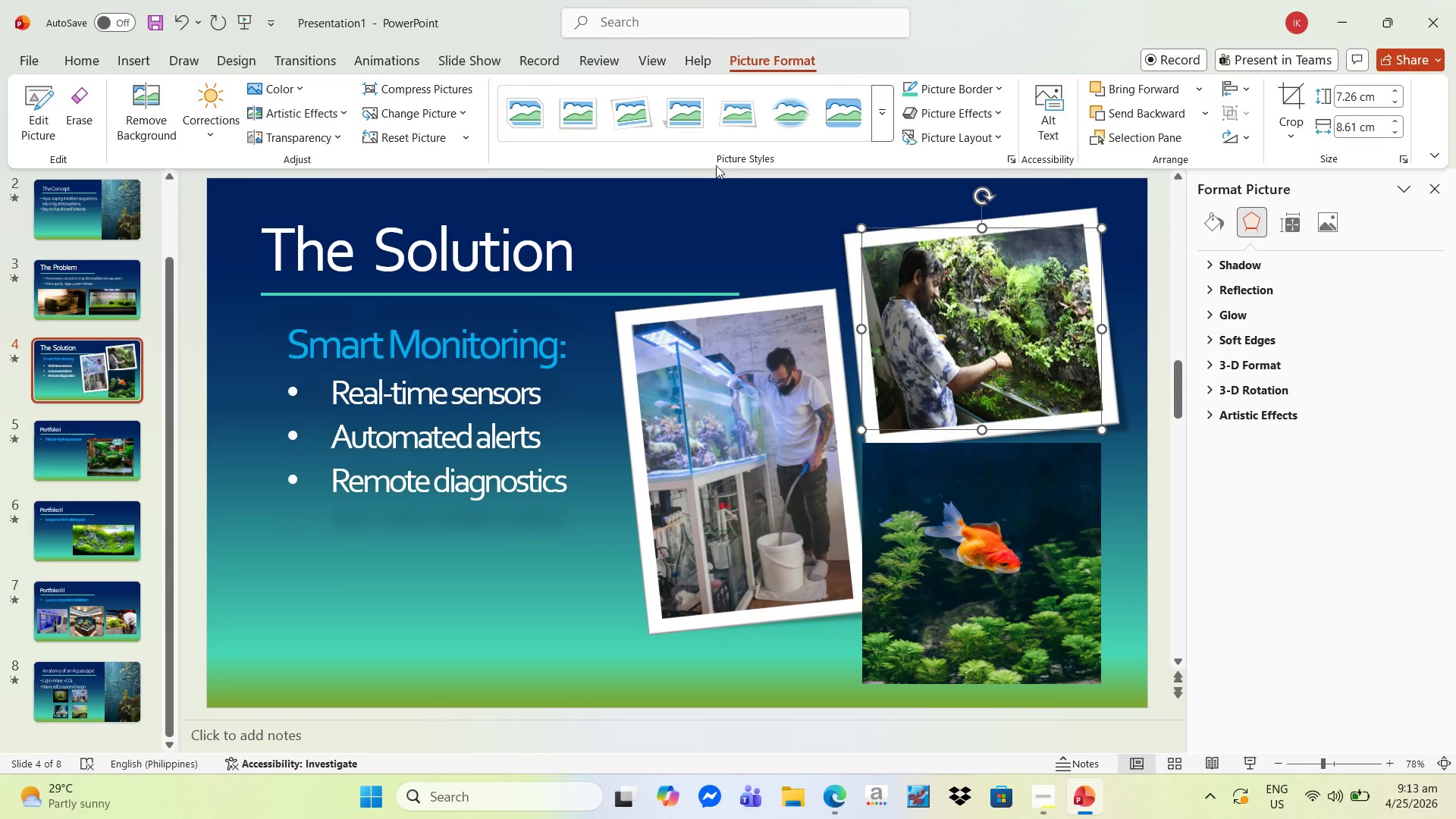 
mouse_move([715, 115])
 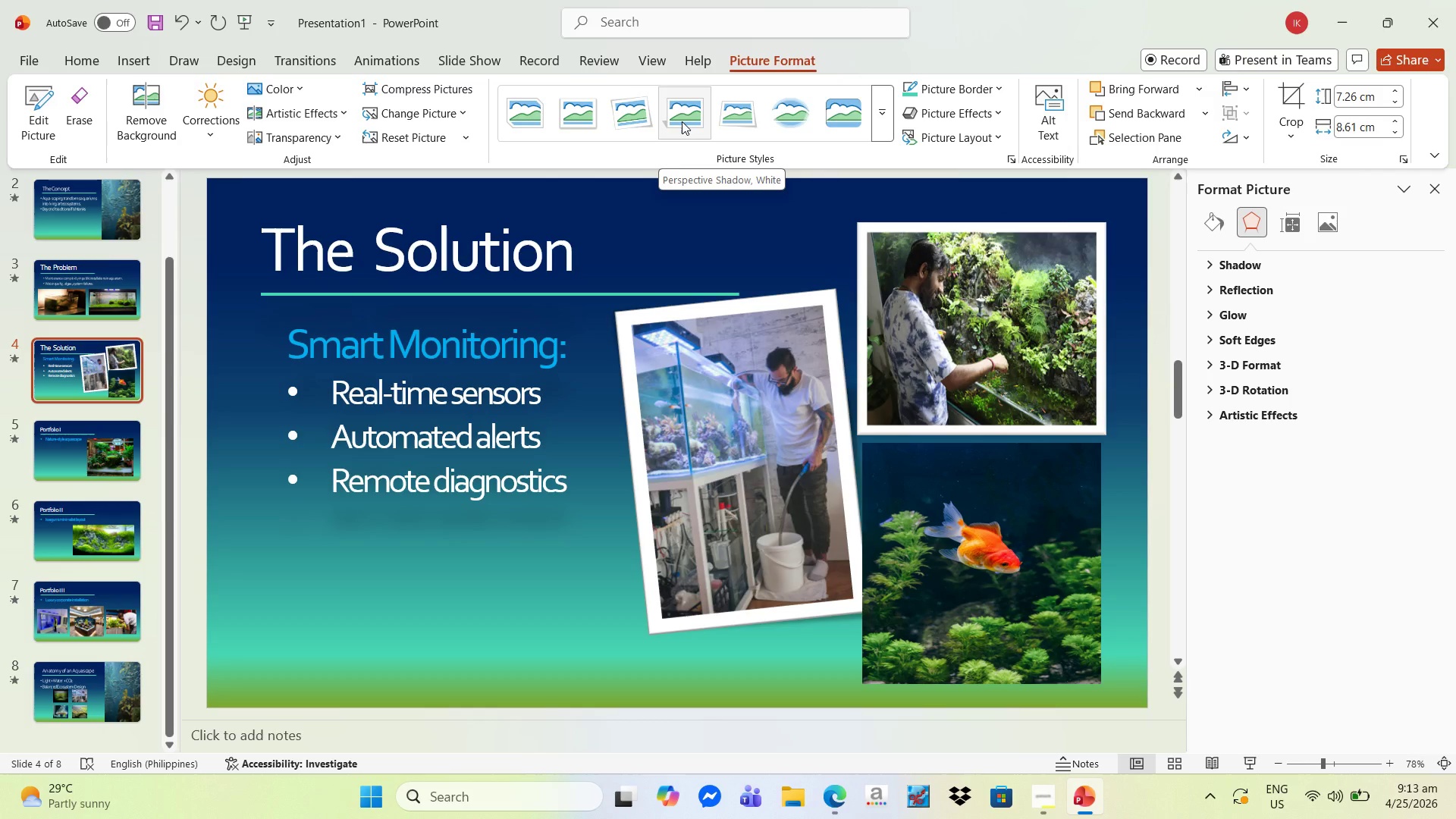 
left_click([681, 121])
 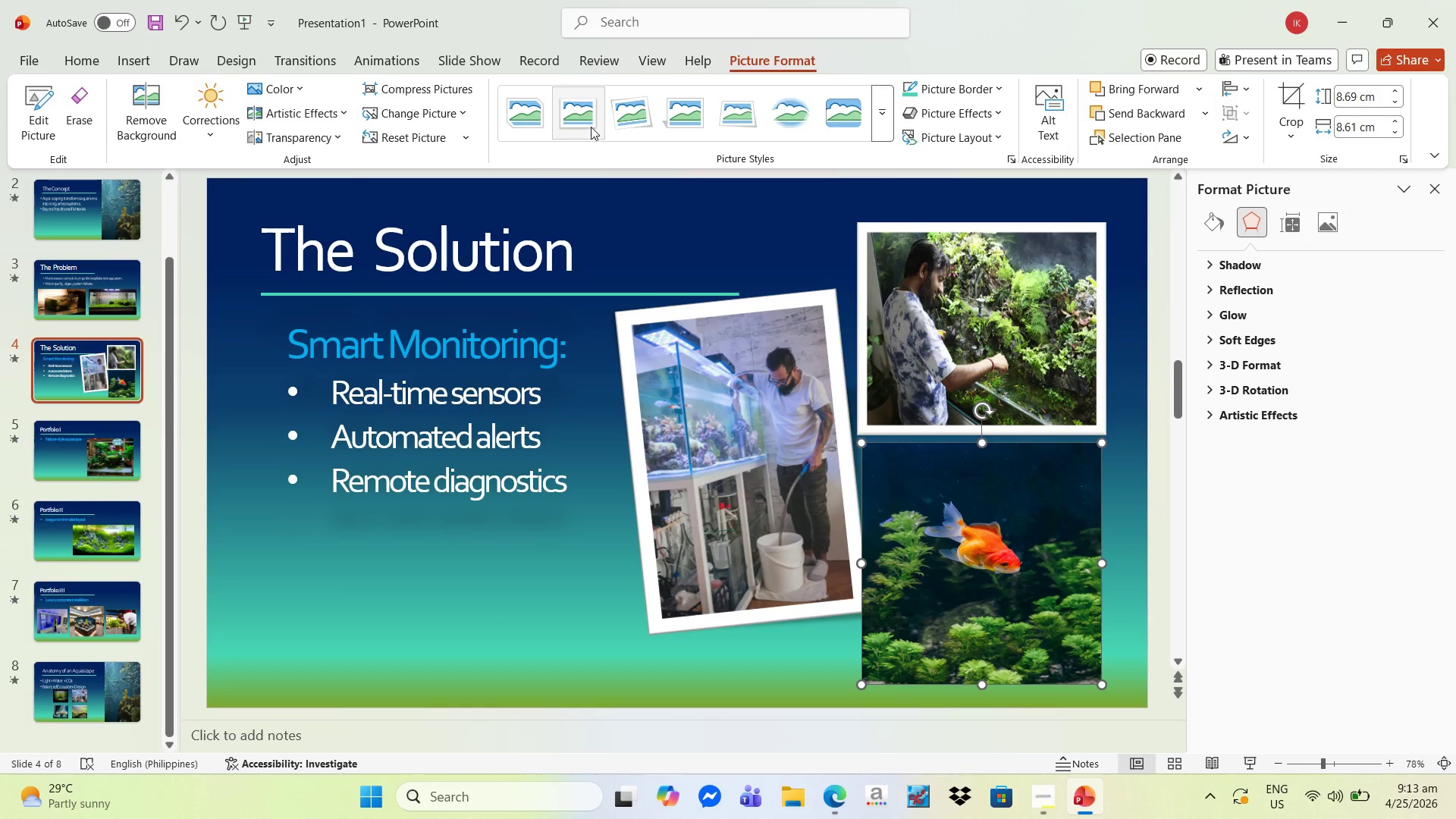 
left_click([624, 121])
 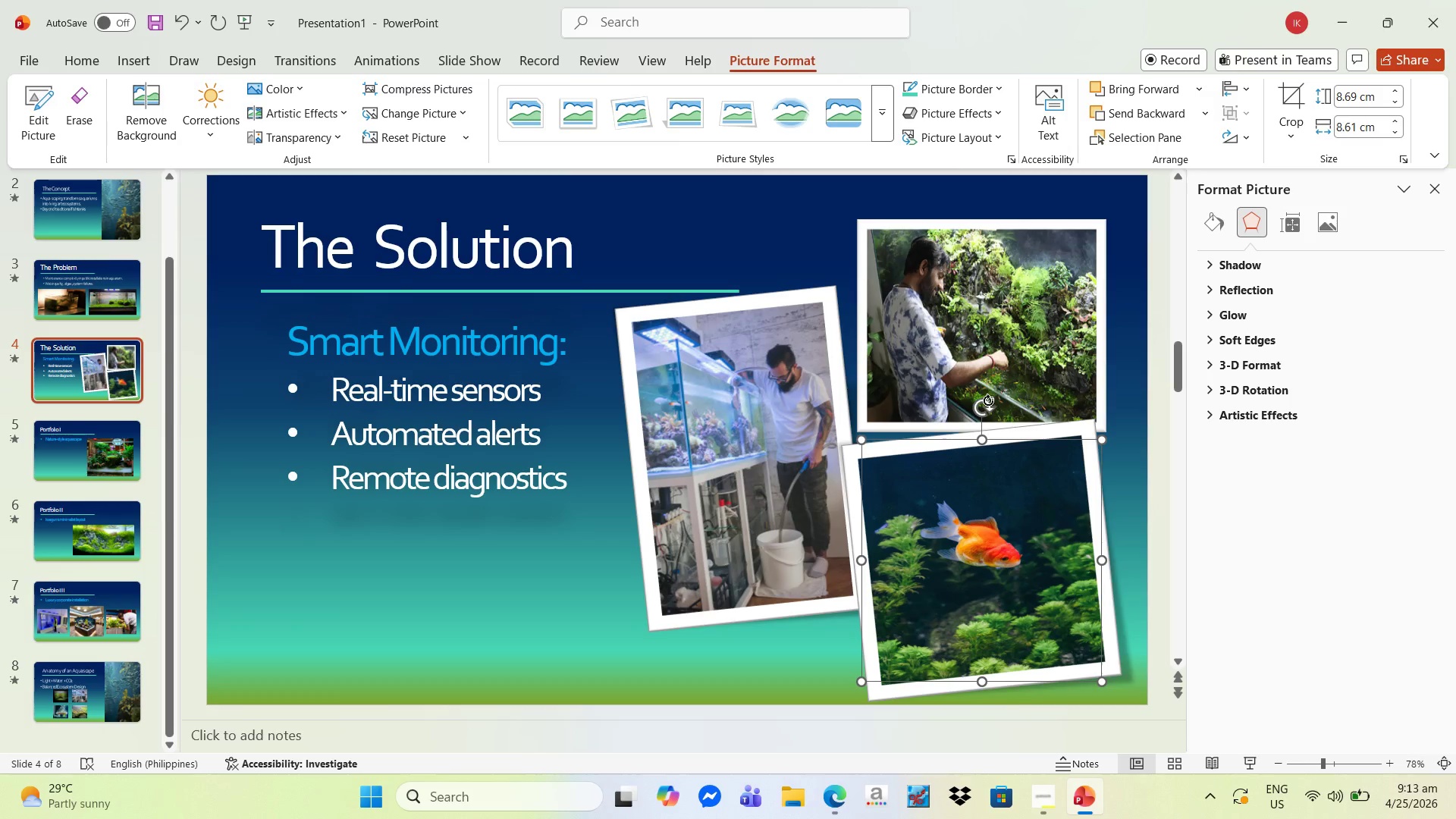 
left_click_drag(start_coordinate=[987, 400], to_coordinate=[1018, 406])
 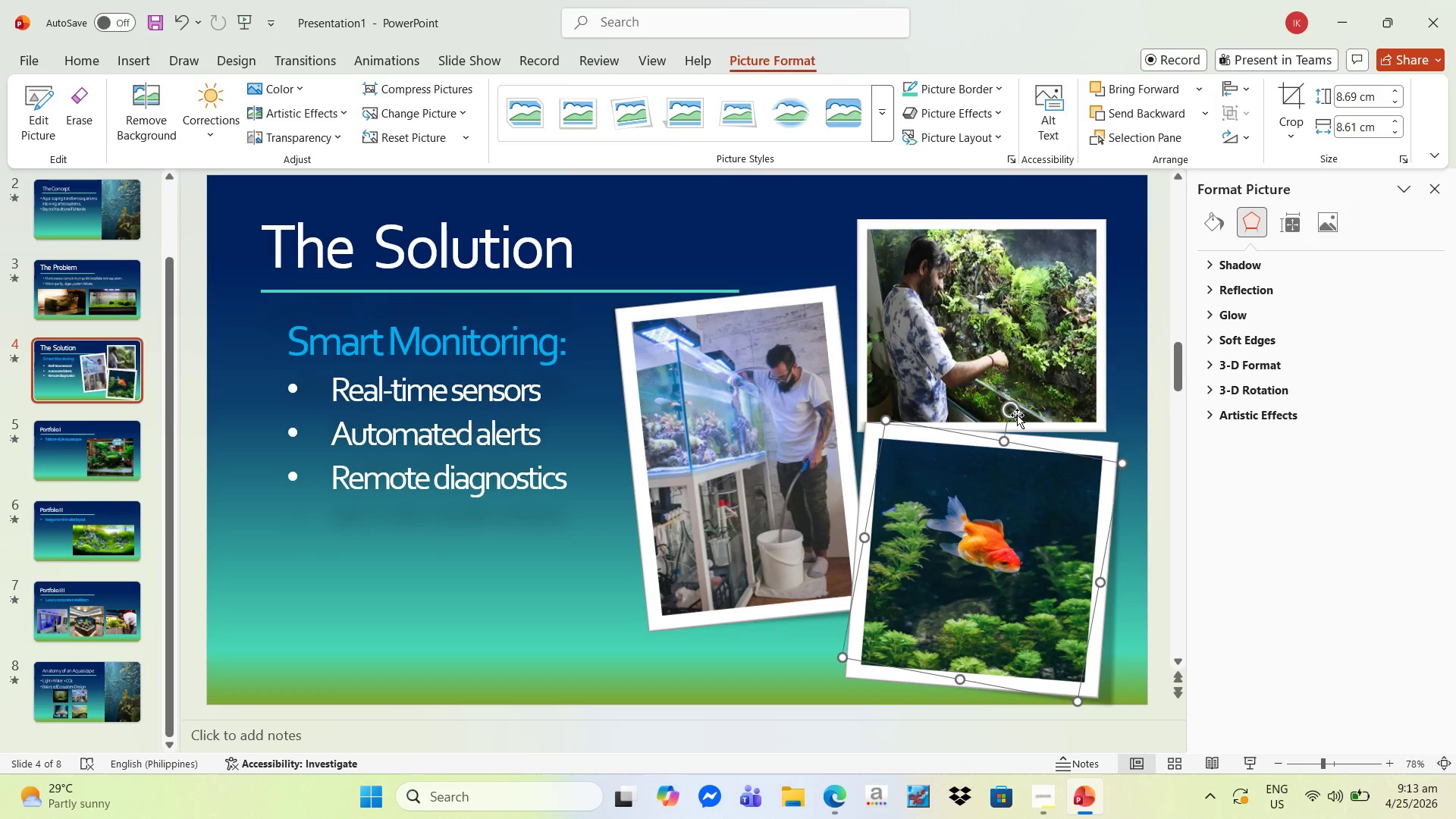 
left_click_drag(start_coordinate=[1012, 412], to_coordinate=[1031, 423])
 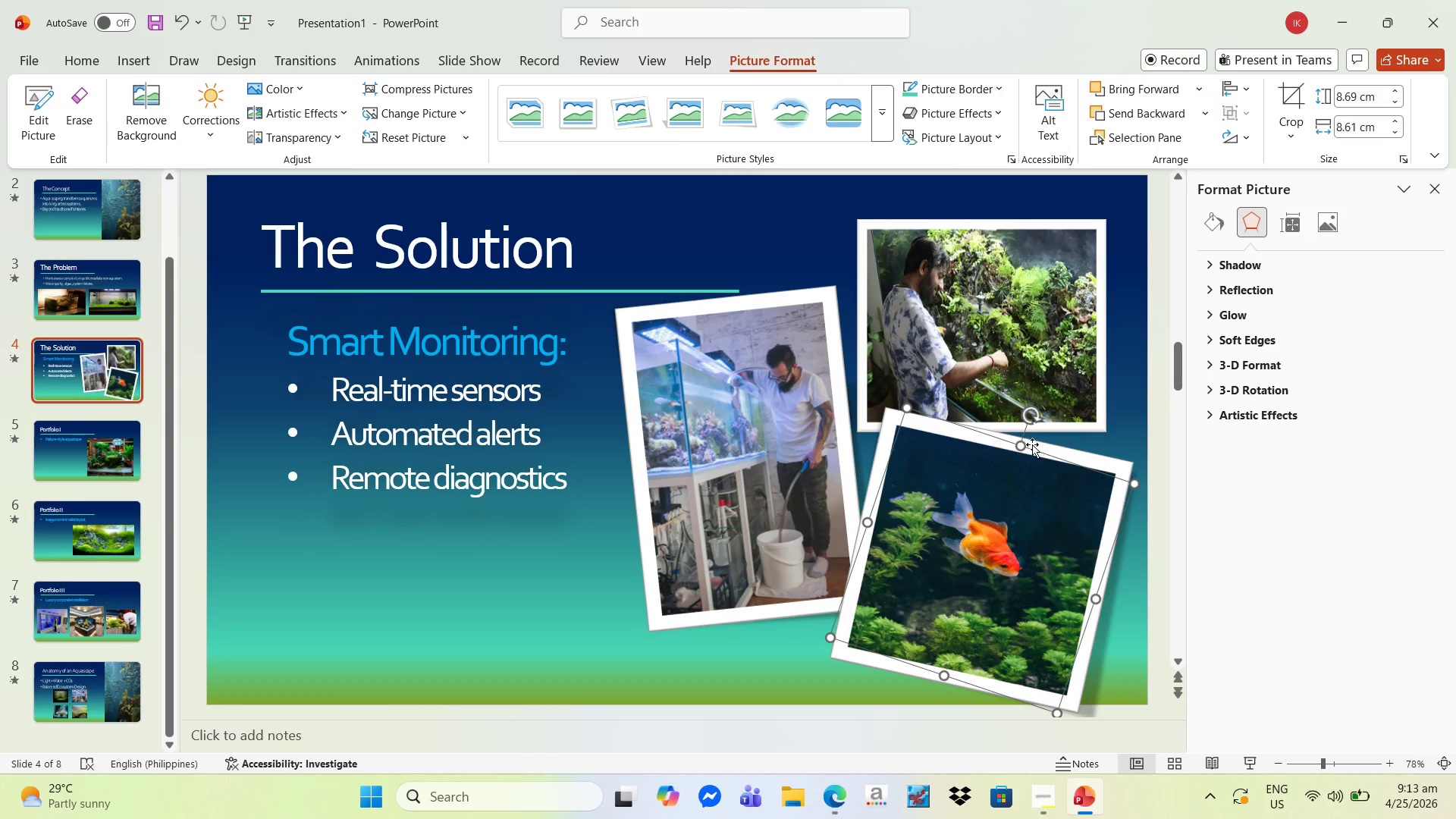 
left_click_drag(start_coordinate=[1005, 474], to_coordinate=[1003, 453])
 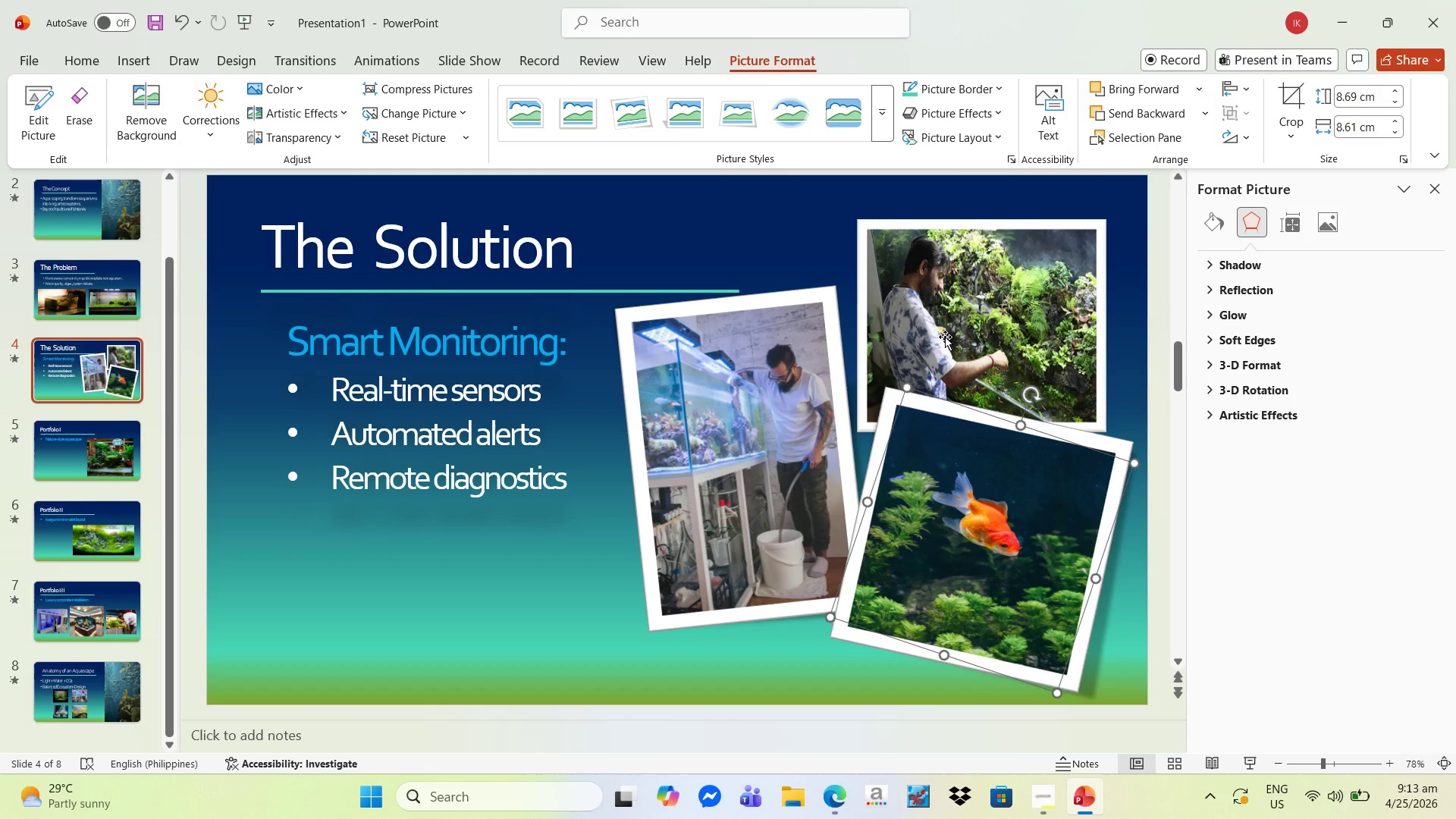 
left_click([943, 332])
 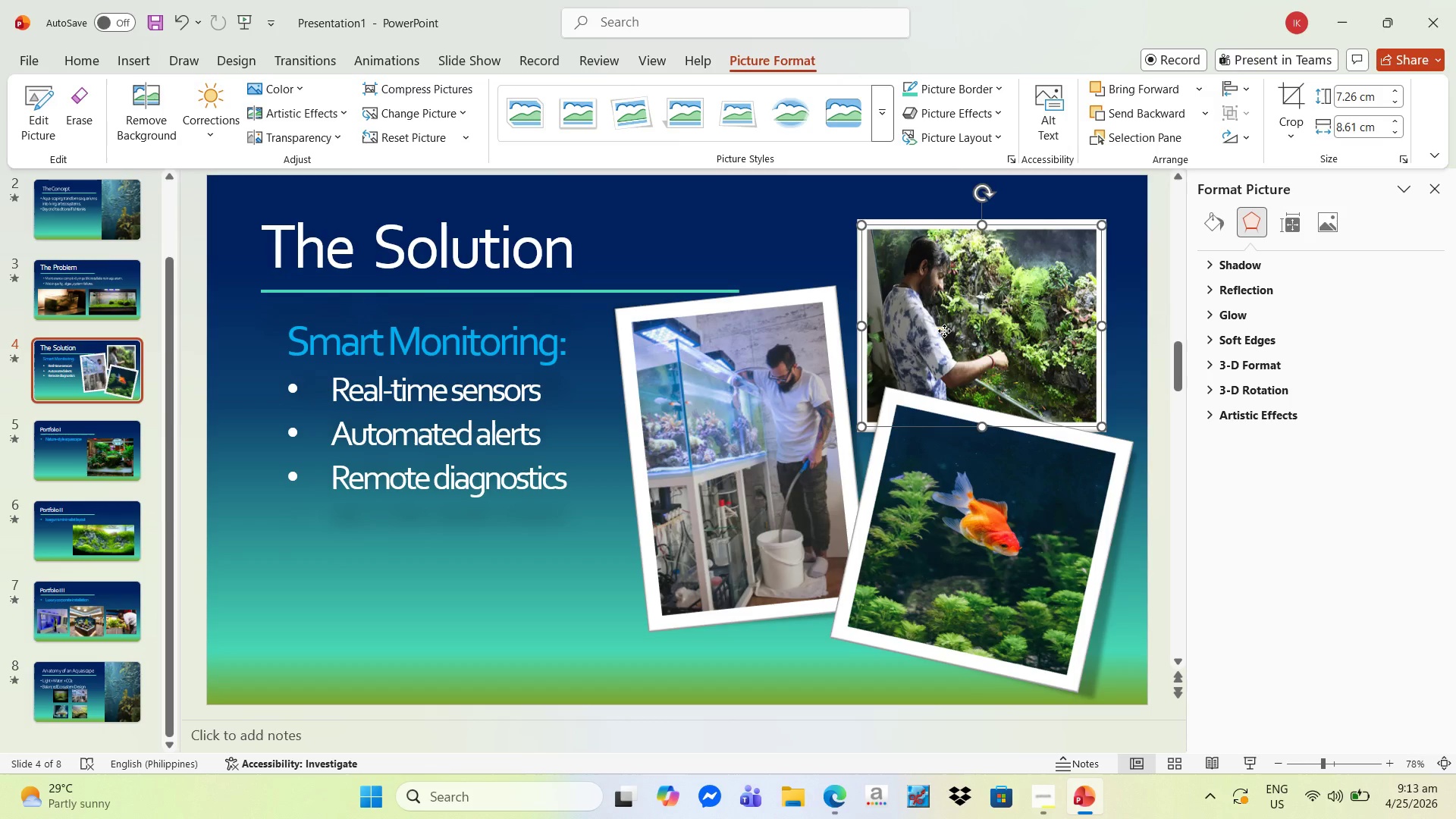 
left_click_drag(start_coordinate=[944, 331], to_coordinate=[936, 322])
 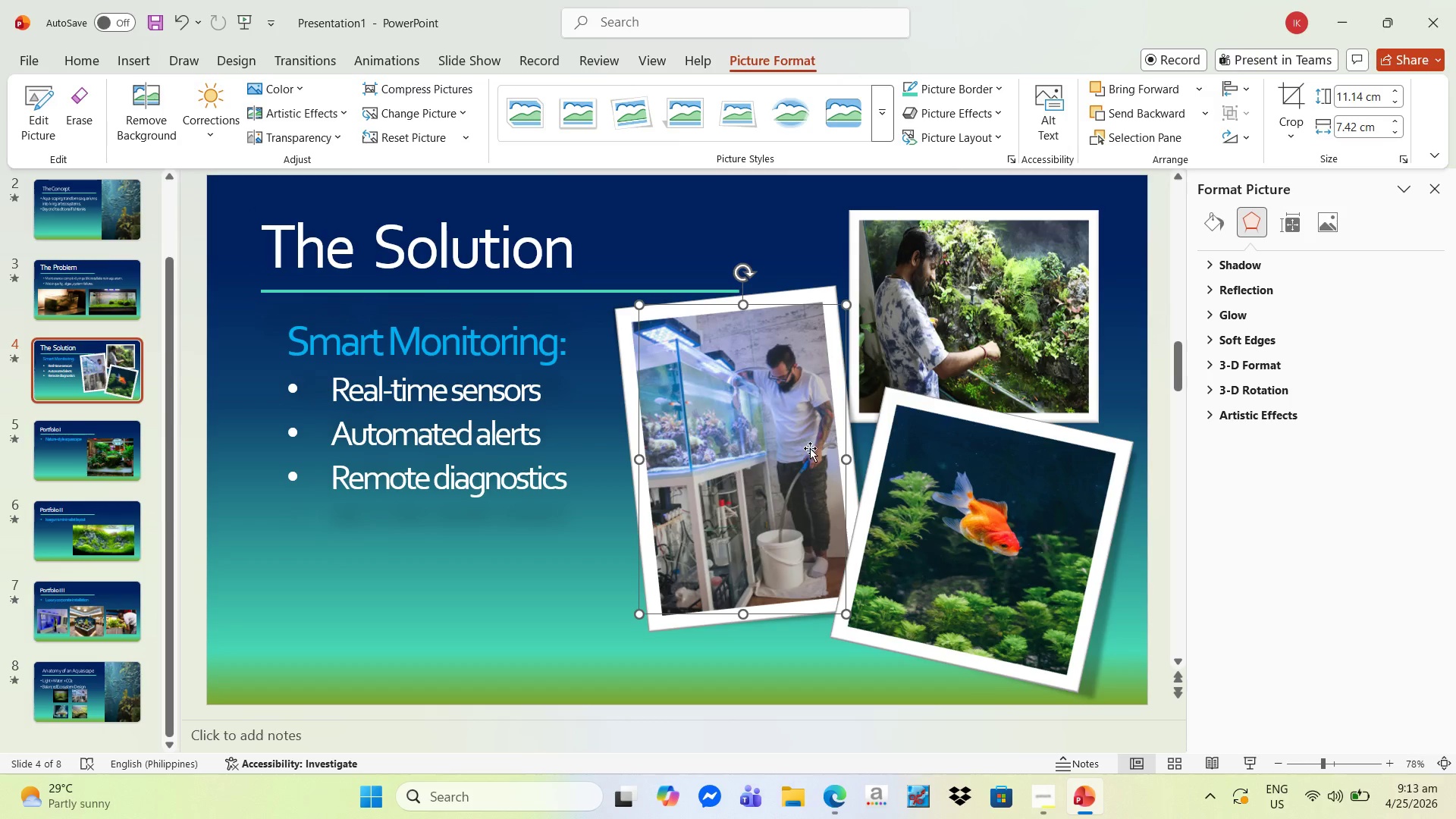 
left_click_drag(start_coordinate=[811, 457], to_coordinate=[803, 485])
 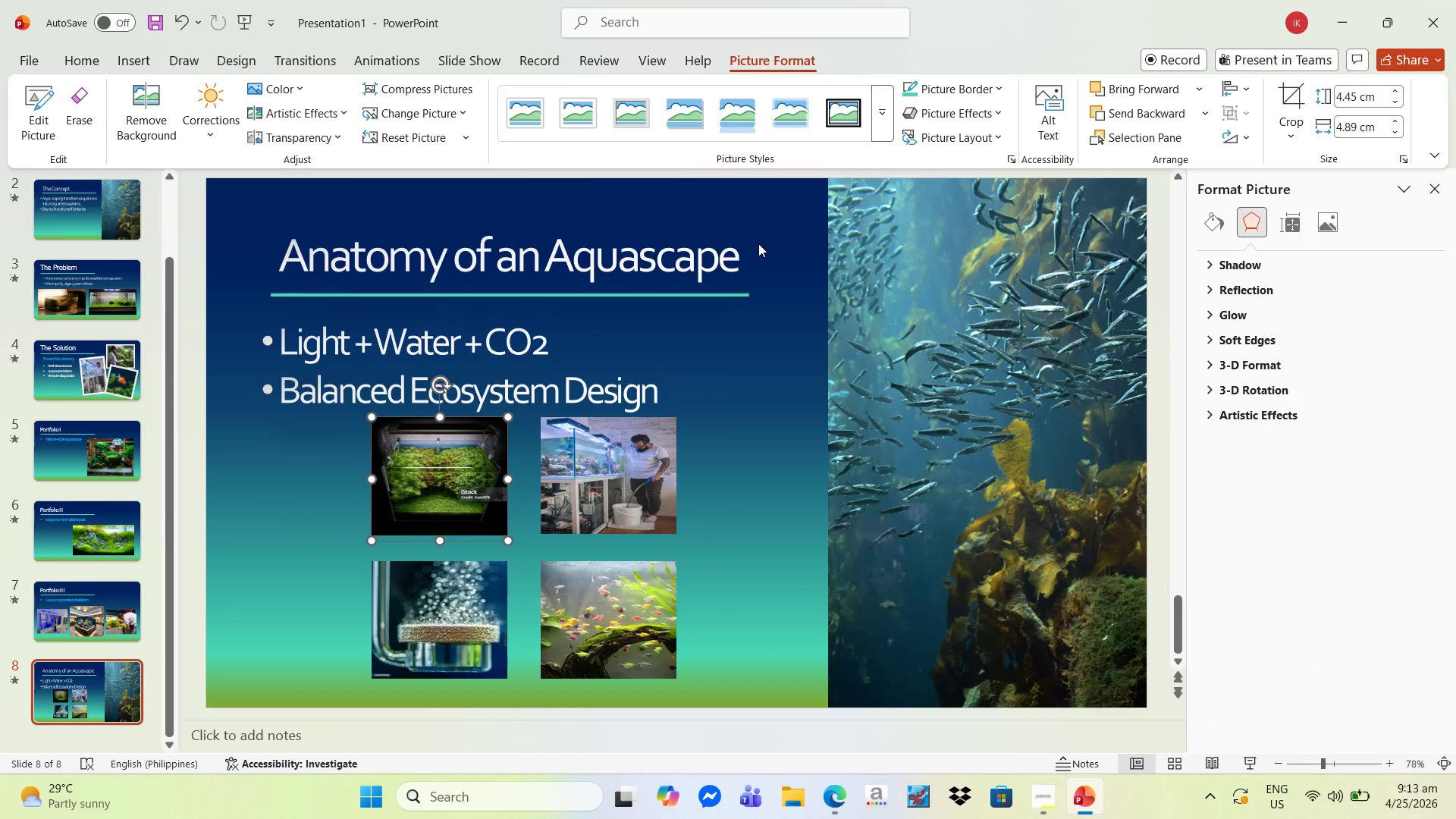 
wait(5.45)
 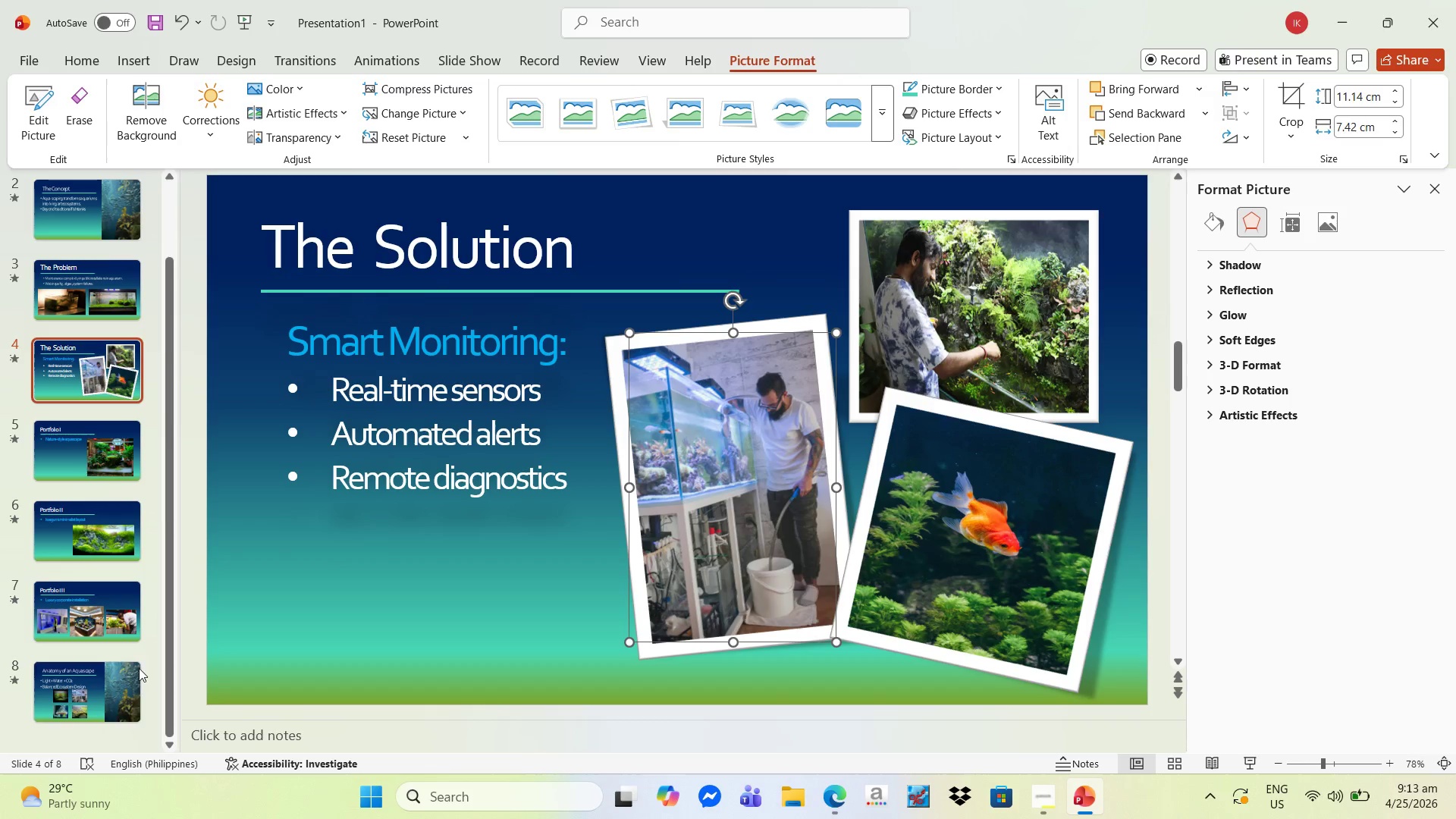 
left_click([880, 131])
 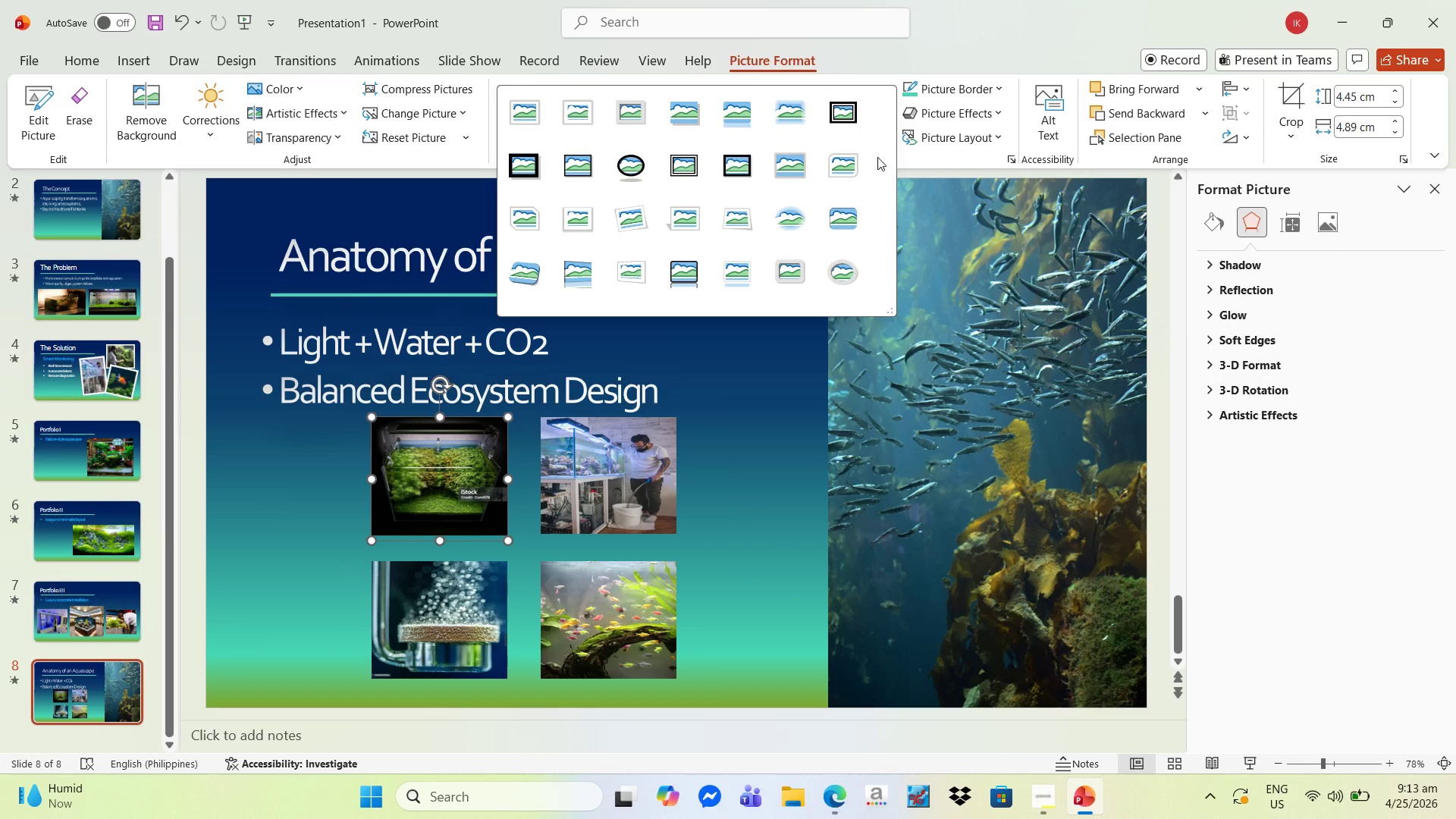 
mouse_move([861, 271])
 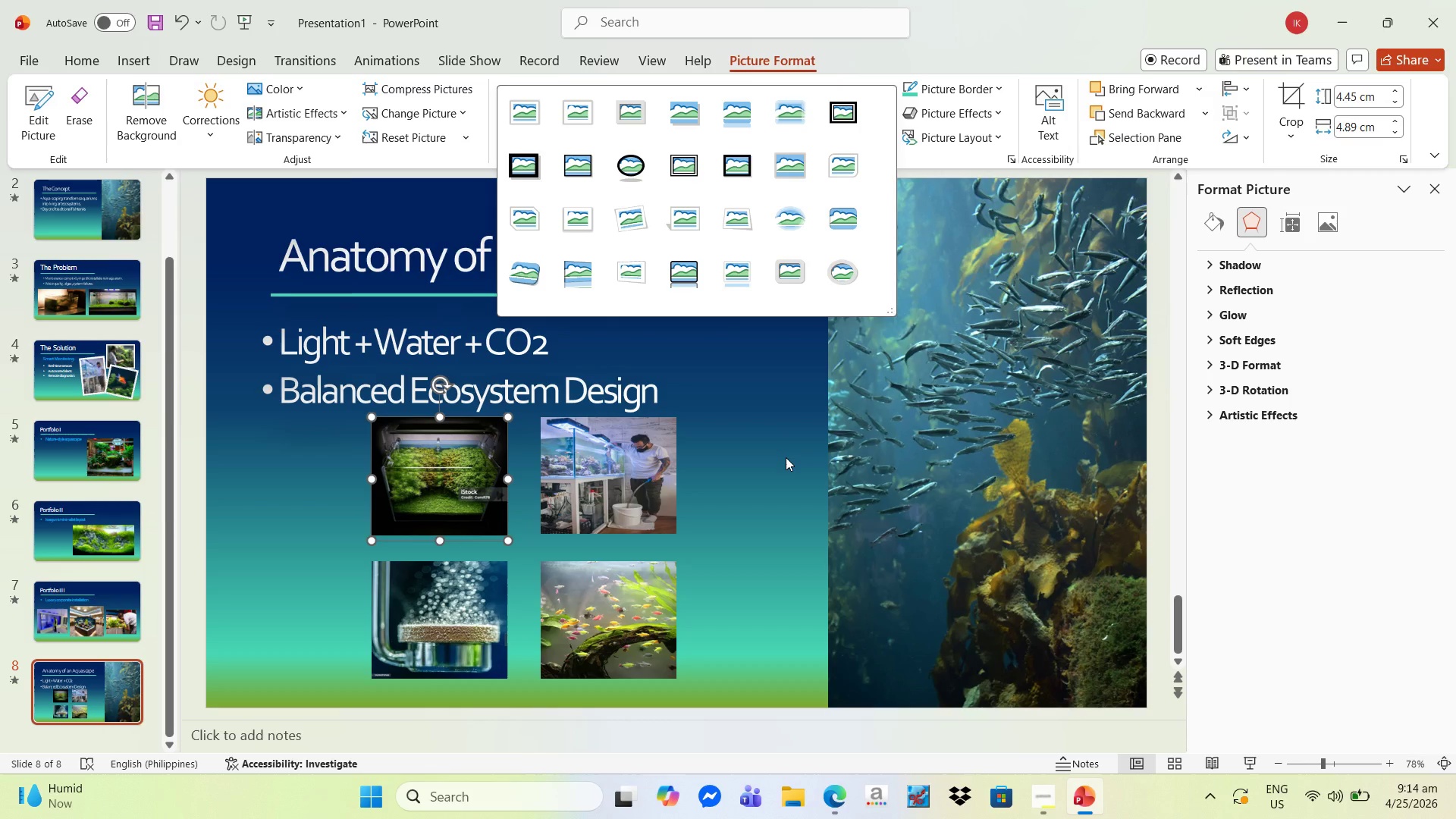 
left_click([786, 457])
 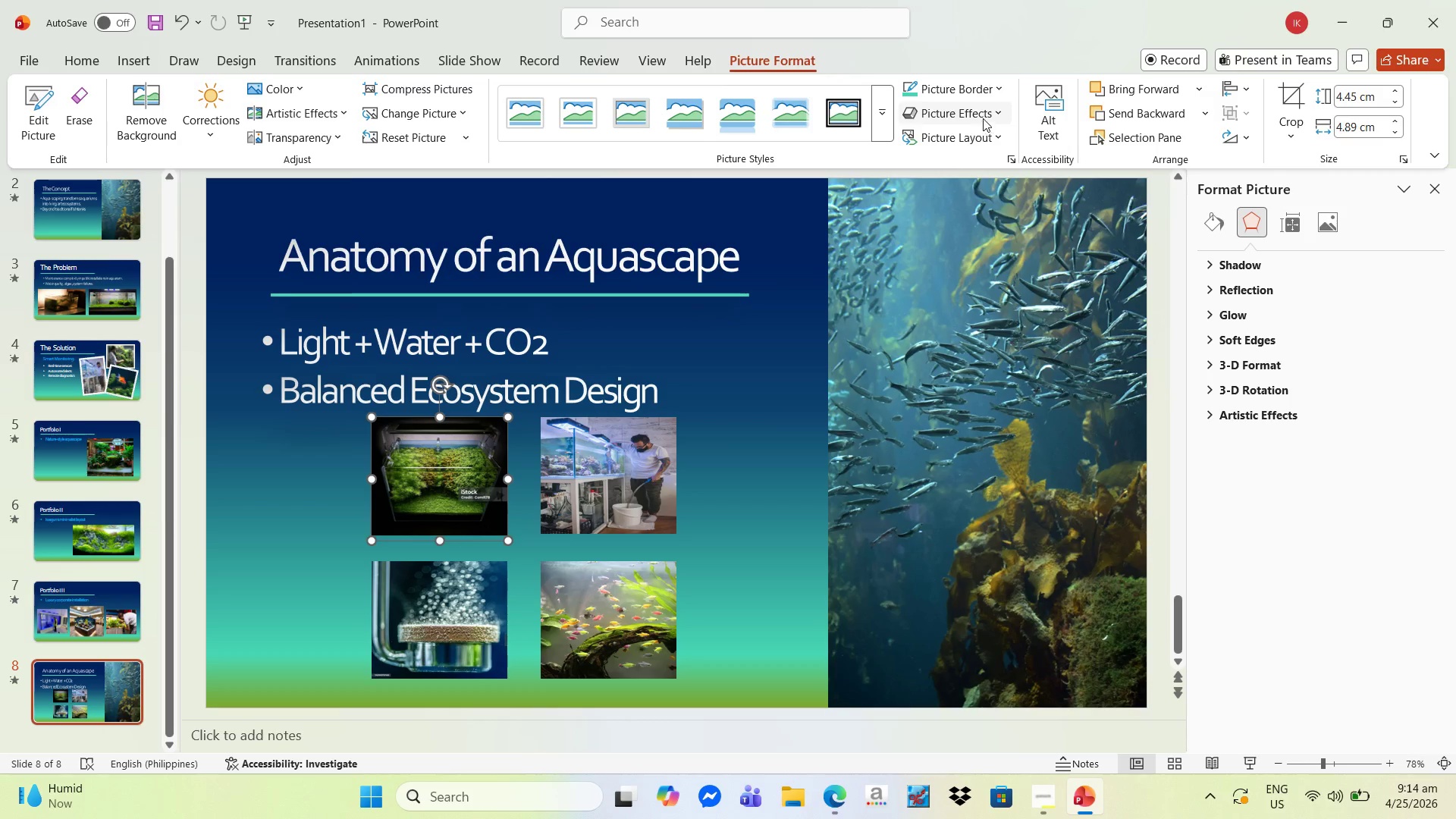 
left_click([996, 87])
 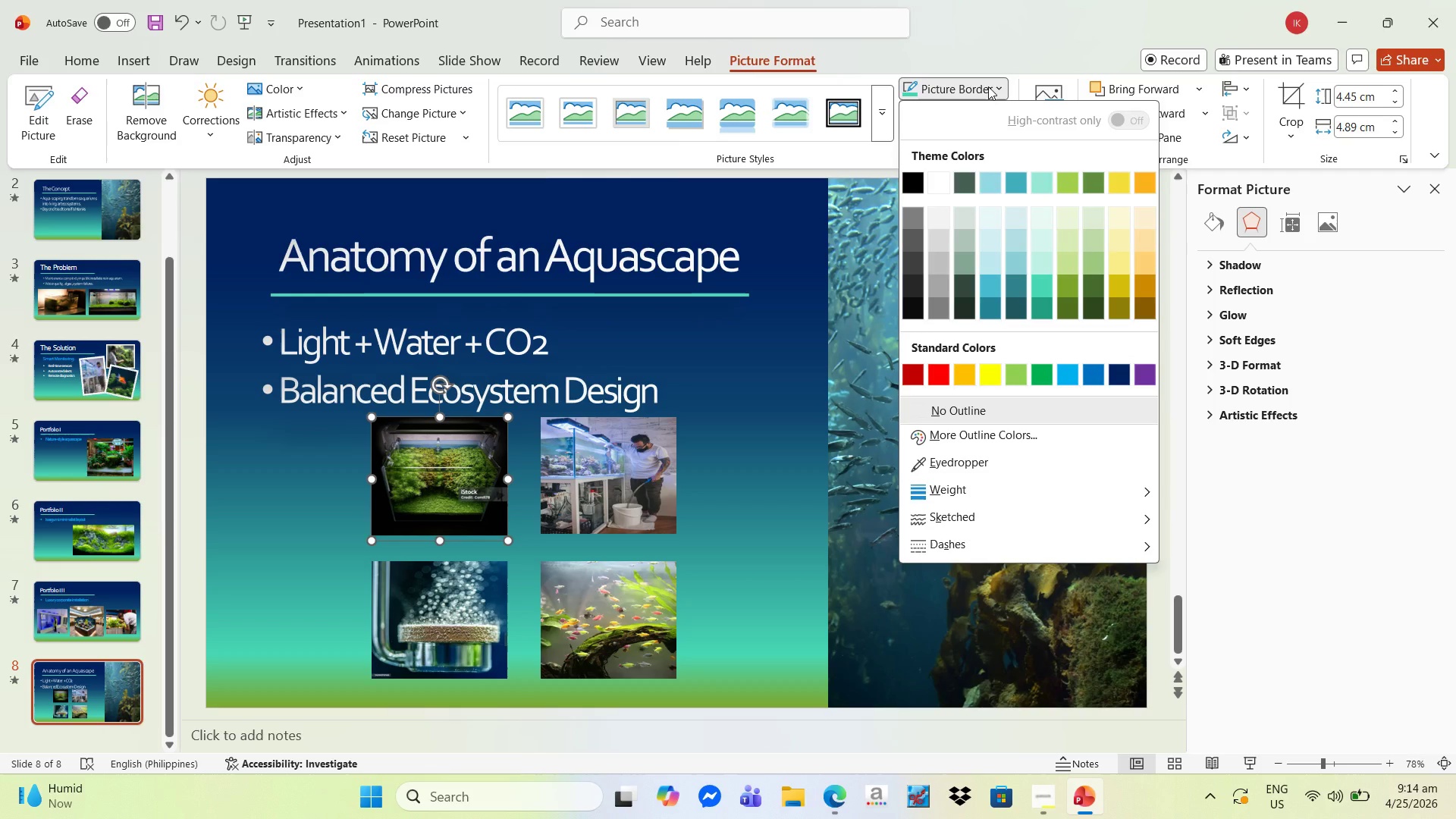 
wait(10.25)
 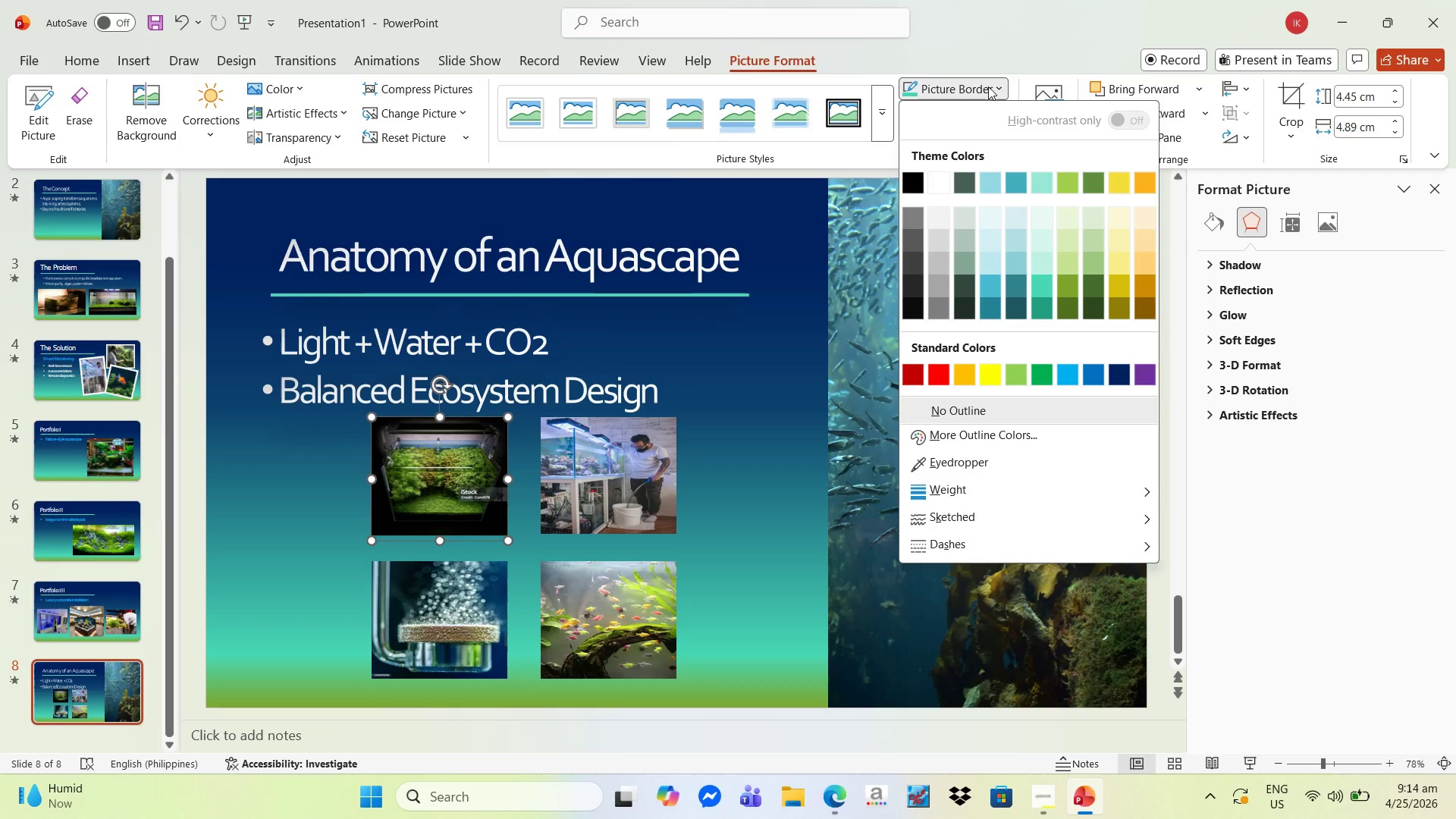 
left_click([778, 494])
 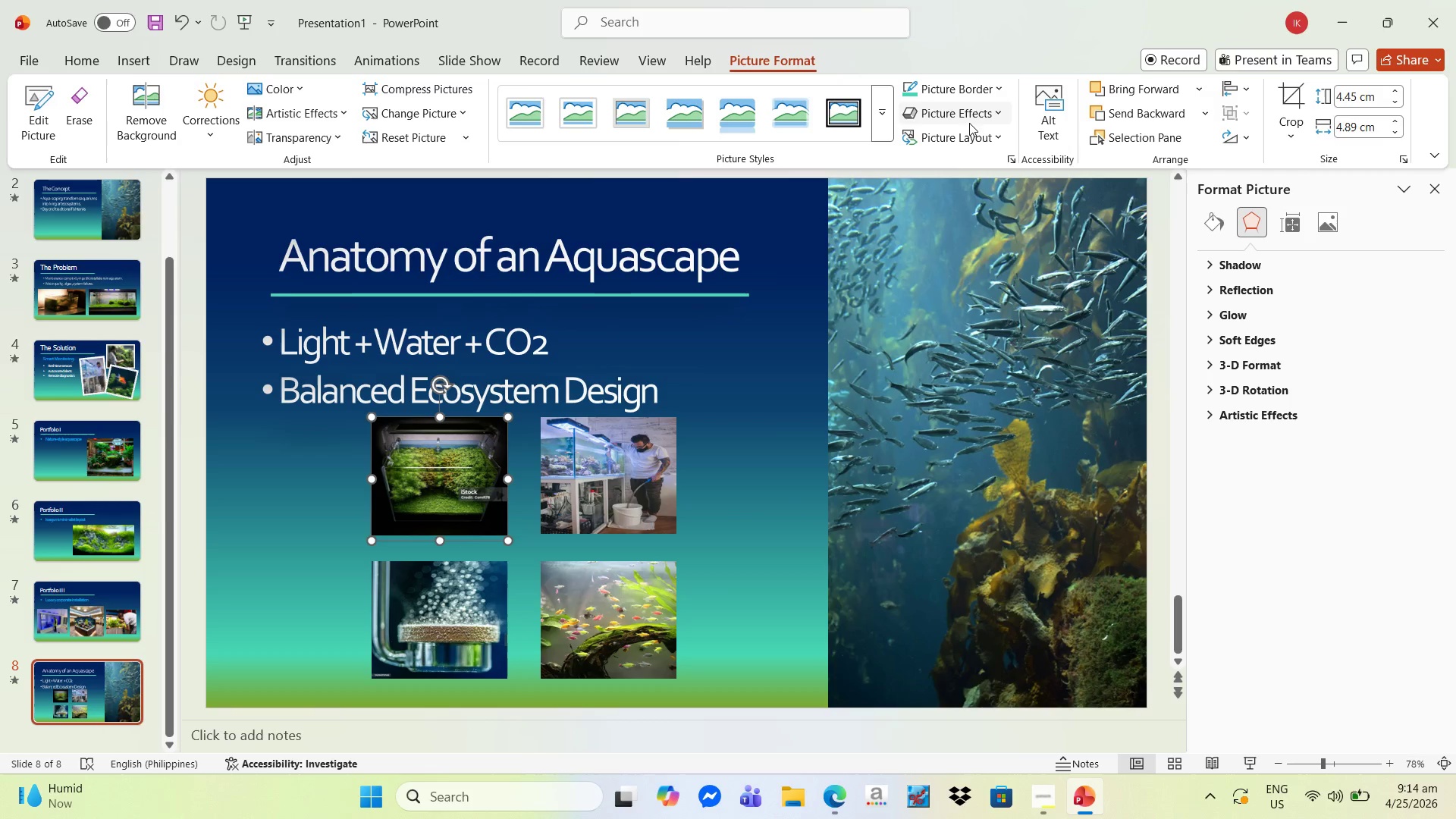 
left_click([975, 113])
 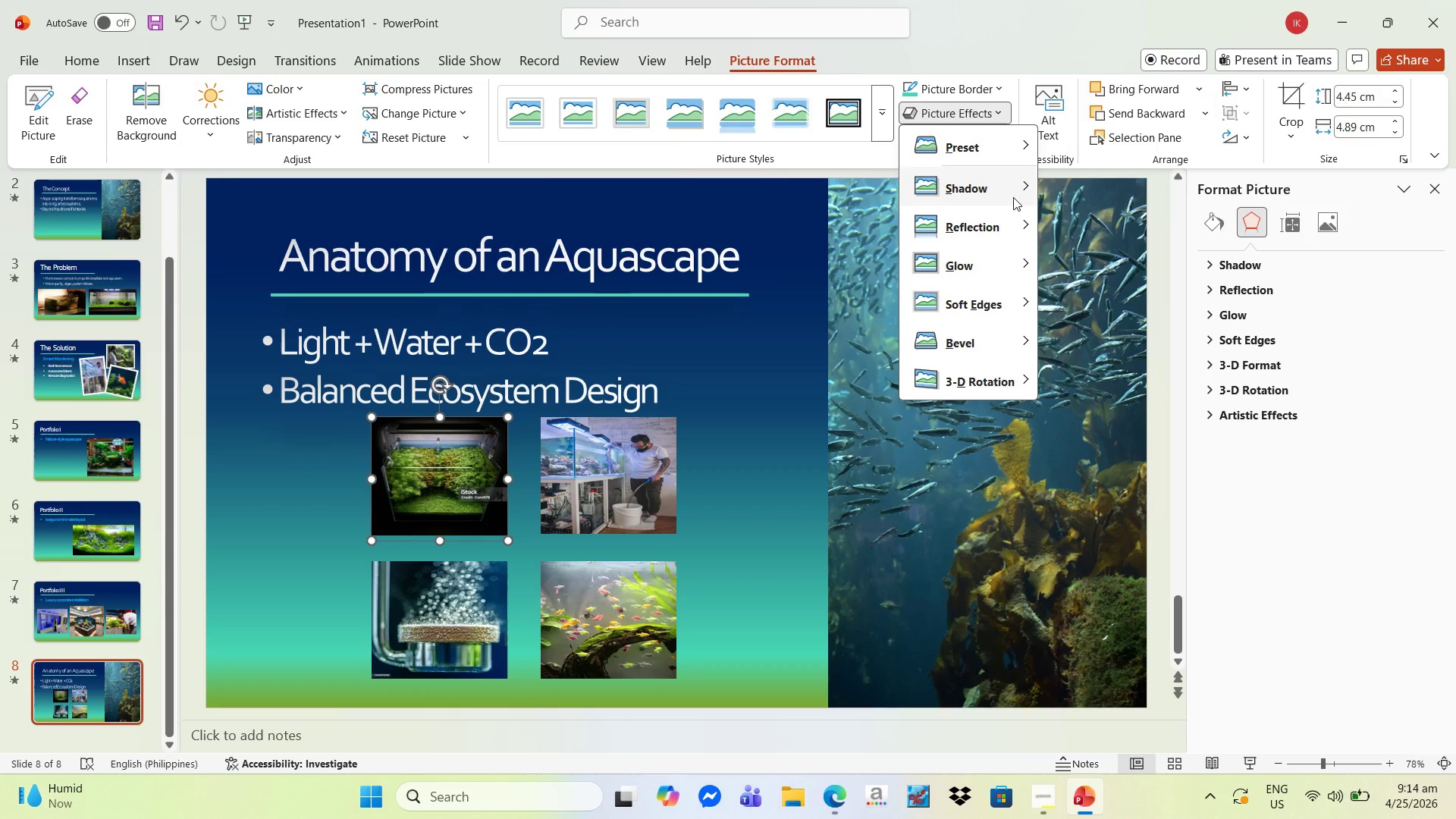 
left_click([998, 302])
 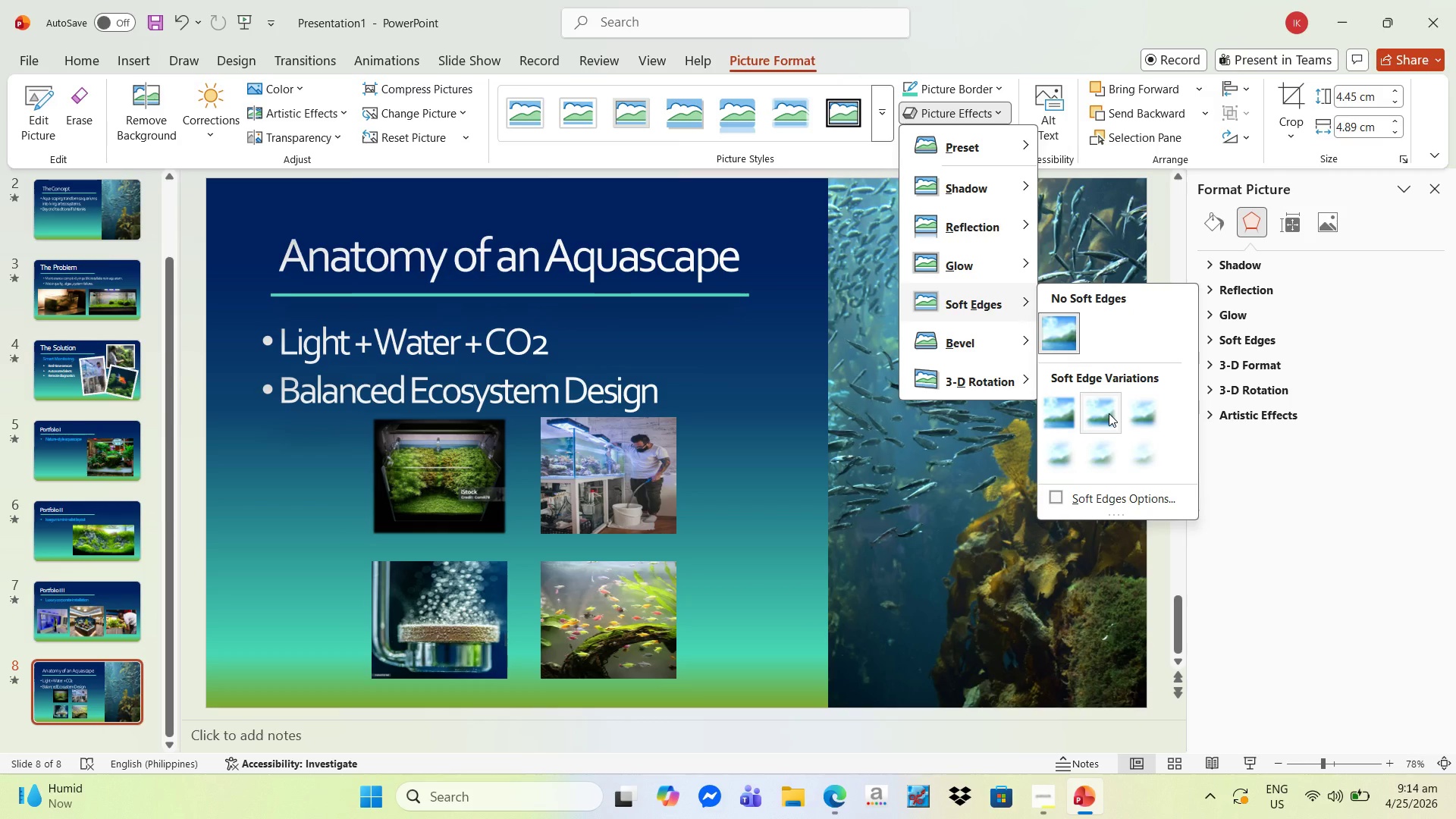 
wait(8.95)
 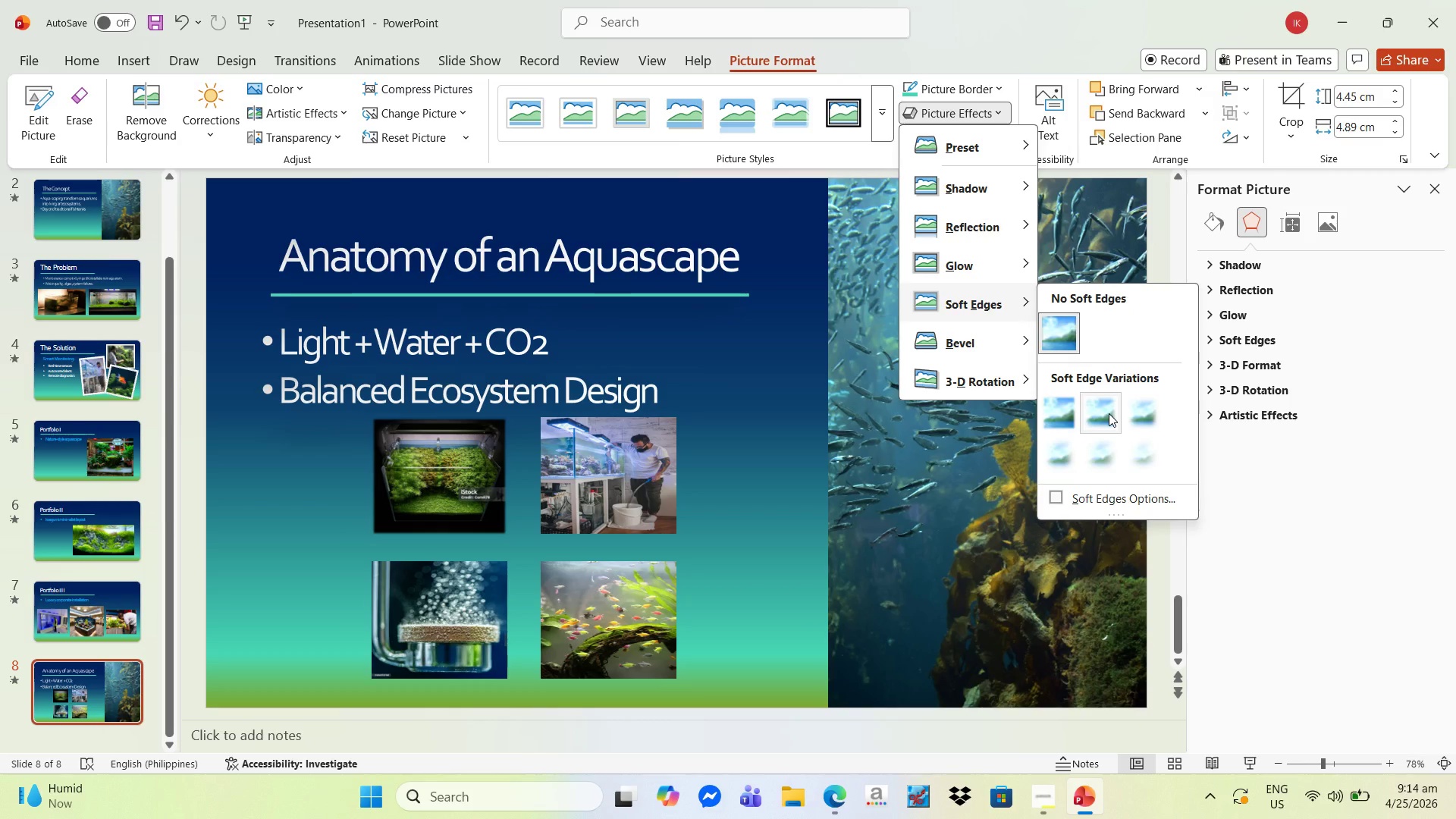 
left_click_drag(start_coordinate=[1050, 449], to_coordinate=[1052, 470])
 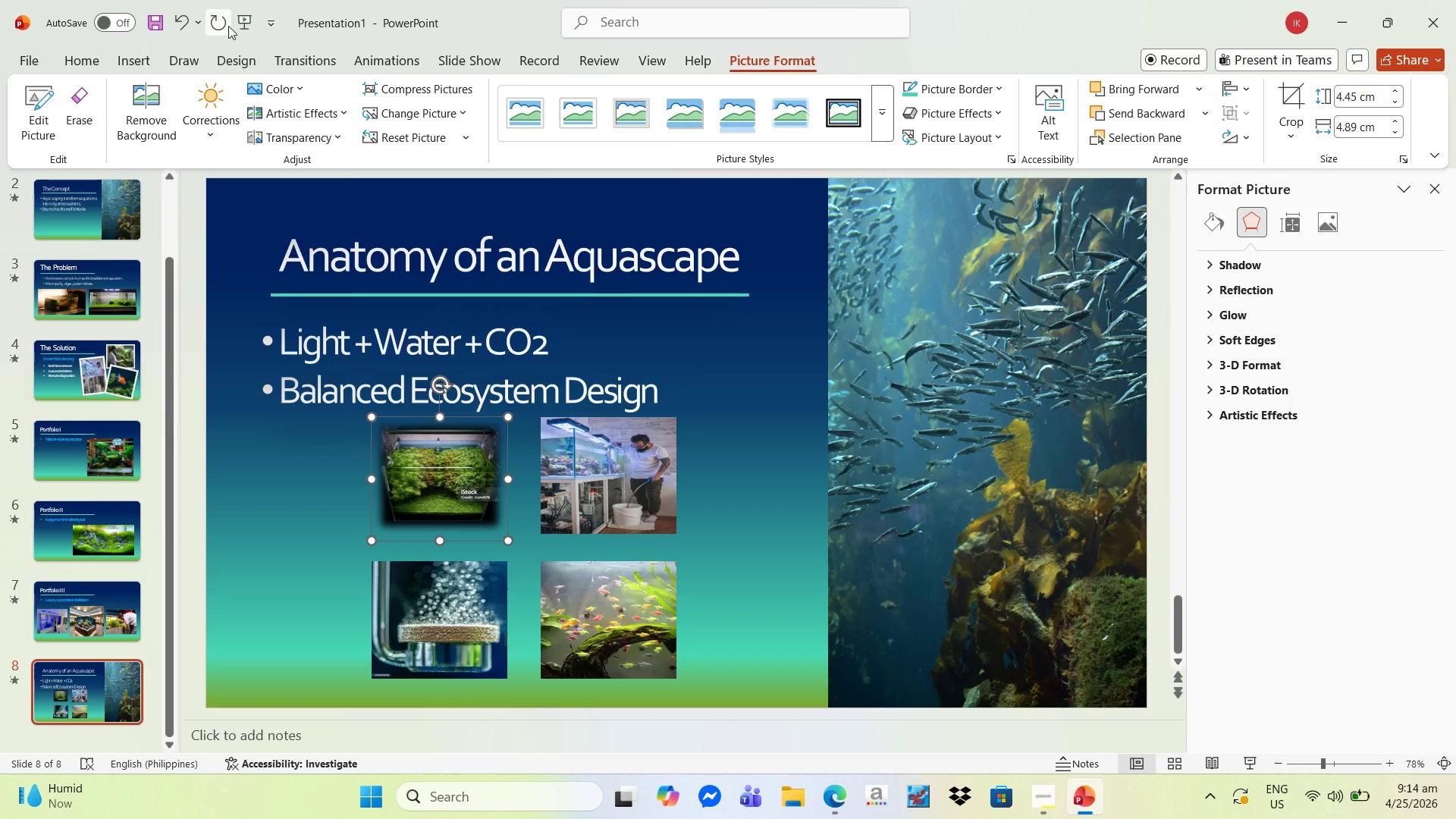 
left_click([185, 20])
 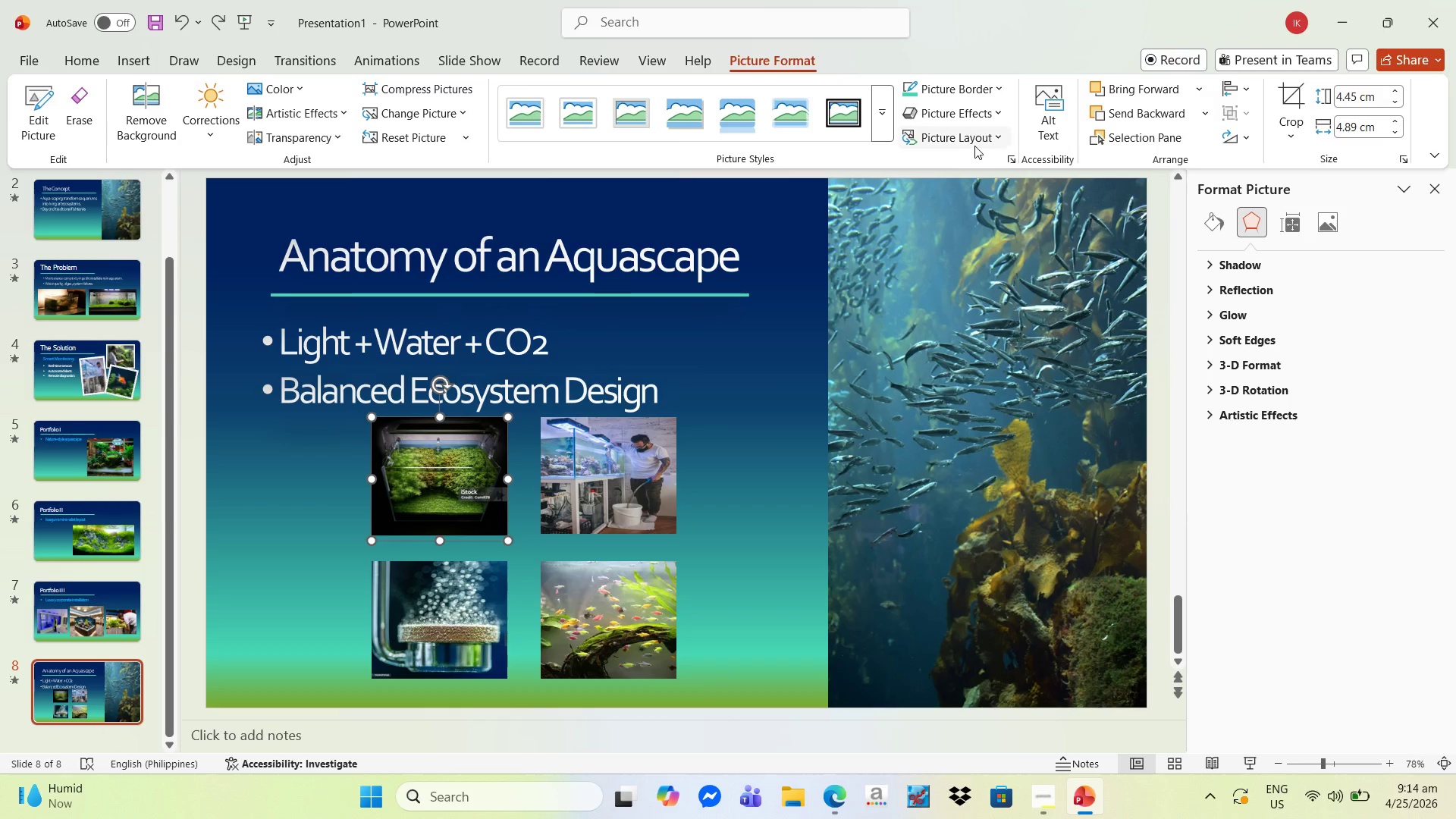 
wait(6.0)
 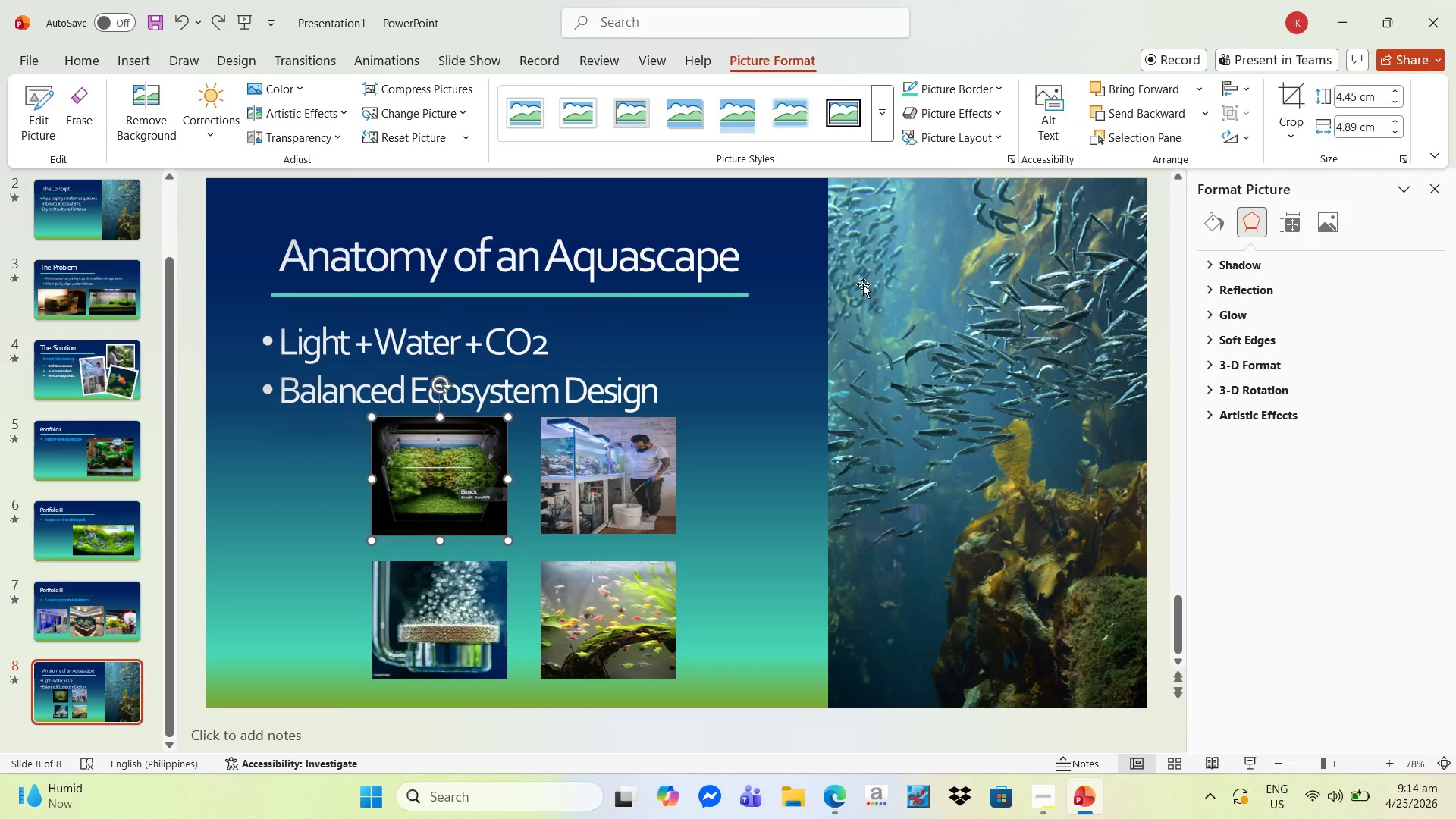 
left_click([996, 88])
 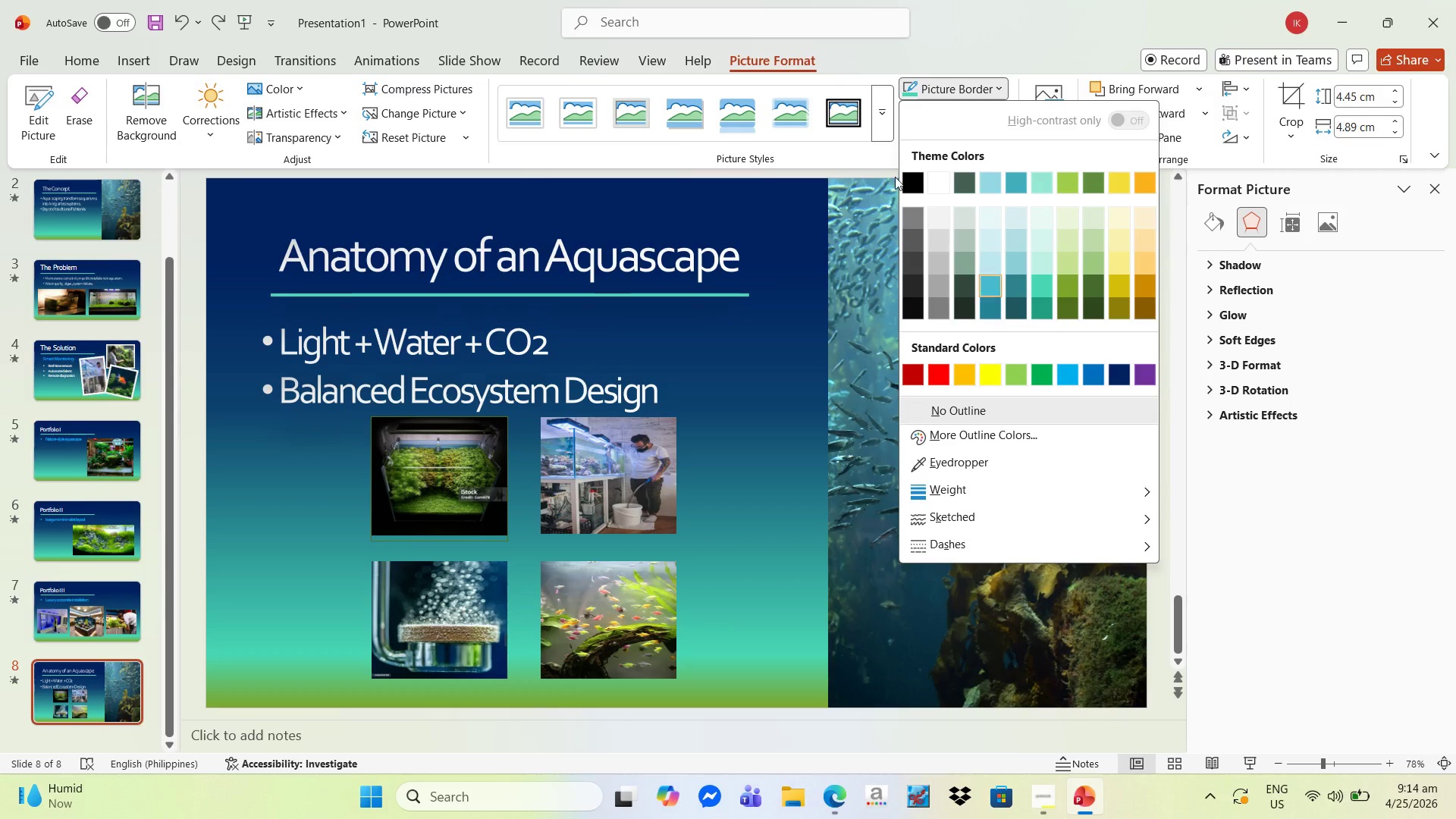 
left_click([793, 228])
 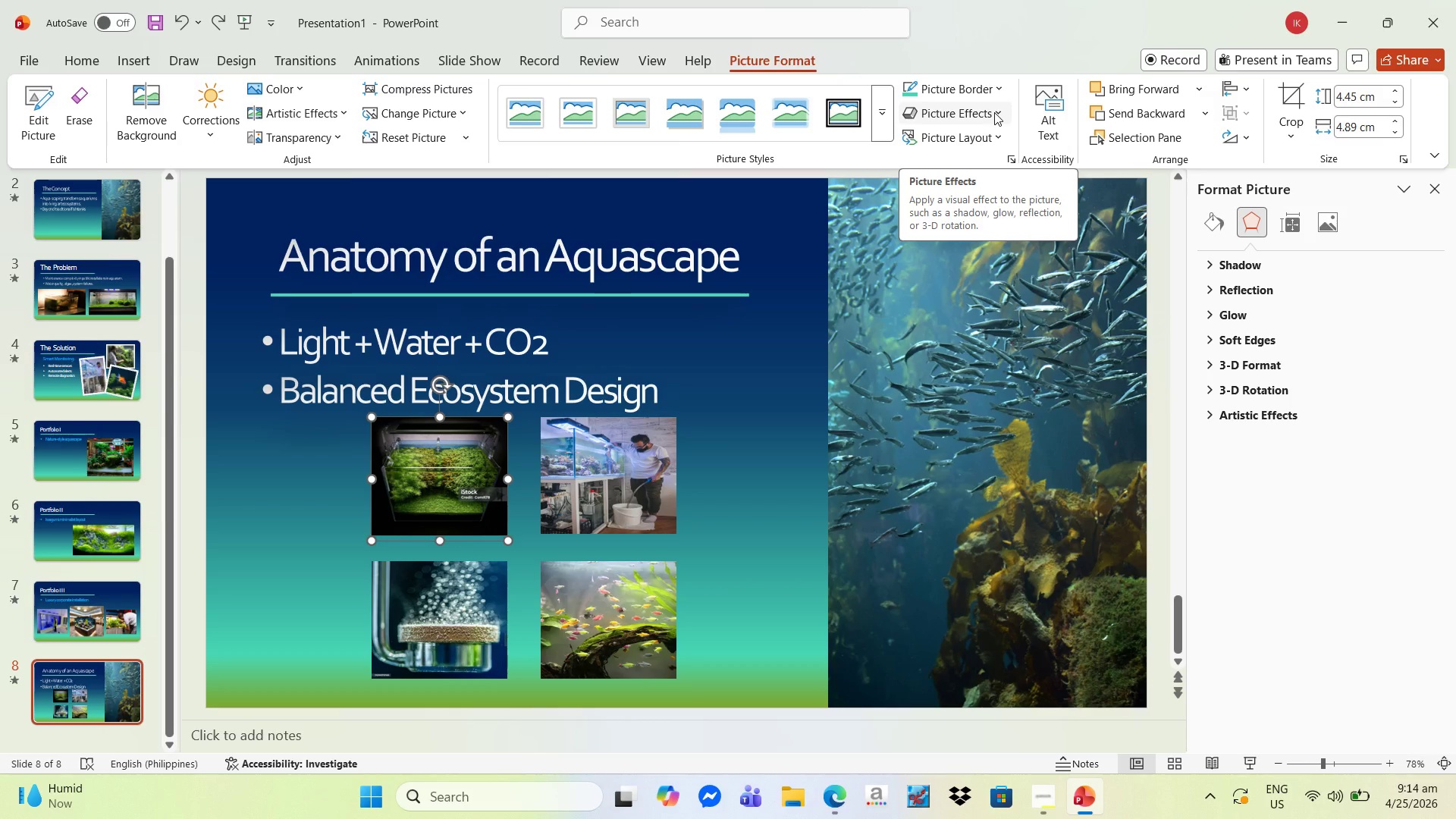 
left_click([994, 112])
 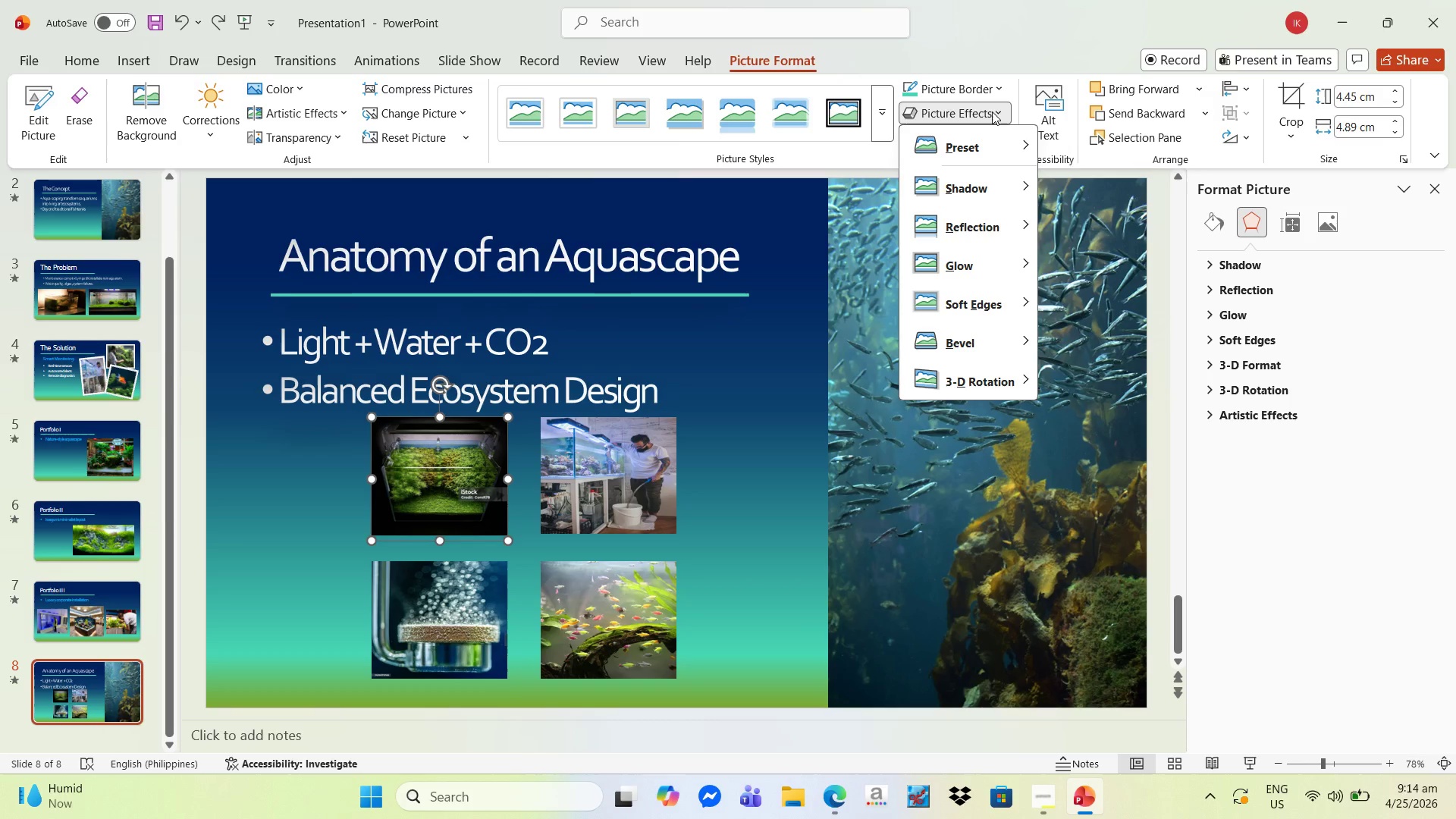 
wait(5.64)
 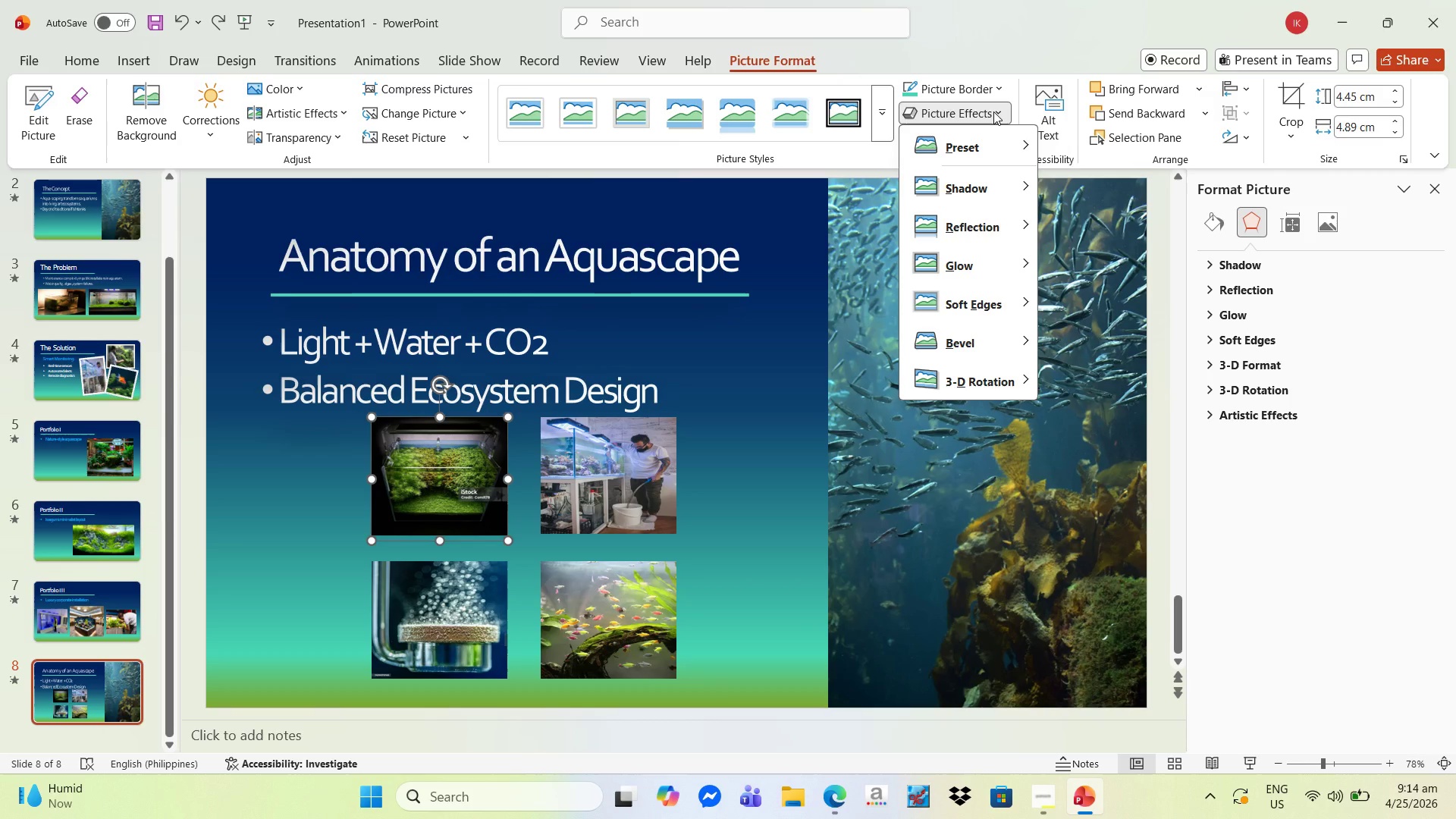 
left_click([769, 258])
 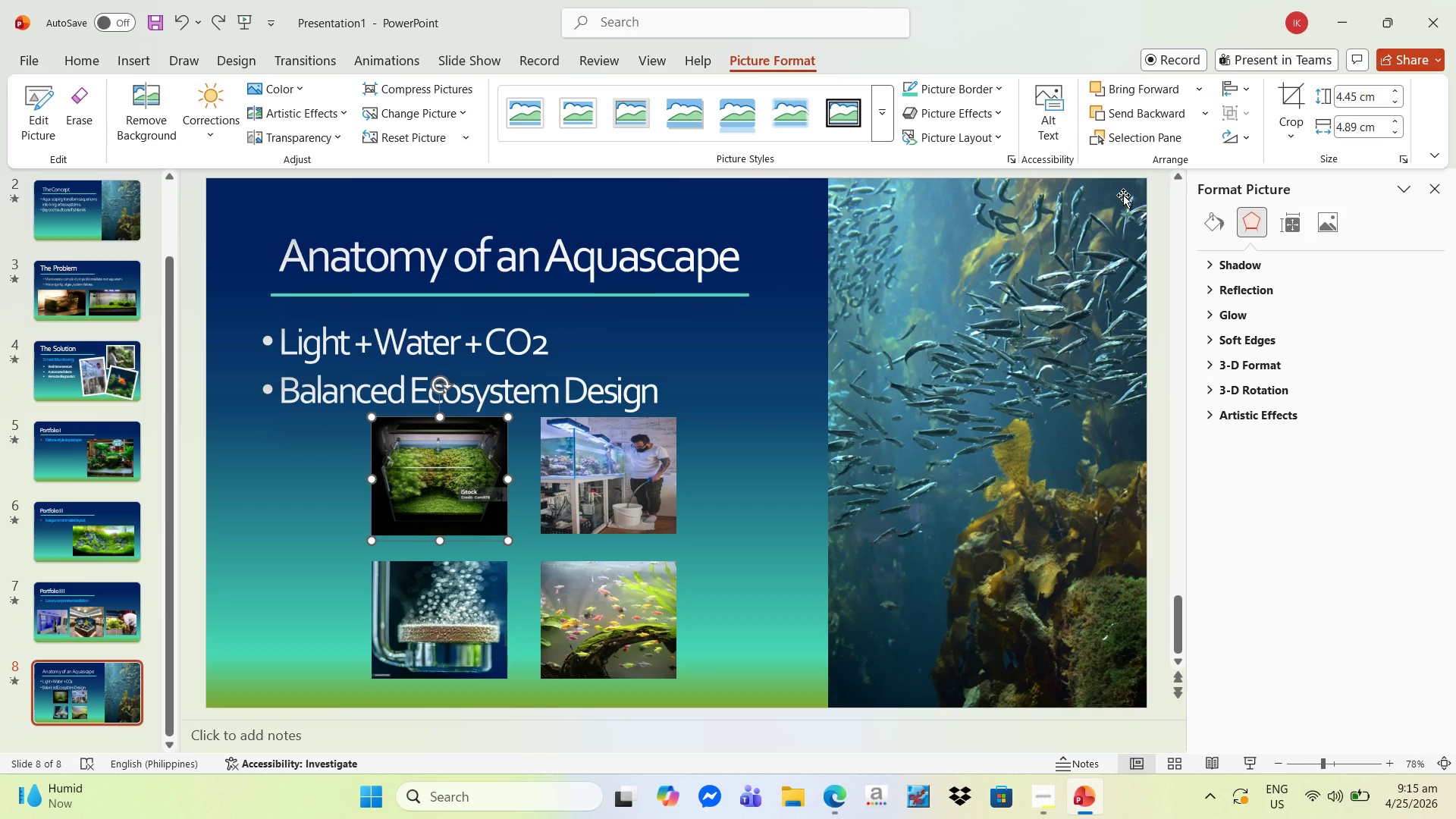 
wait(23.31)
 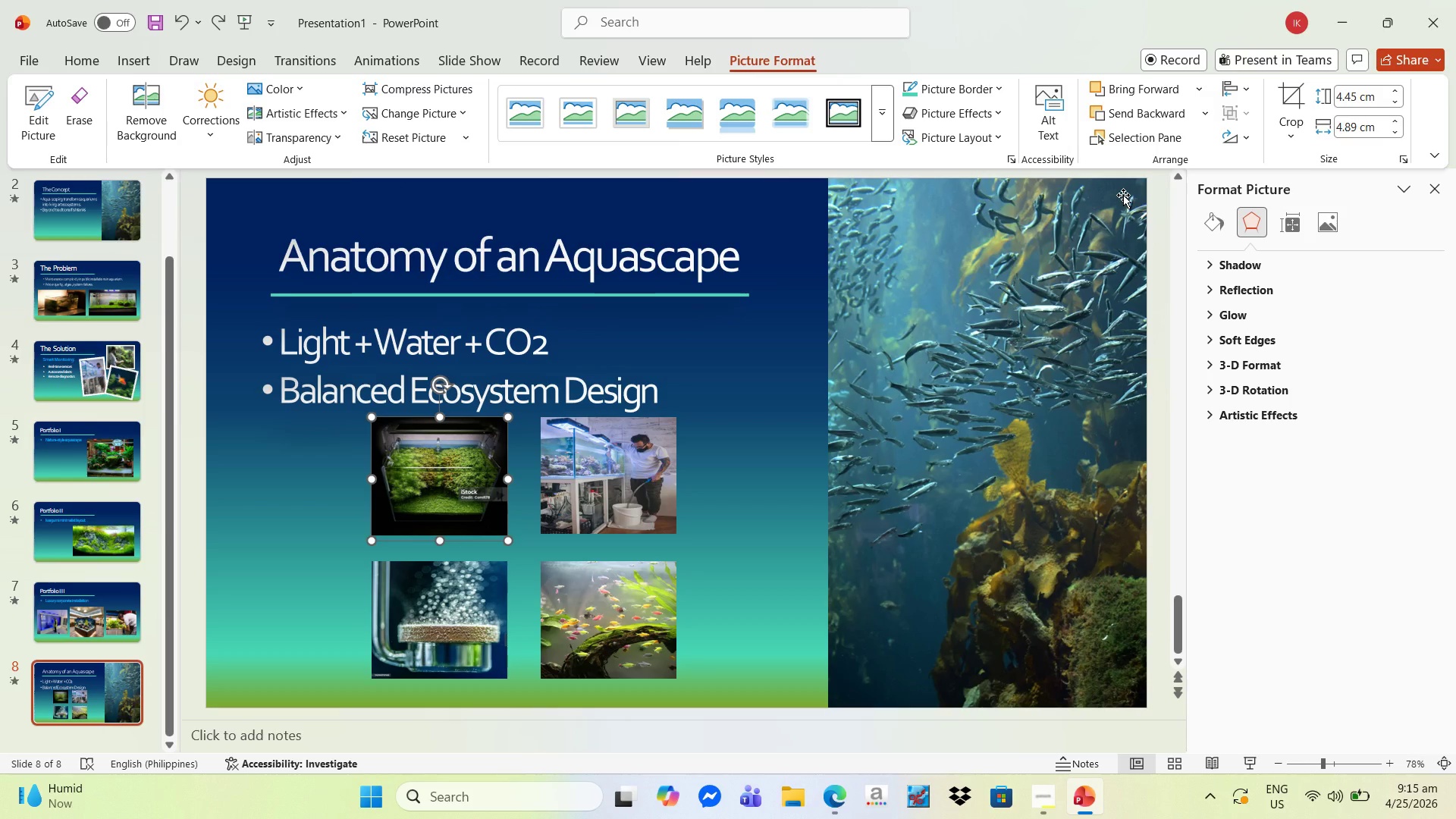 
left_click([958, 132])
 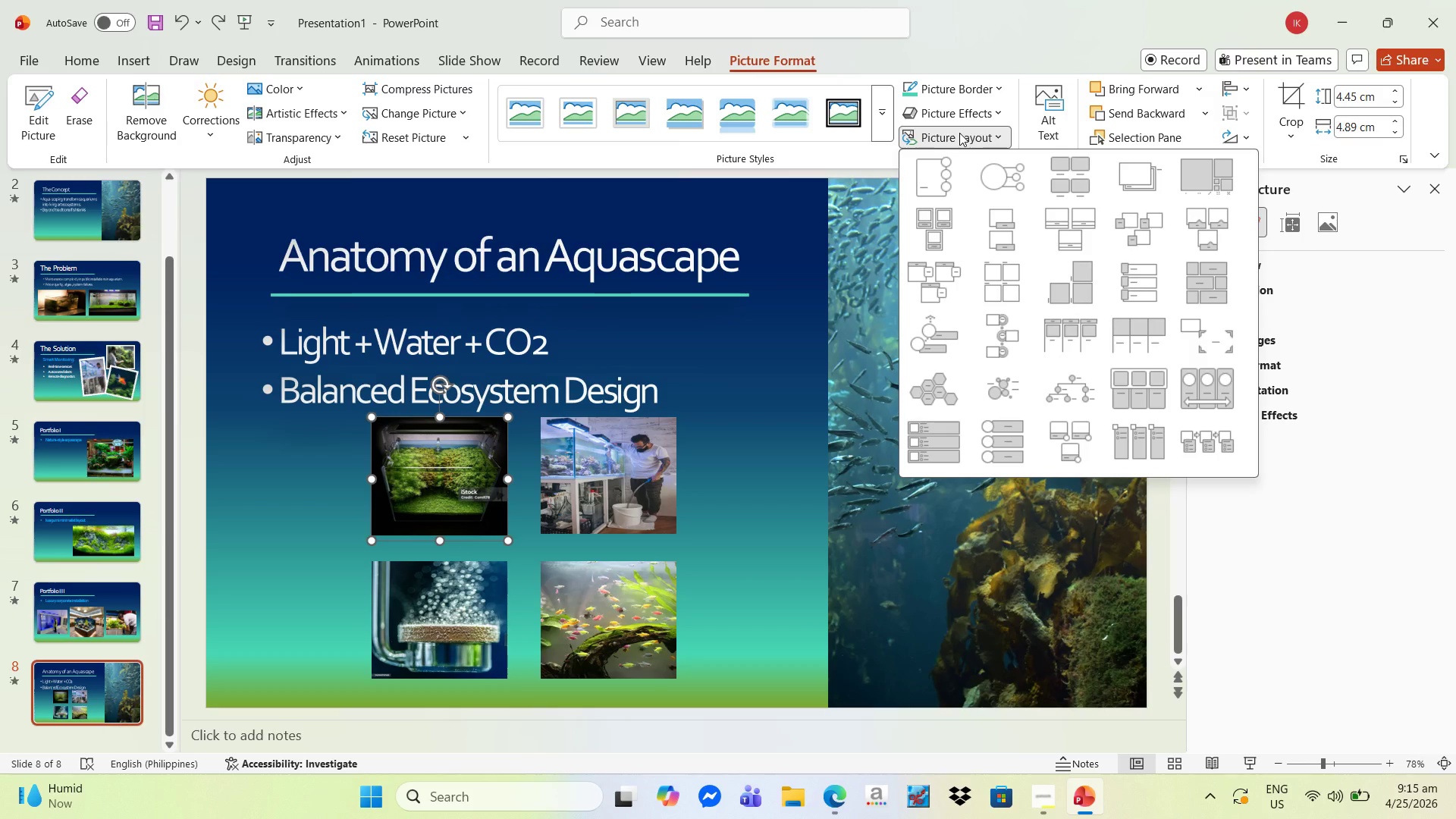 
wait(10.78)
 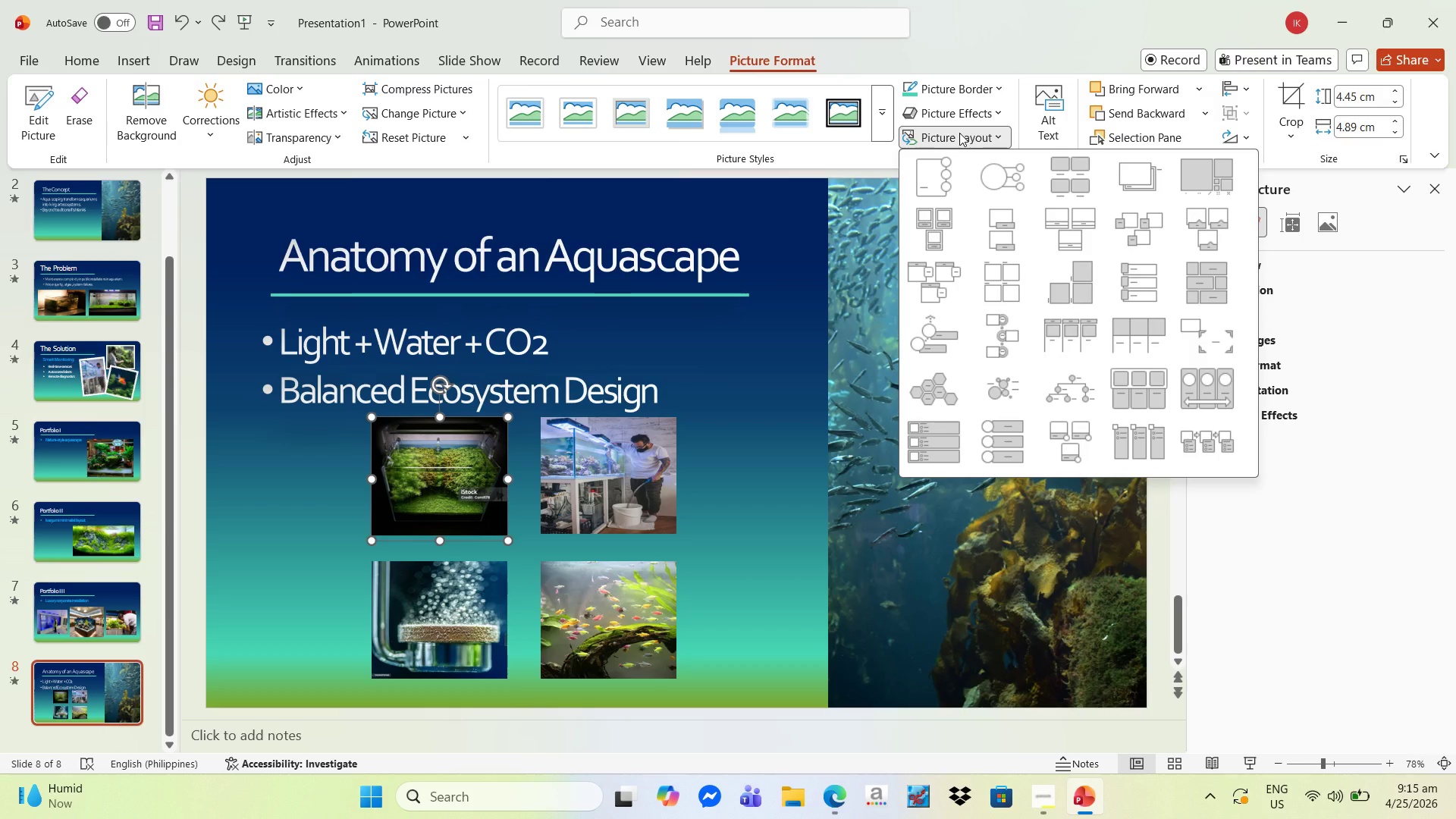 
left_click([795, 356])
 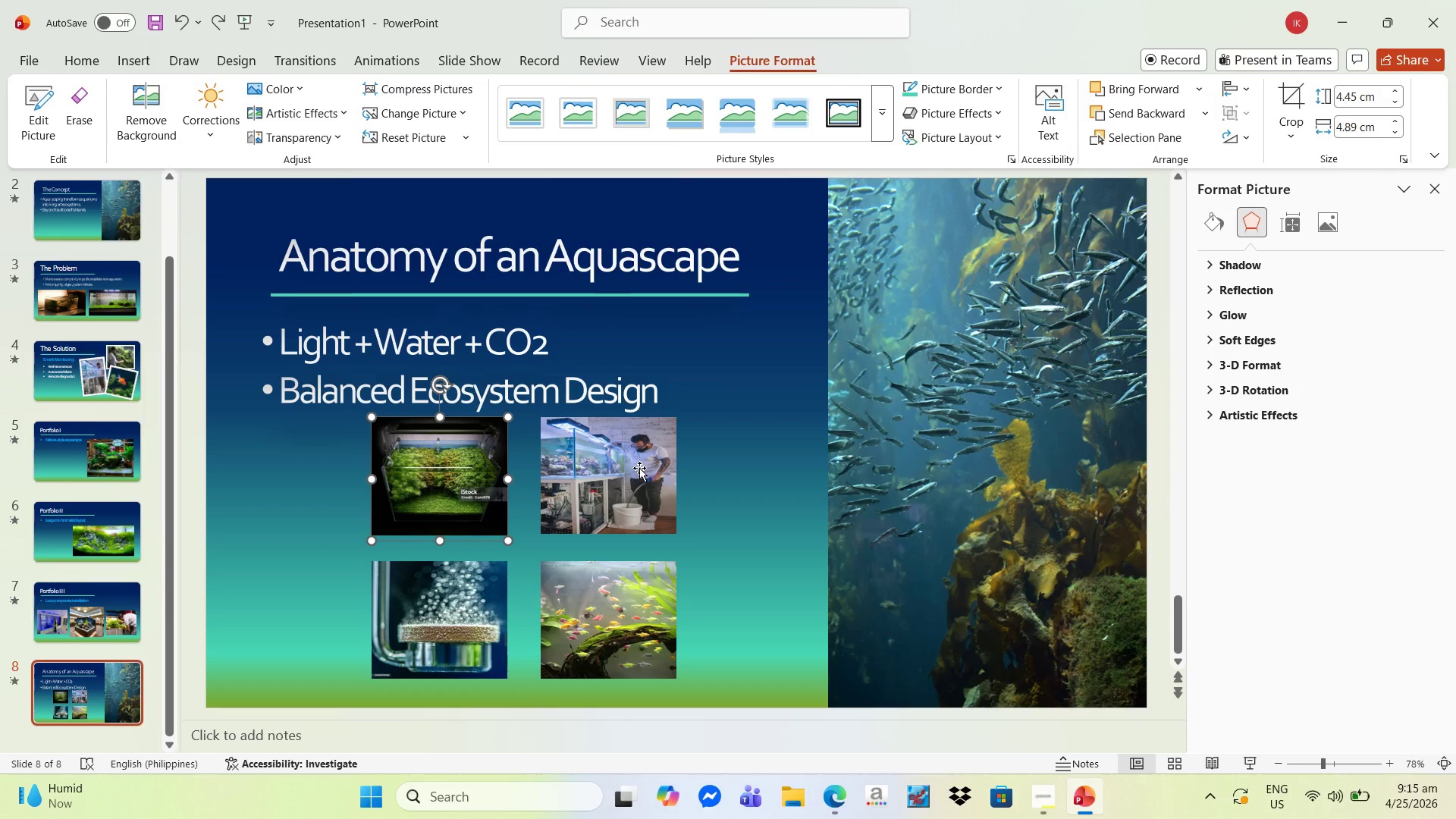 
left_click([636, 468])
 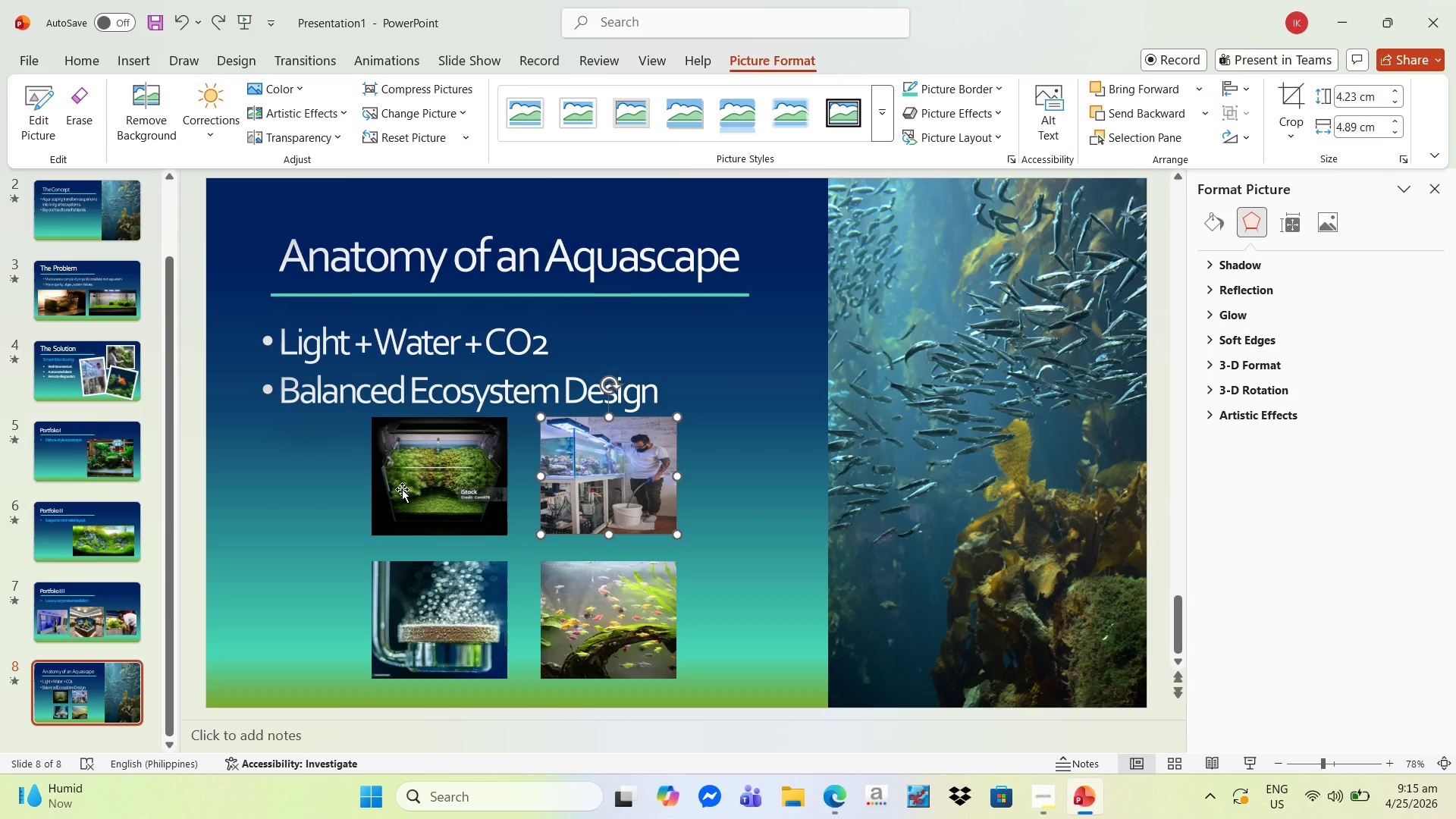 
left_click([405, 487])
 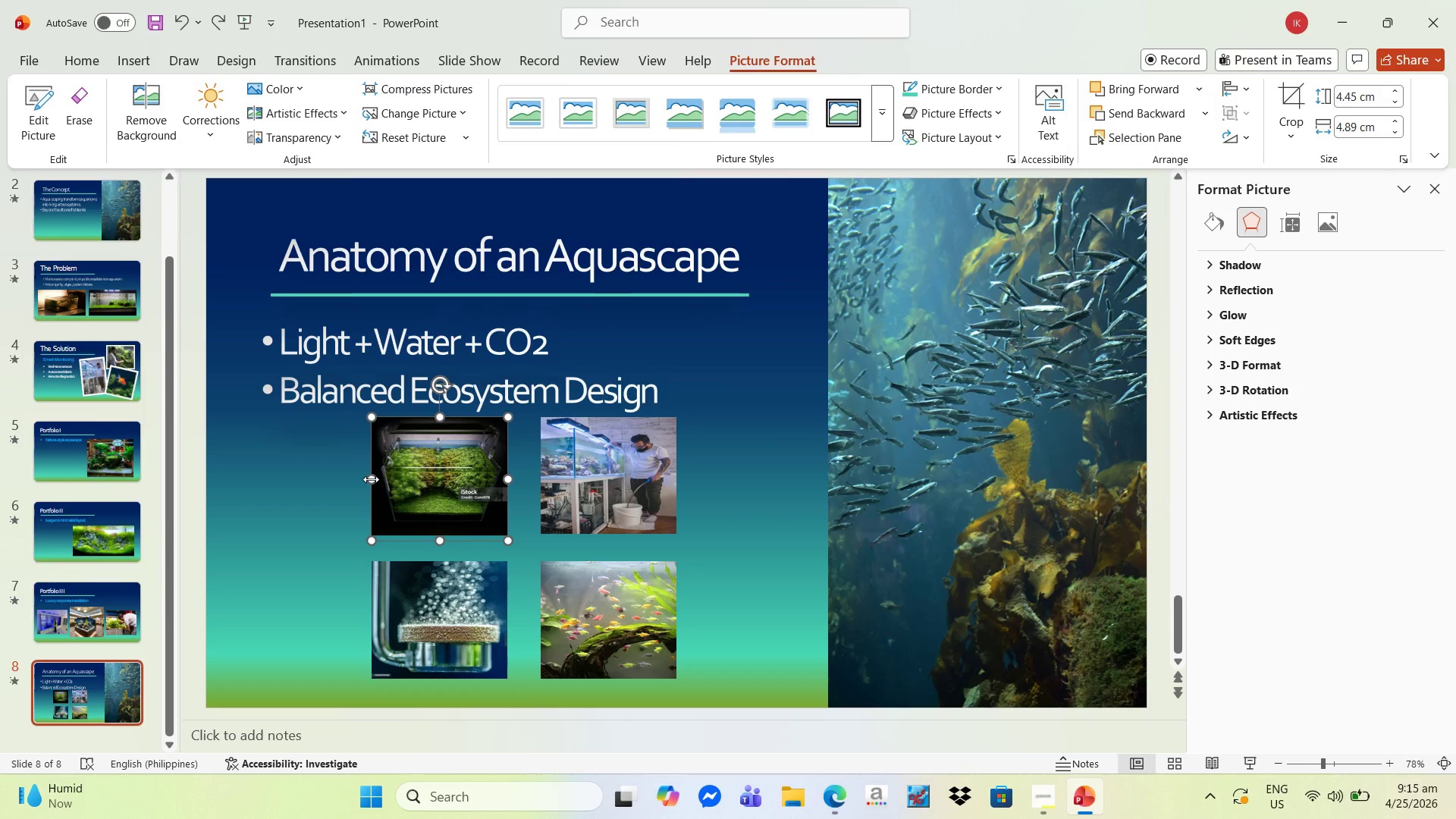 
left_click_drag(start_coordinate=[371, 479], to_coordinate=[296, 482])
 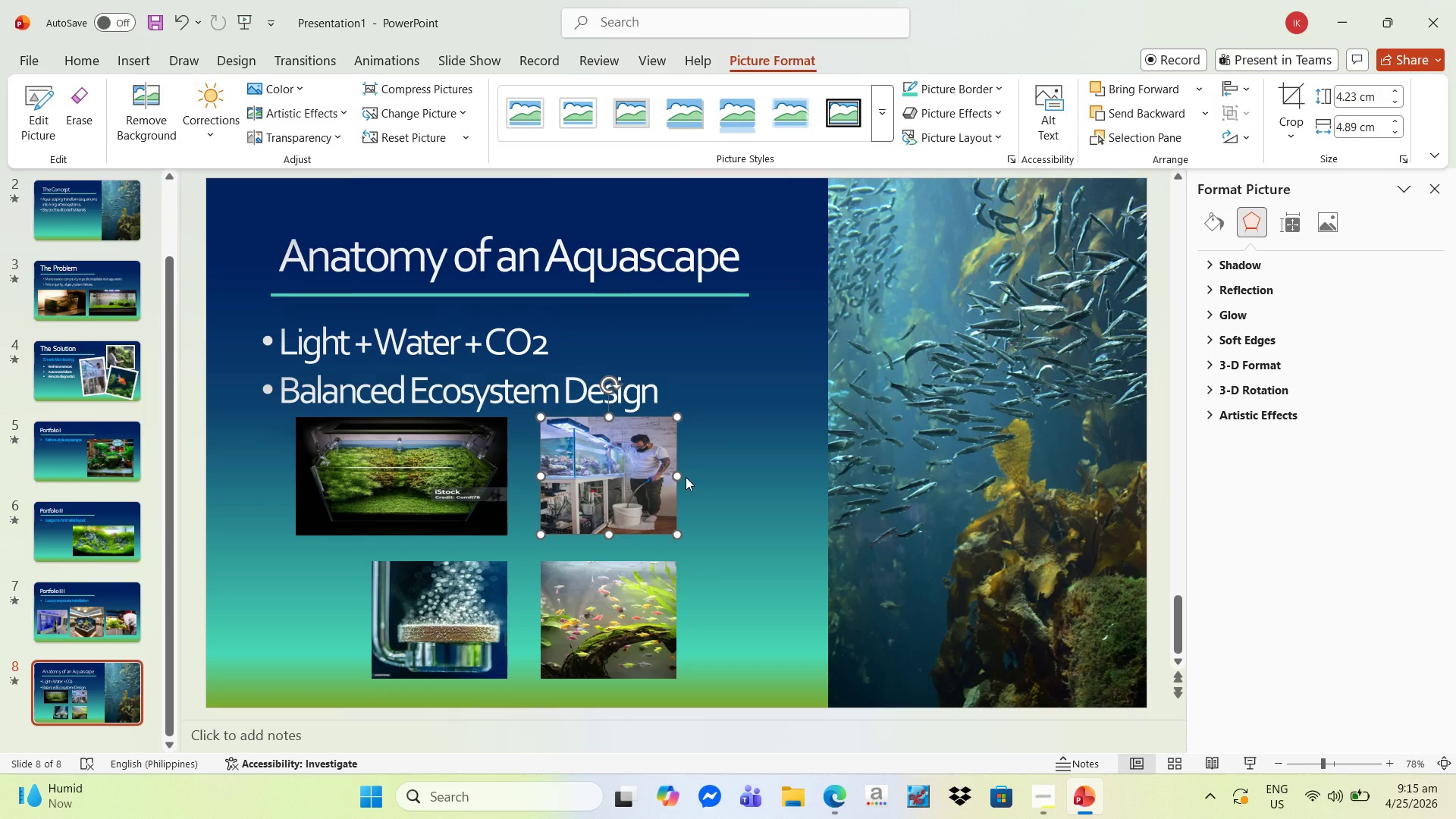 
left_click_drag(start_coordinate=[676, 476], to_coordinate=[774, 479])
 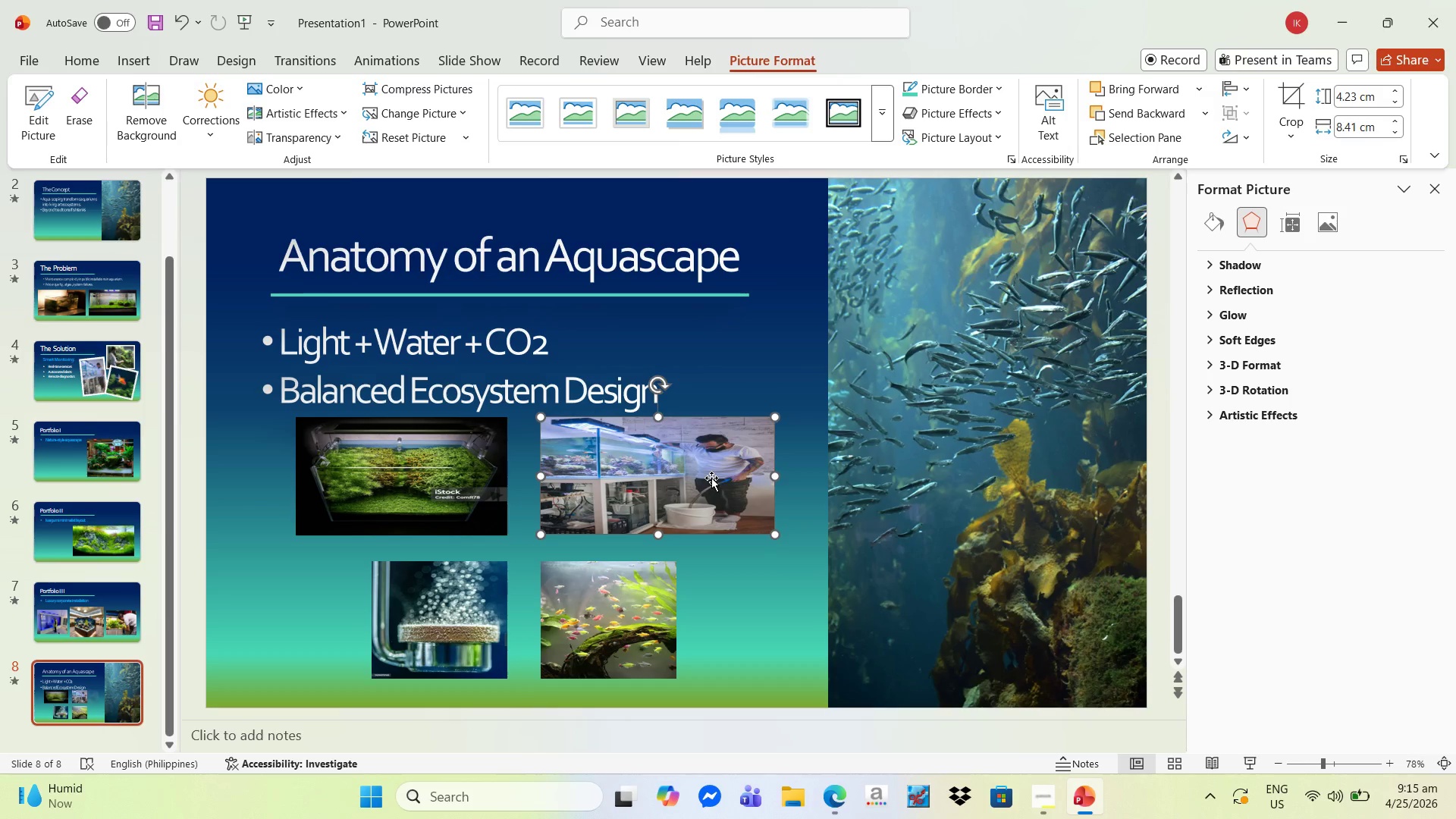 
left_click_drag(start_coordinate=[711, 478], to_coordinate=[463, 488])
 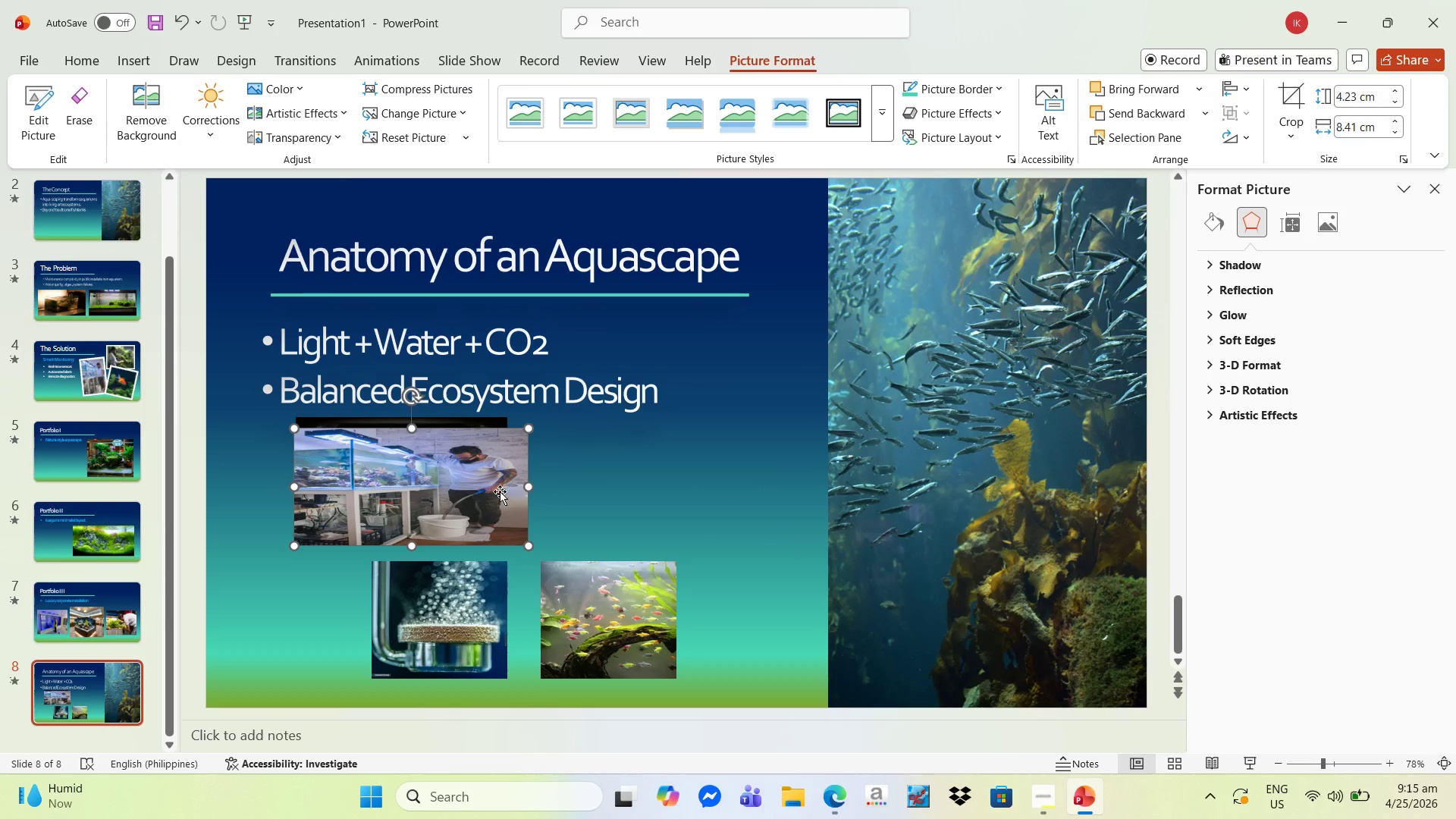 
left_click_drag(start_coordinate=[498, 491], to_coordinate=[727, 479])
 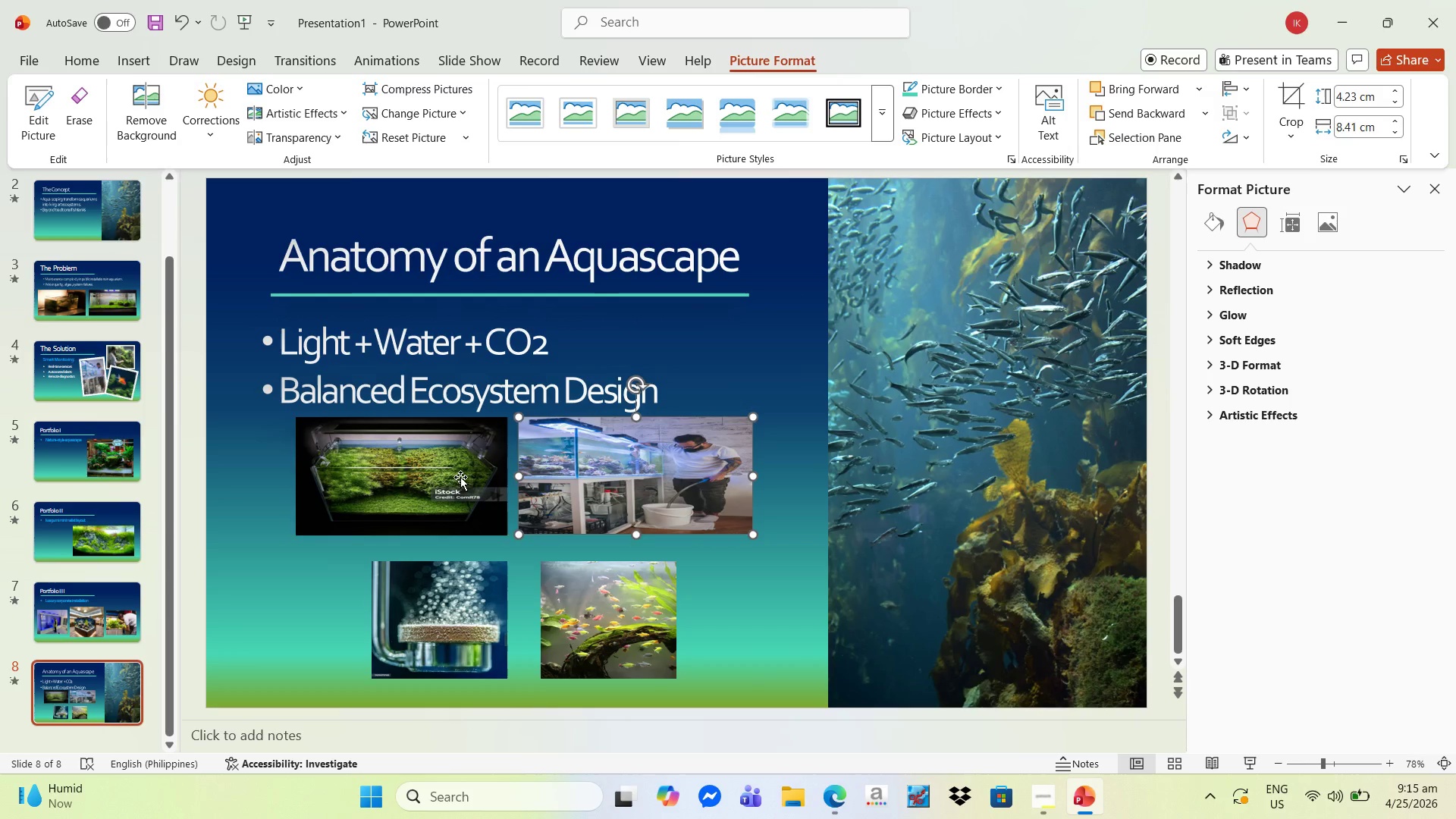 
left_click_drag(start_coordinate=[460, 477], to_coordinate=[448, 475])
 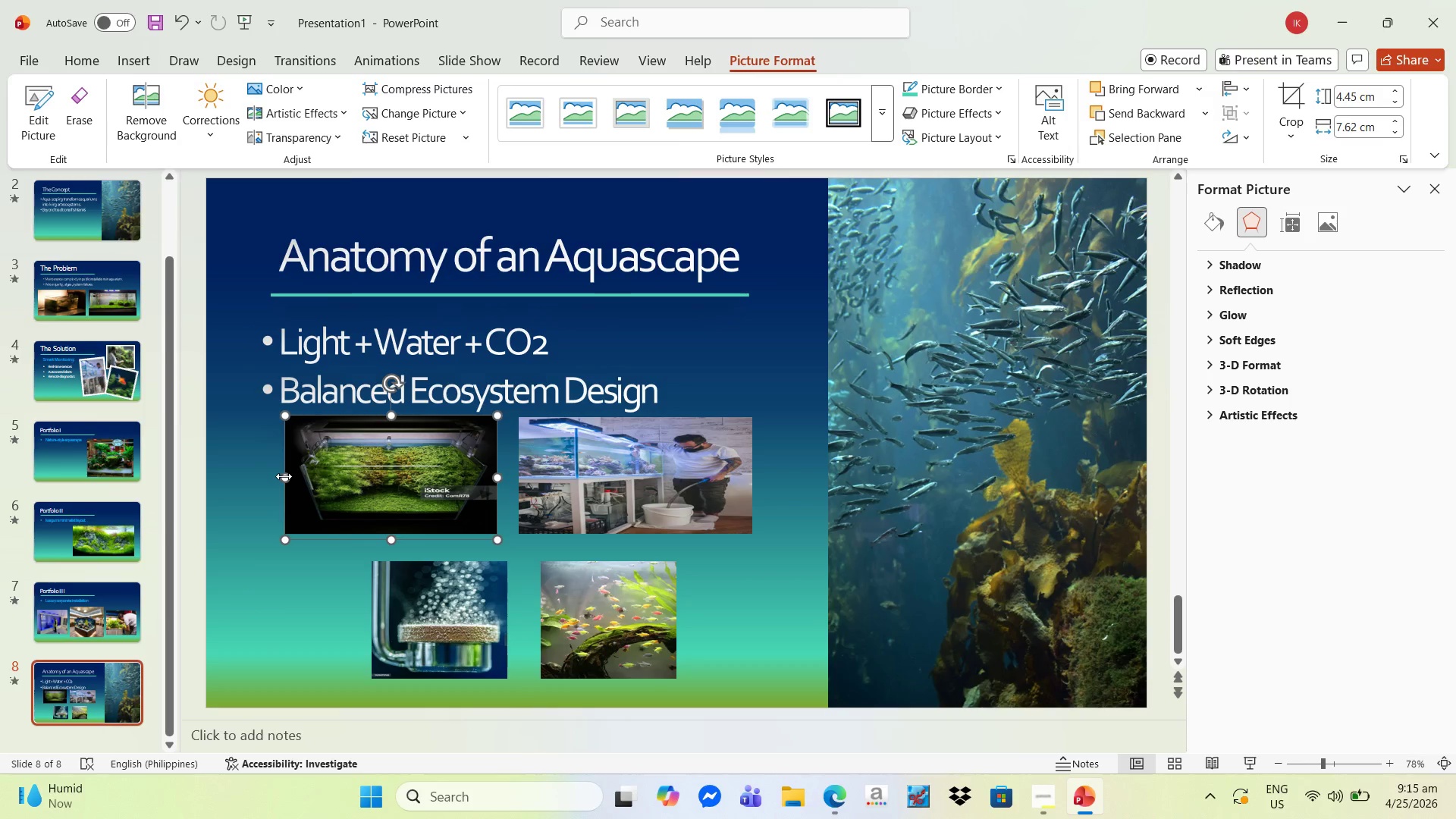 
left_click_drag(start_coordinate=[284, 476], to_coordinate=[275, 476])
 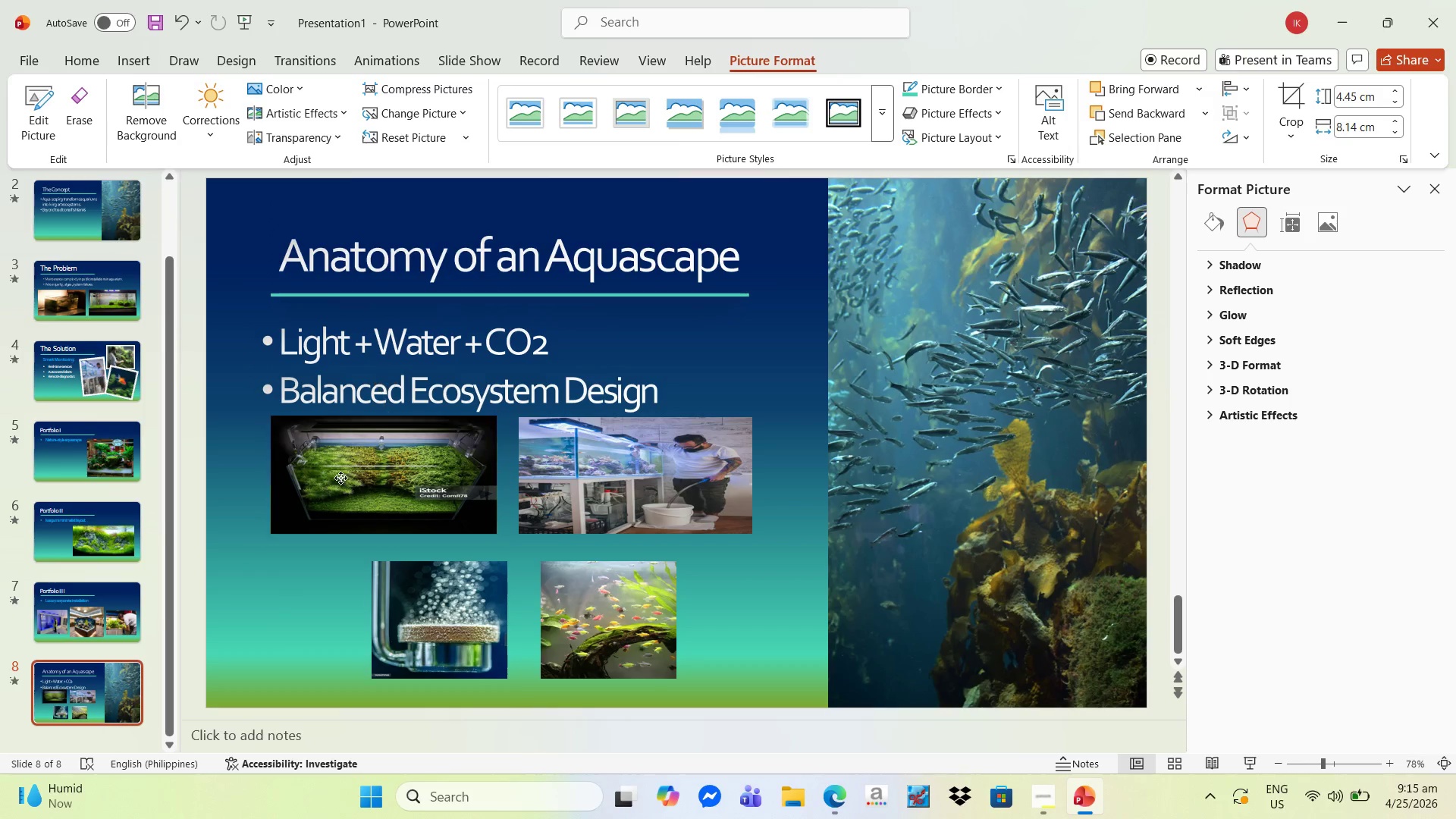 
left_click_drag(start_coordinate=[327, 478], to_coordinate=[328, 482])
 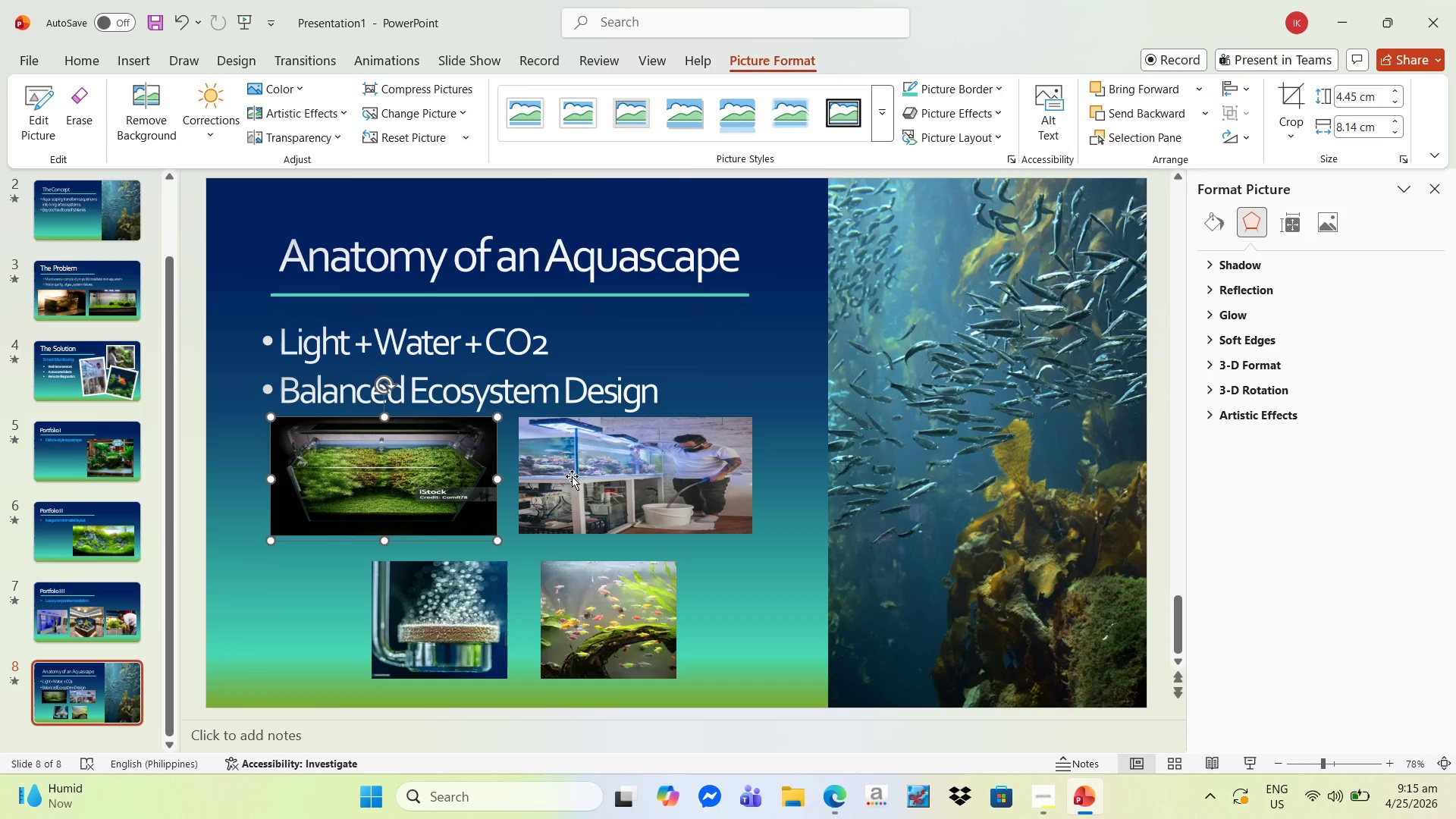 
left_click([576, 476])
 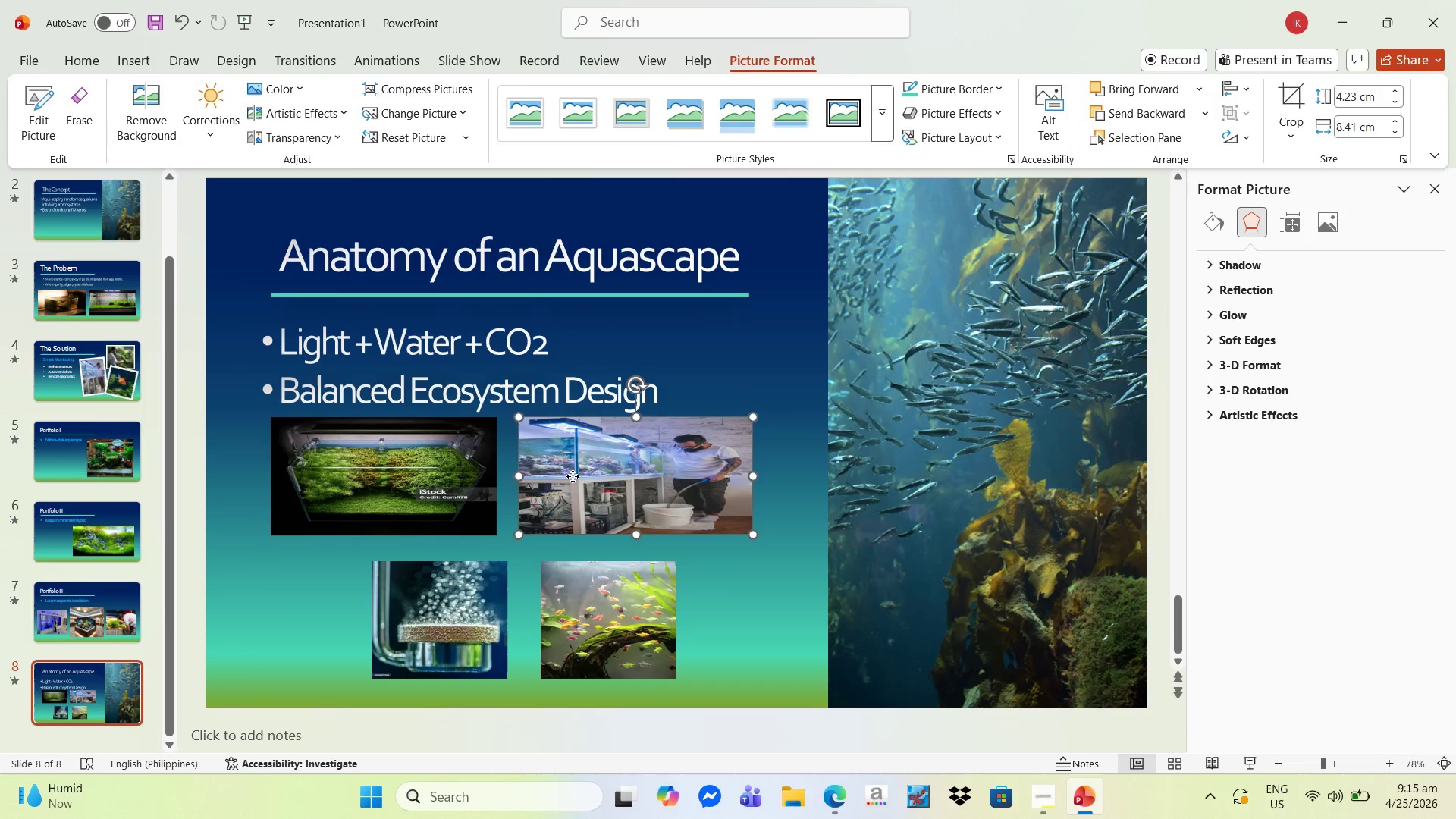 
left_click_drag(start_coordinate=[573, 476], to_coordinate=[325, 482])
 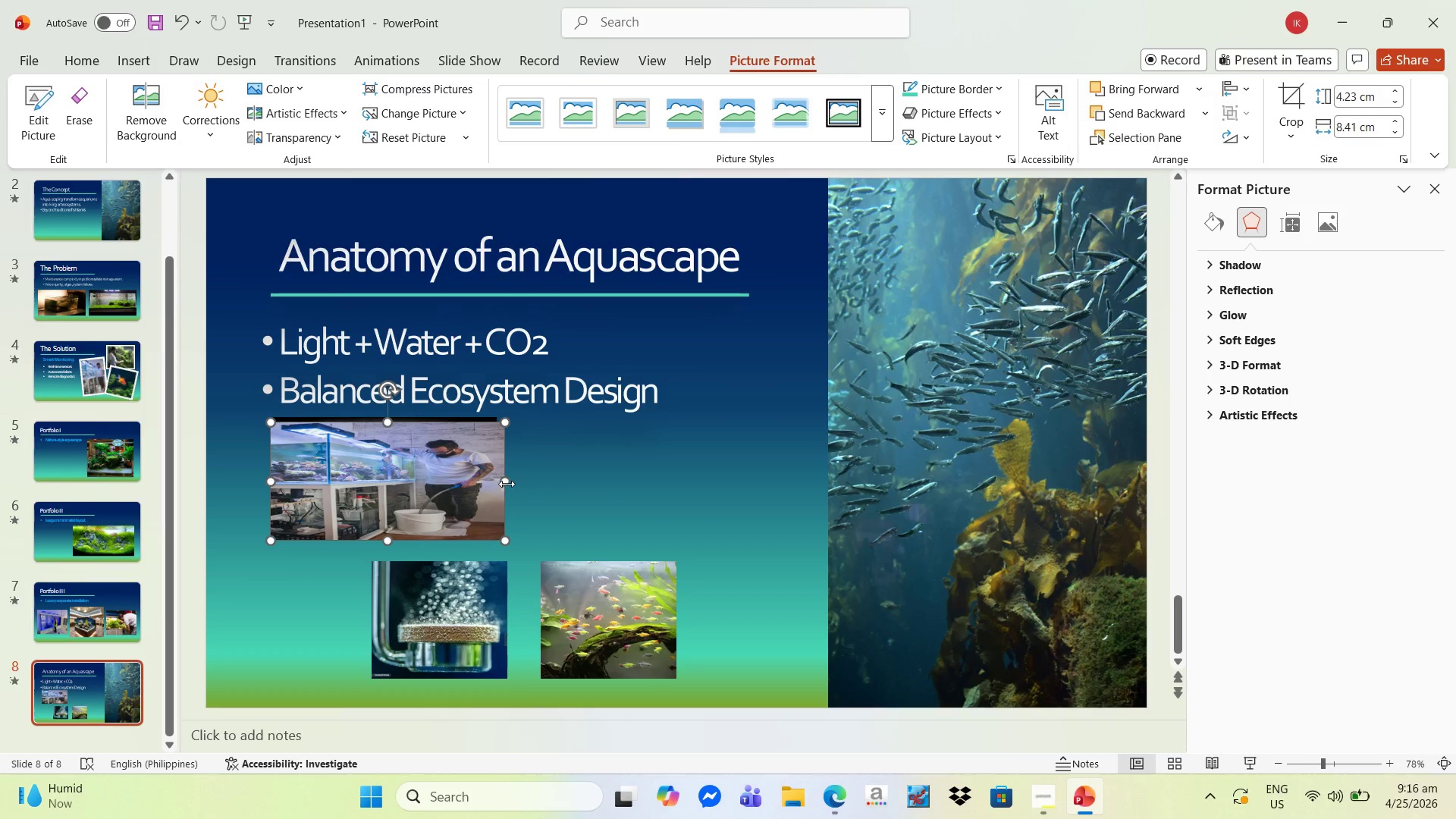 
left_click_drag(start_coordinate=[505, 484], to_coordinate=[498, 484])
 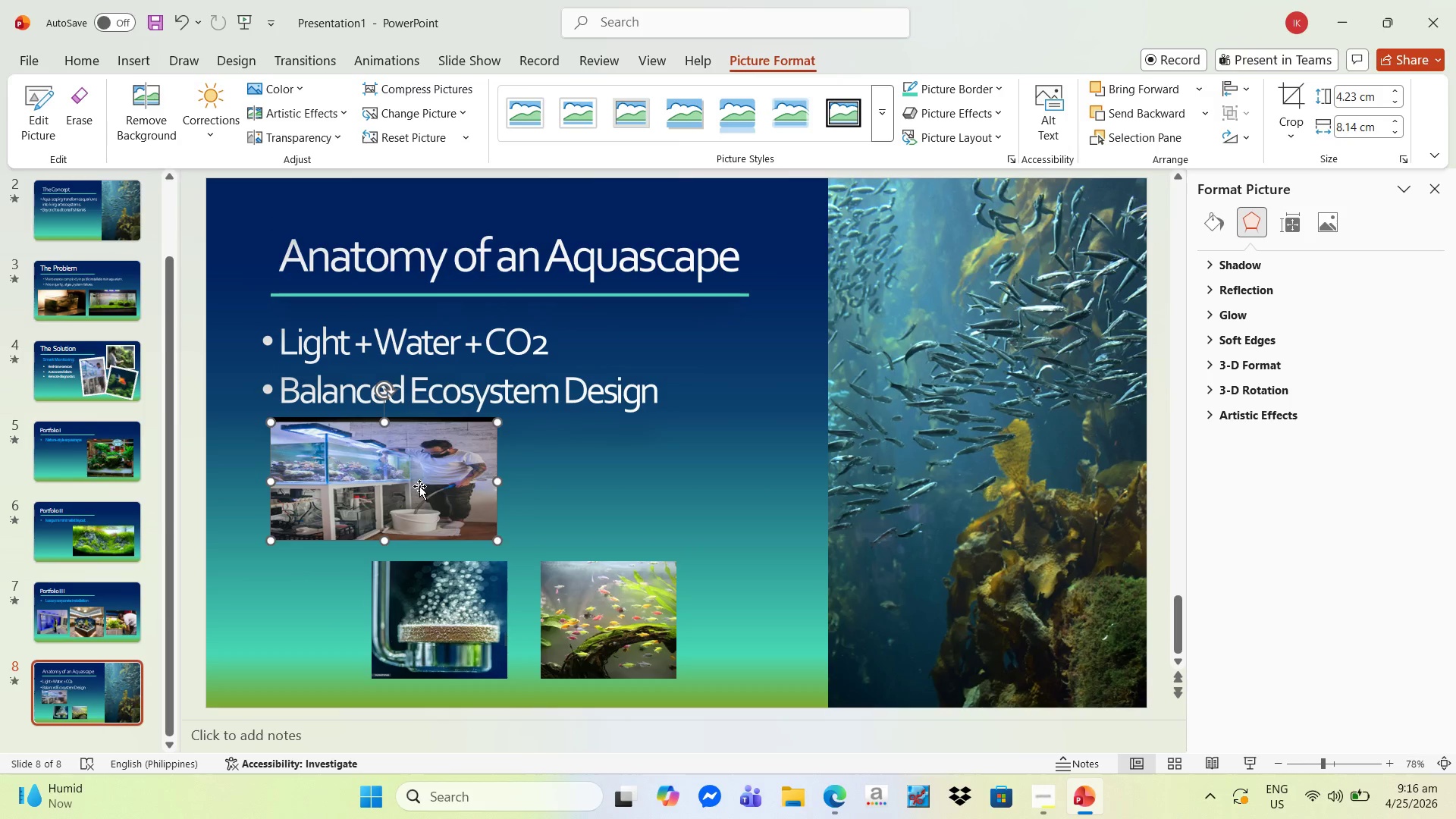 
left_click_drag(start_coordinate=[419, 486], to_coordinate=[679, 481])
 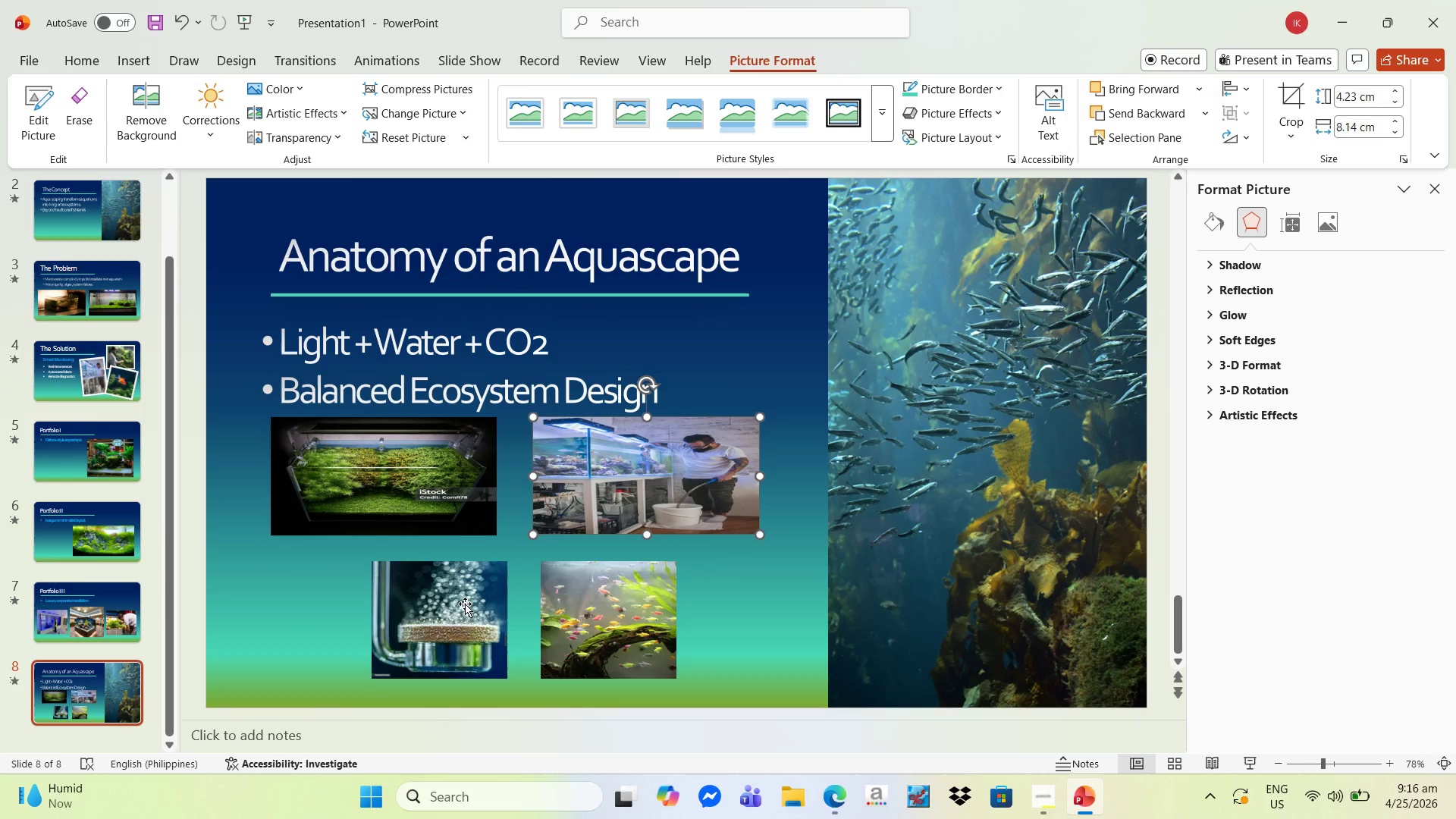 
left_click([453, 607])
 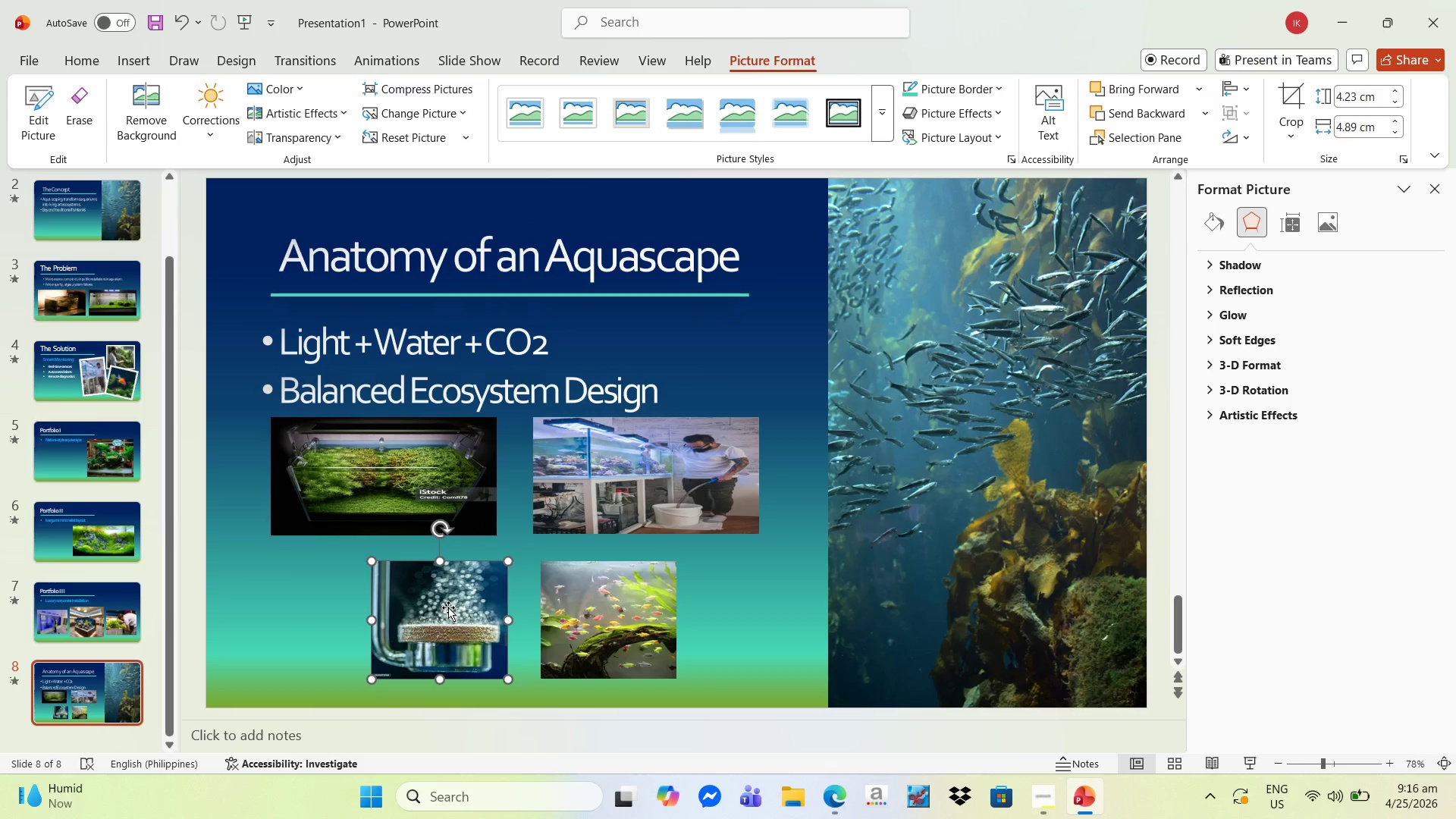 
left_click_drag(start_coordinate=[448, 607], to_coordinate=[437, 602])
 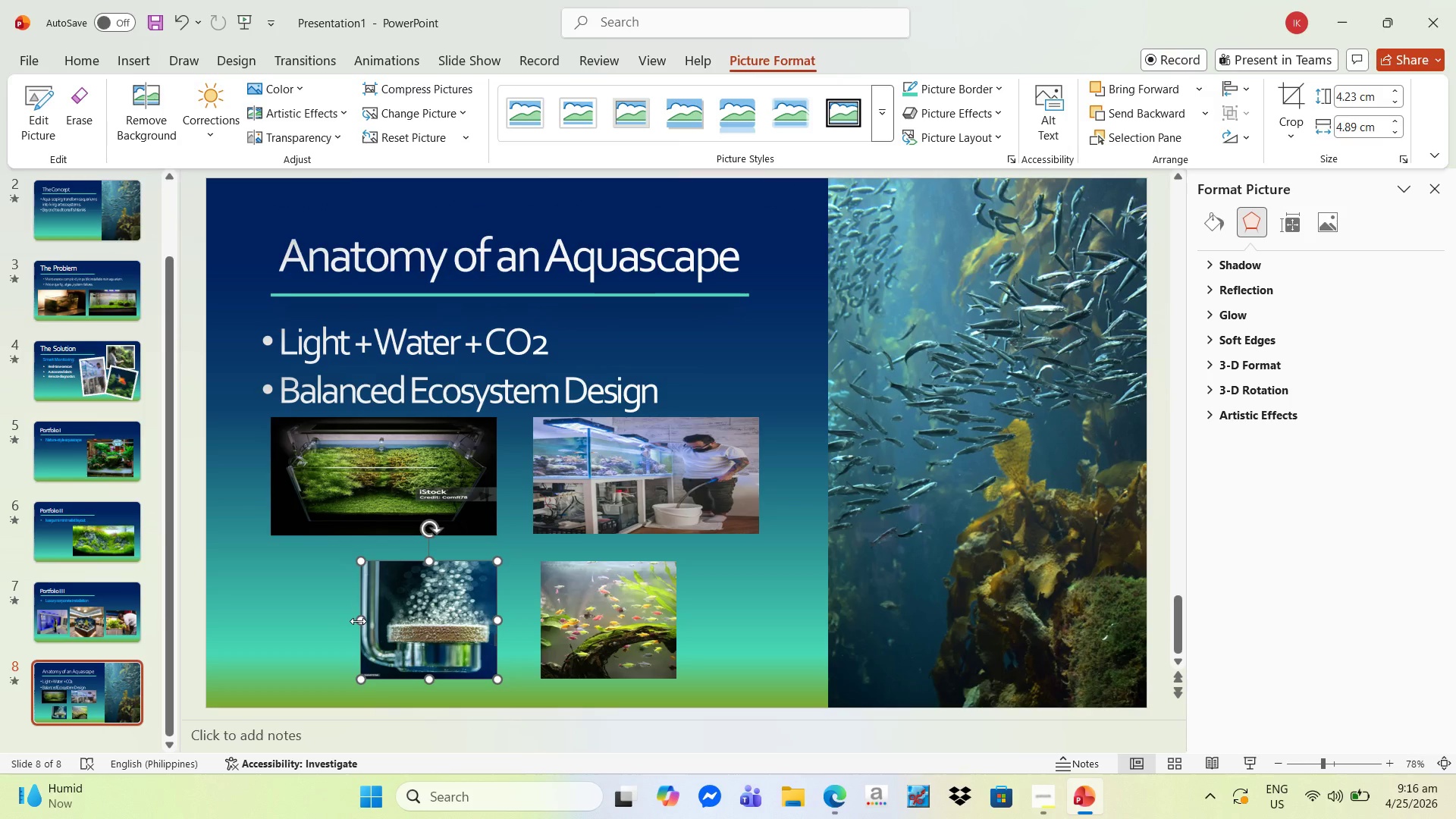 
left_click_drag(start_coordinate=[358, 621], to_coordinate=[273, 617])
 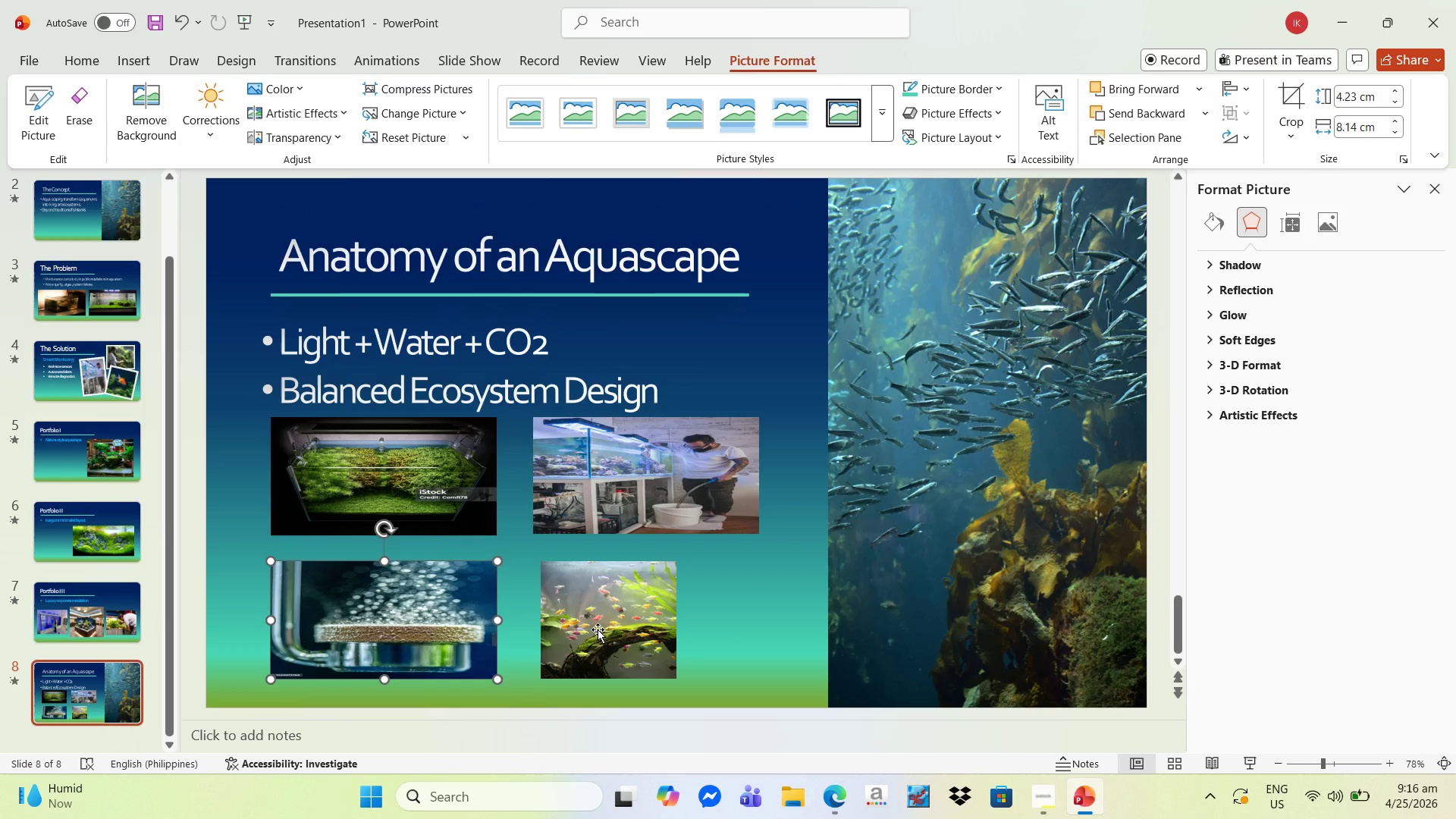 
left_click([598, 629])
 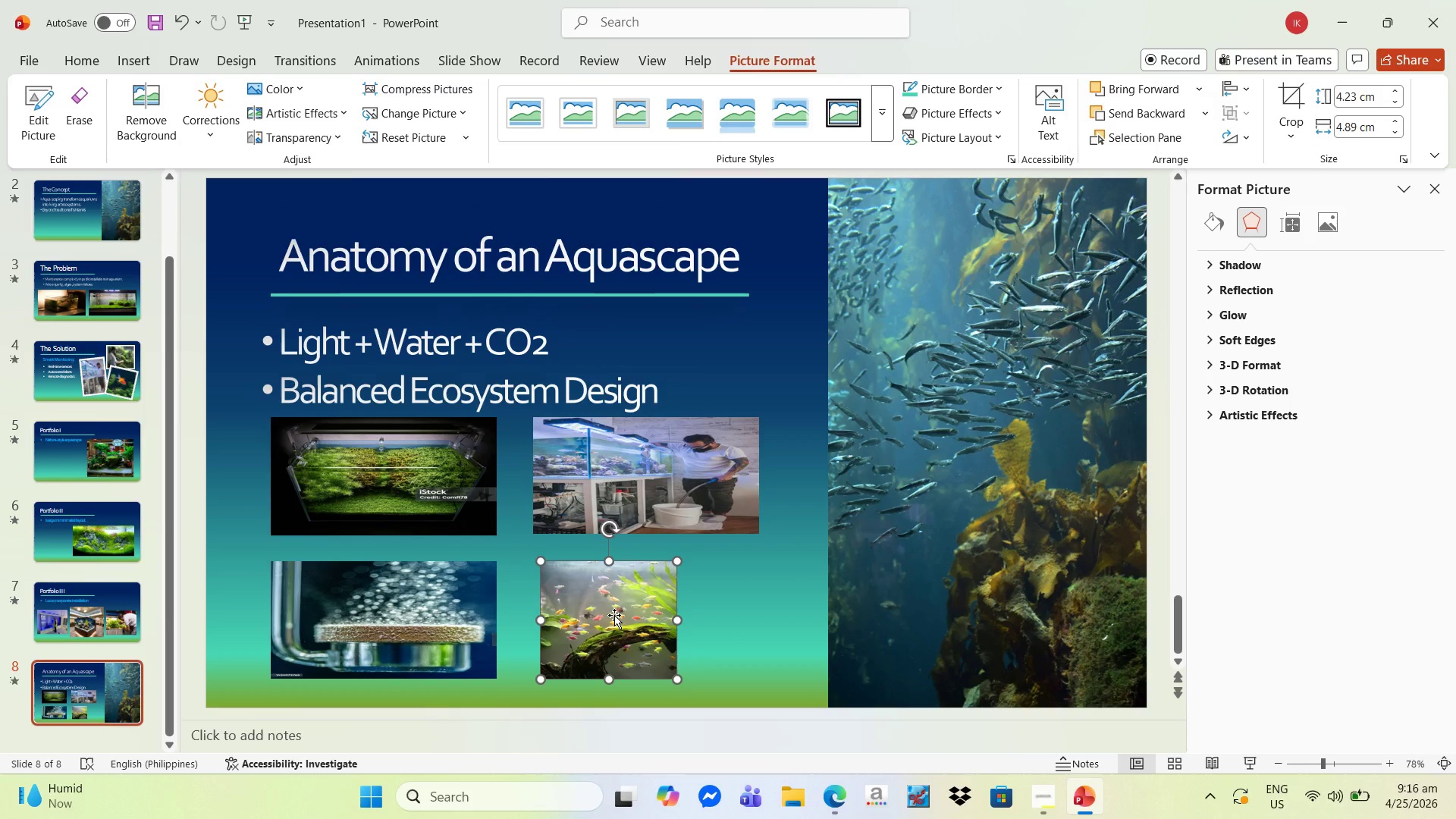 
left_click_drag(start_coordinate=[604, 613], to_coordinate=[597, 611])
 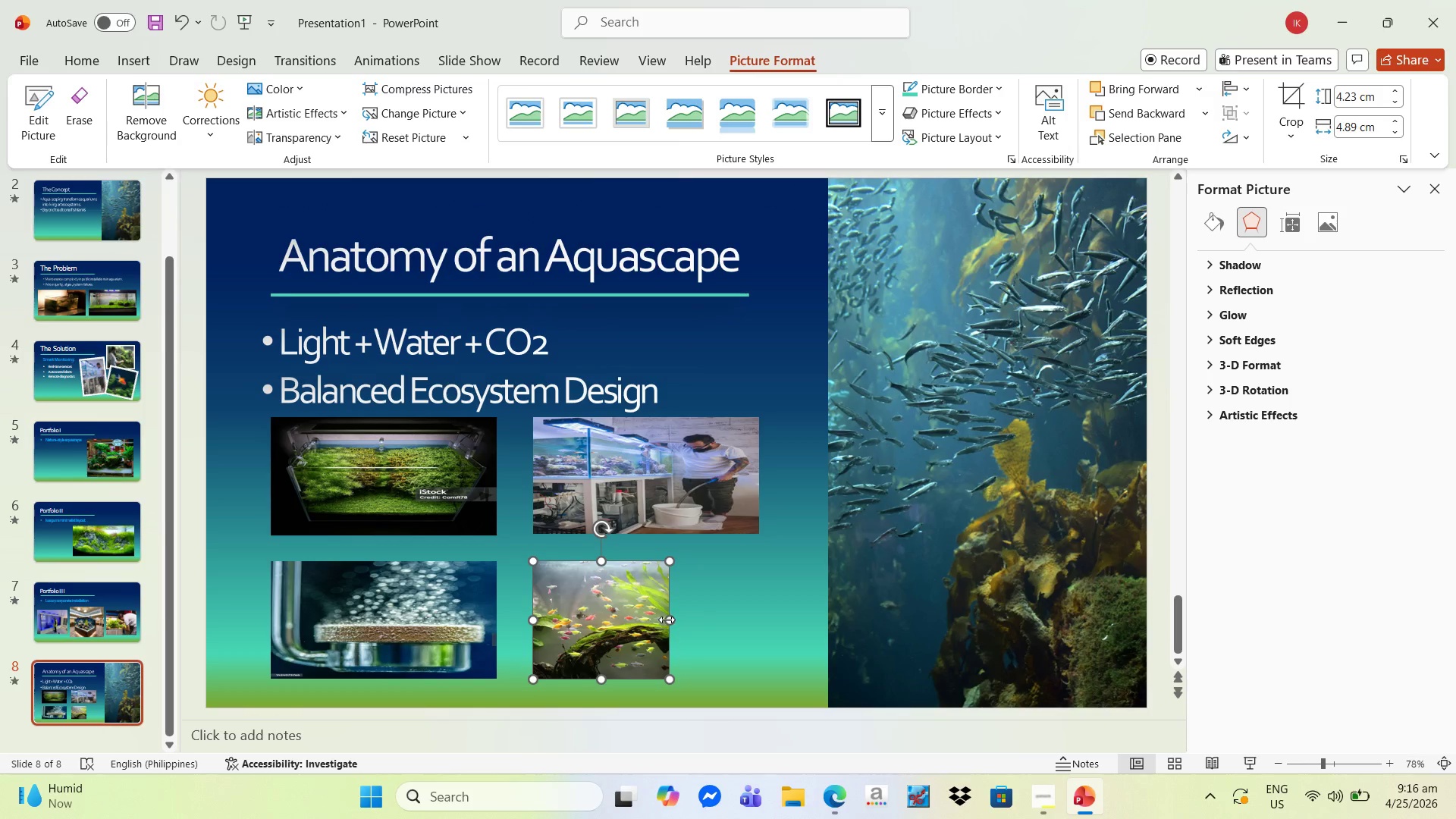 
left_click_drag(start_coordinate=[668, 619], to_coordinate=[758, 619])
 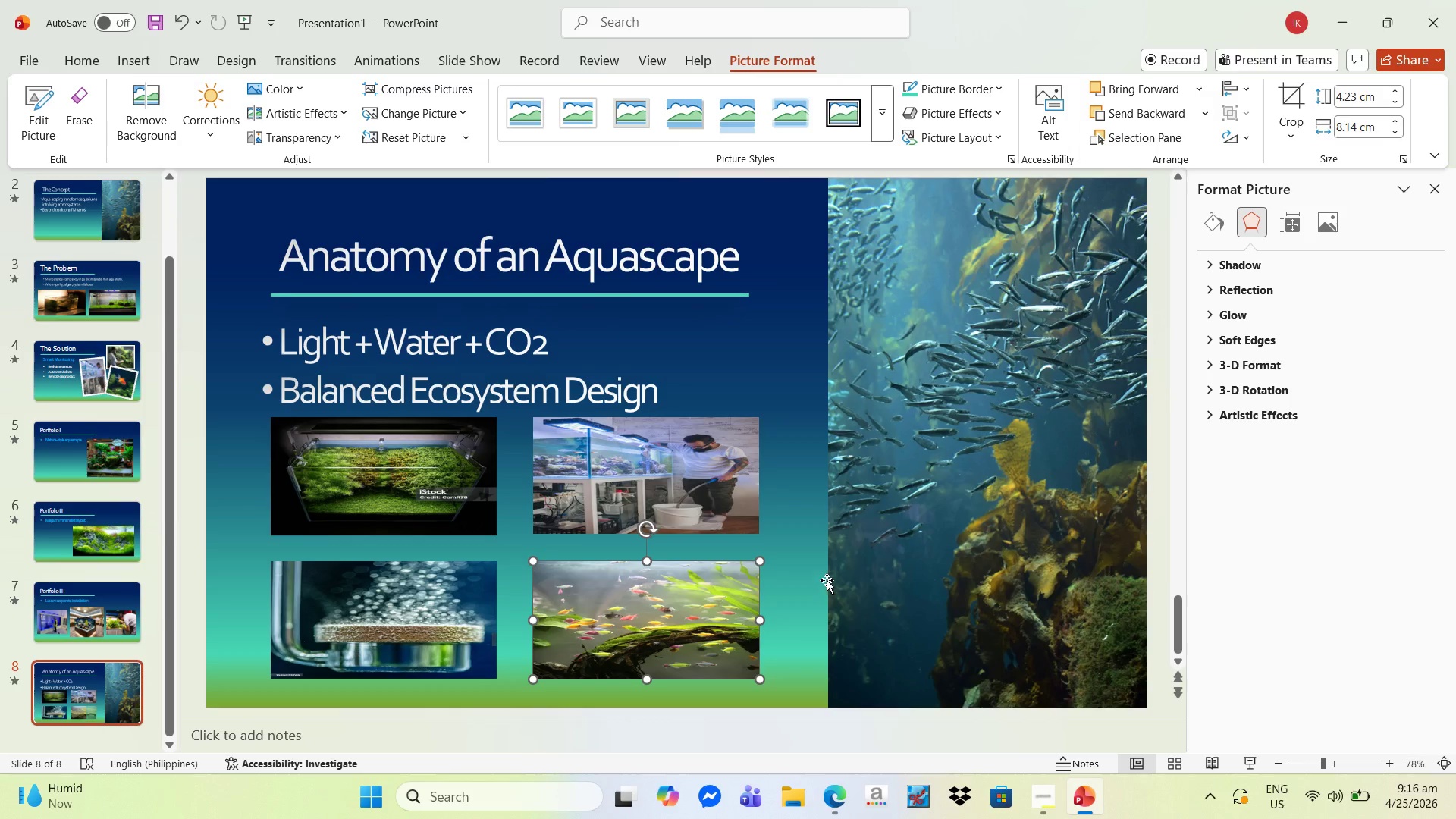 
left_click([827, 578])
 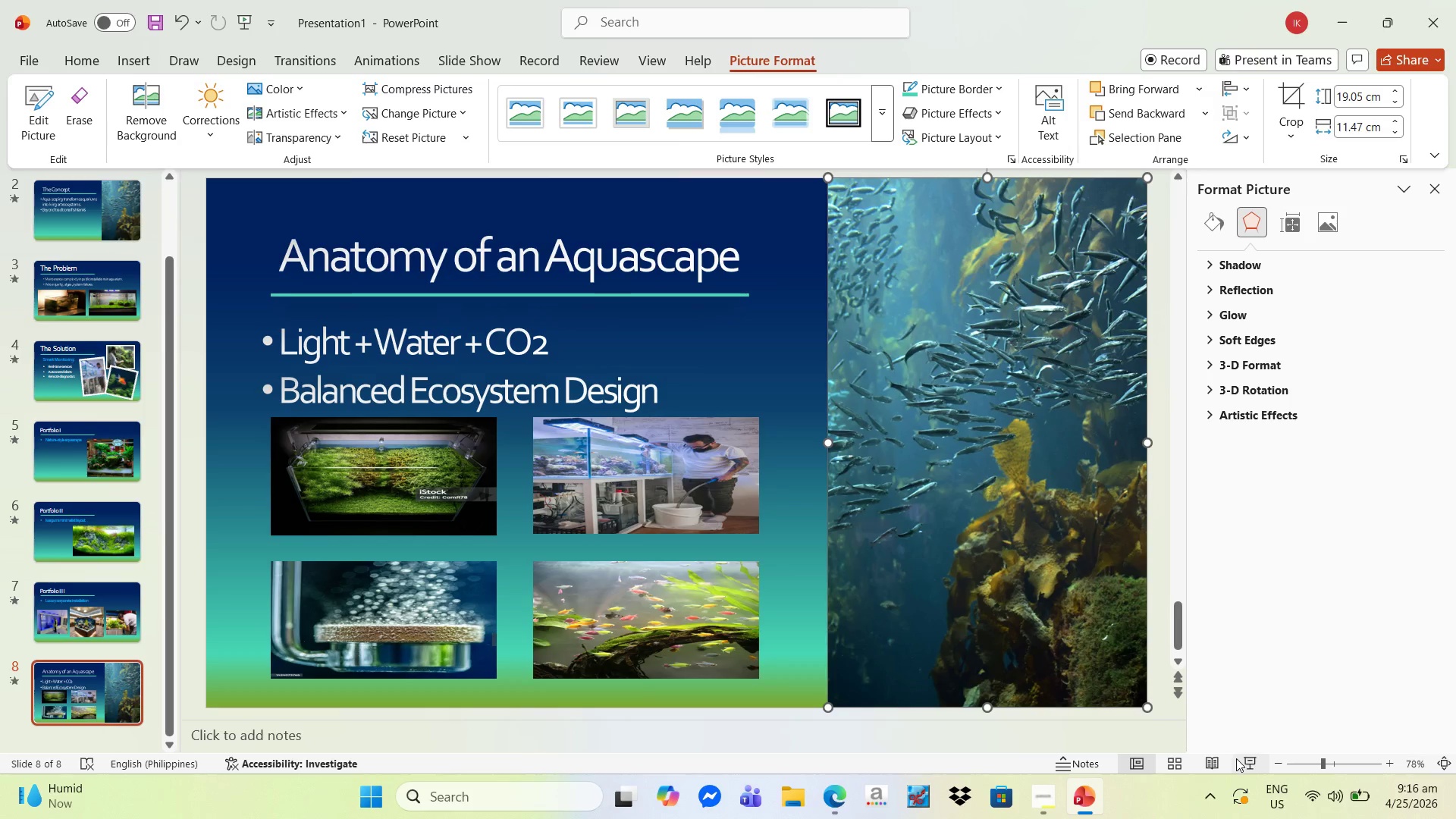 
left_click([1250, 761])
 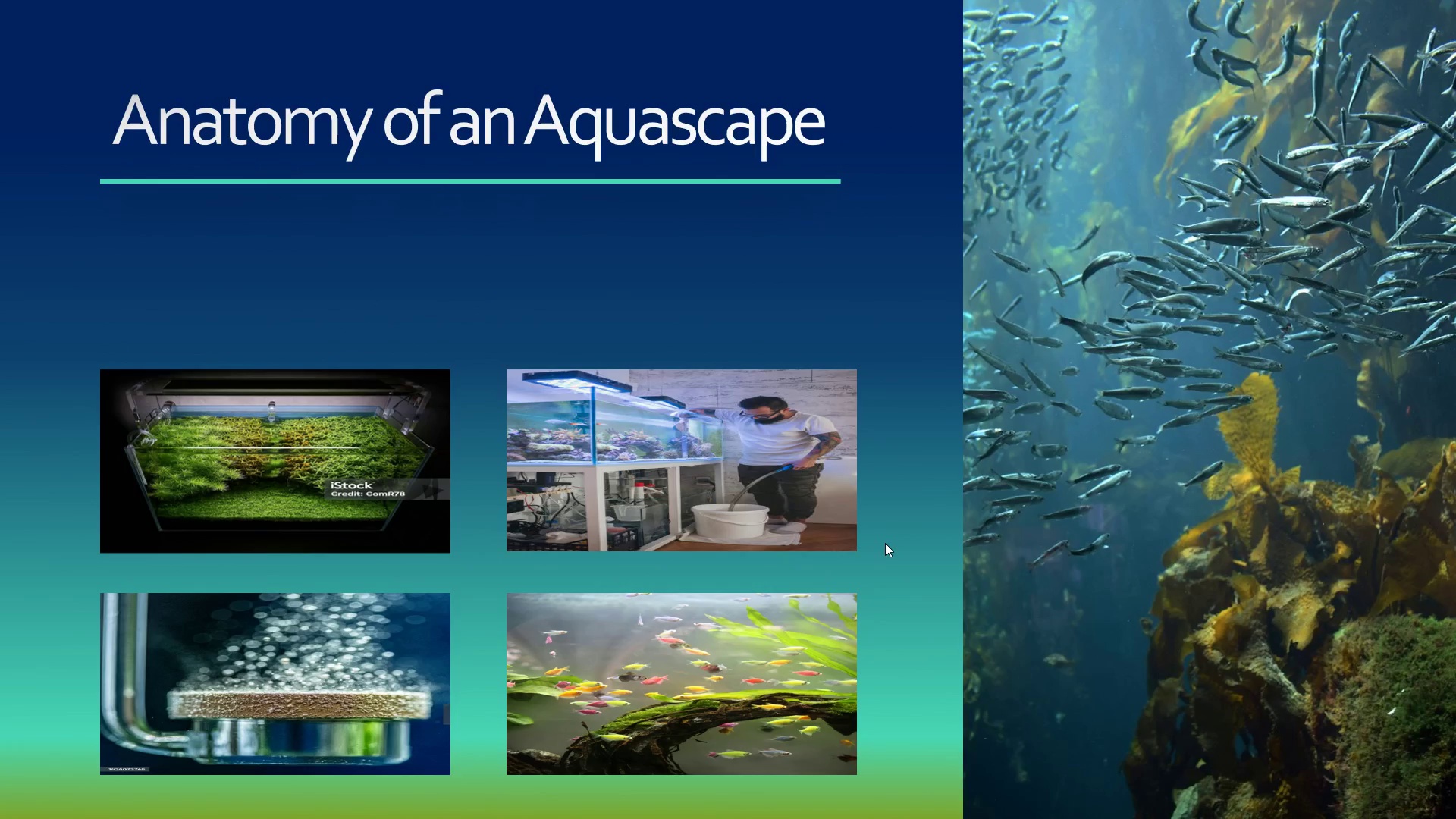 
left_click([886, 541])
 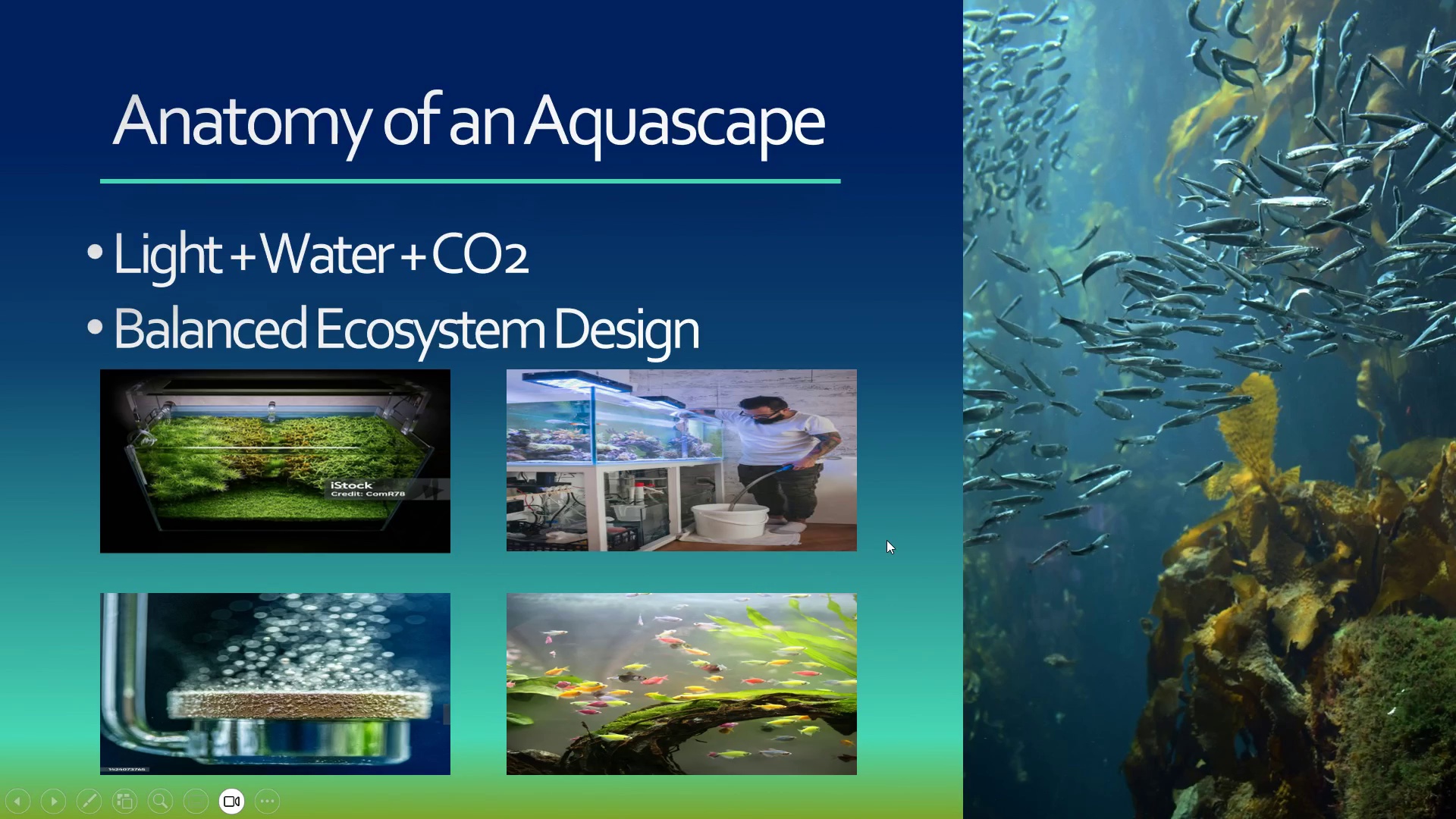 
left_click([886, 540])
 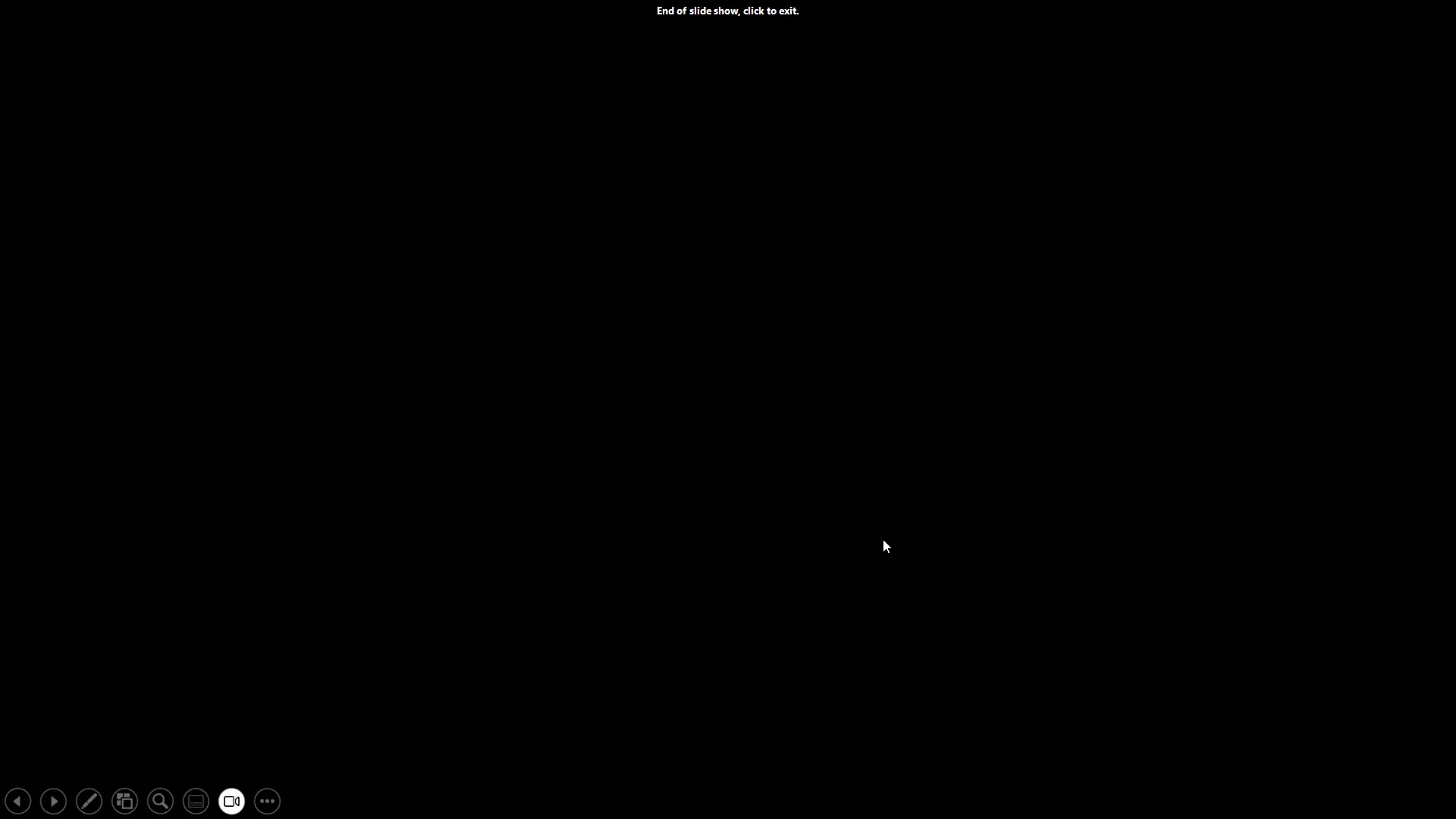 
key(Escape)
 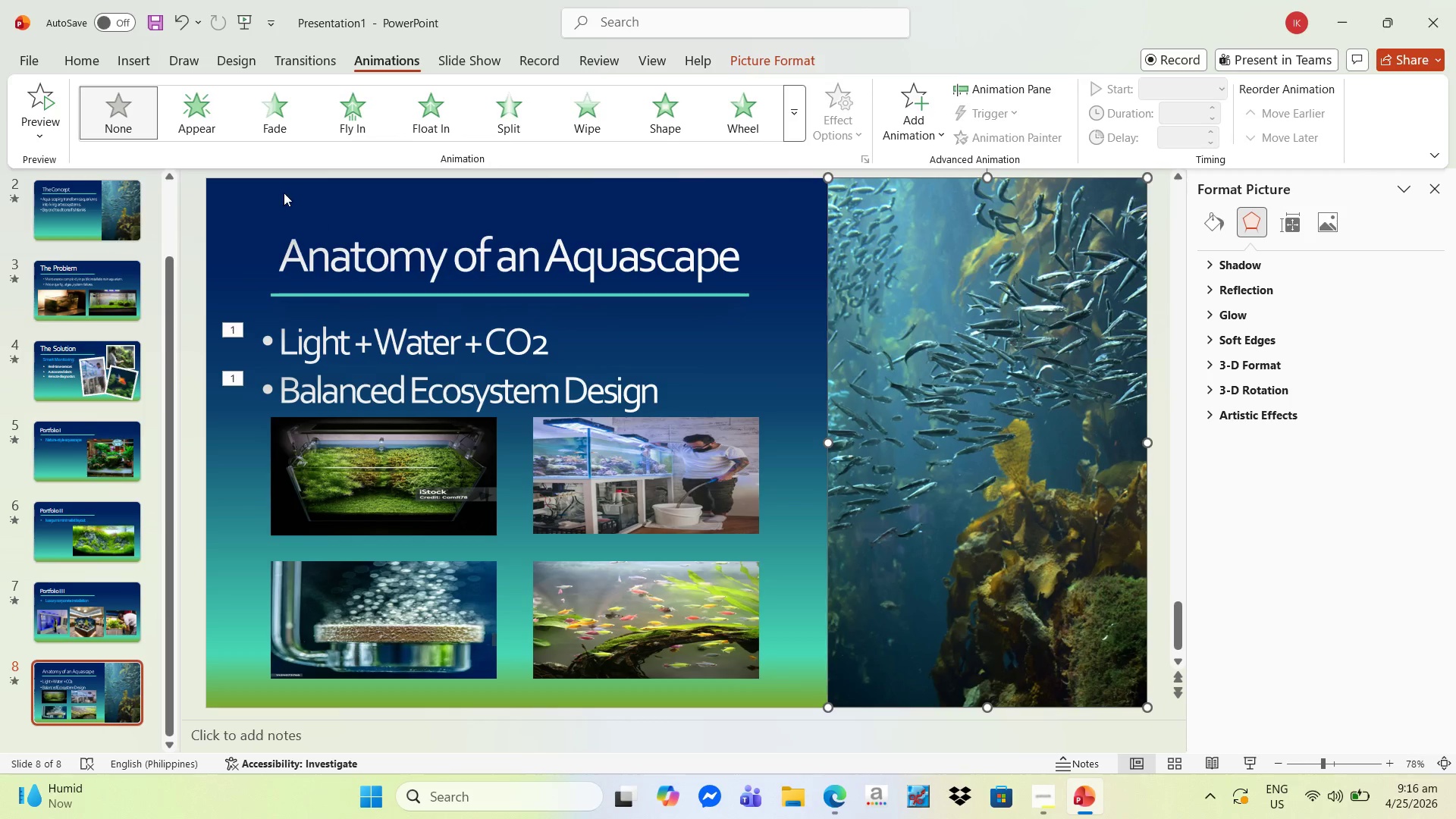 
wait(8.0)
 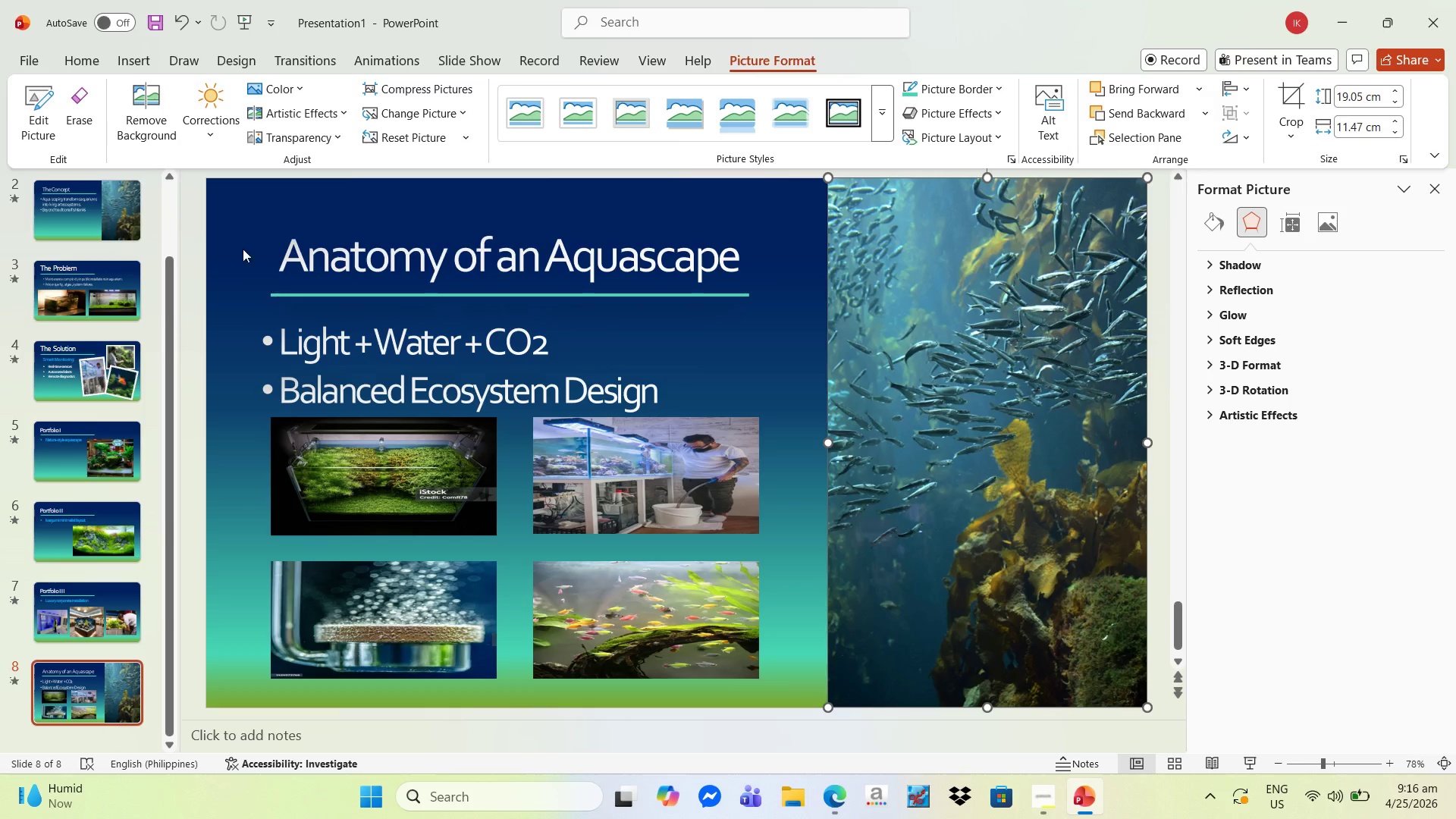 
left_click([202, 115])
 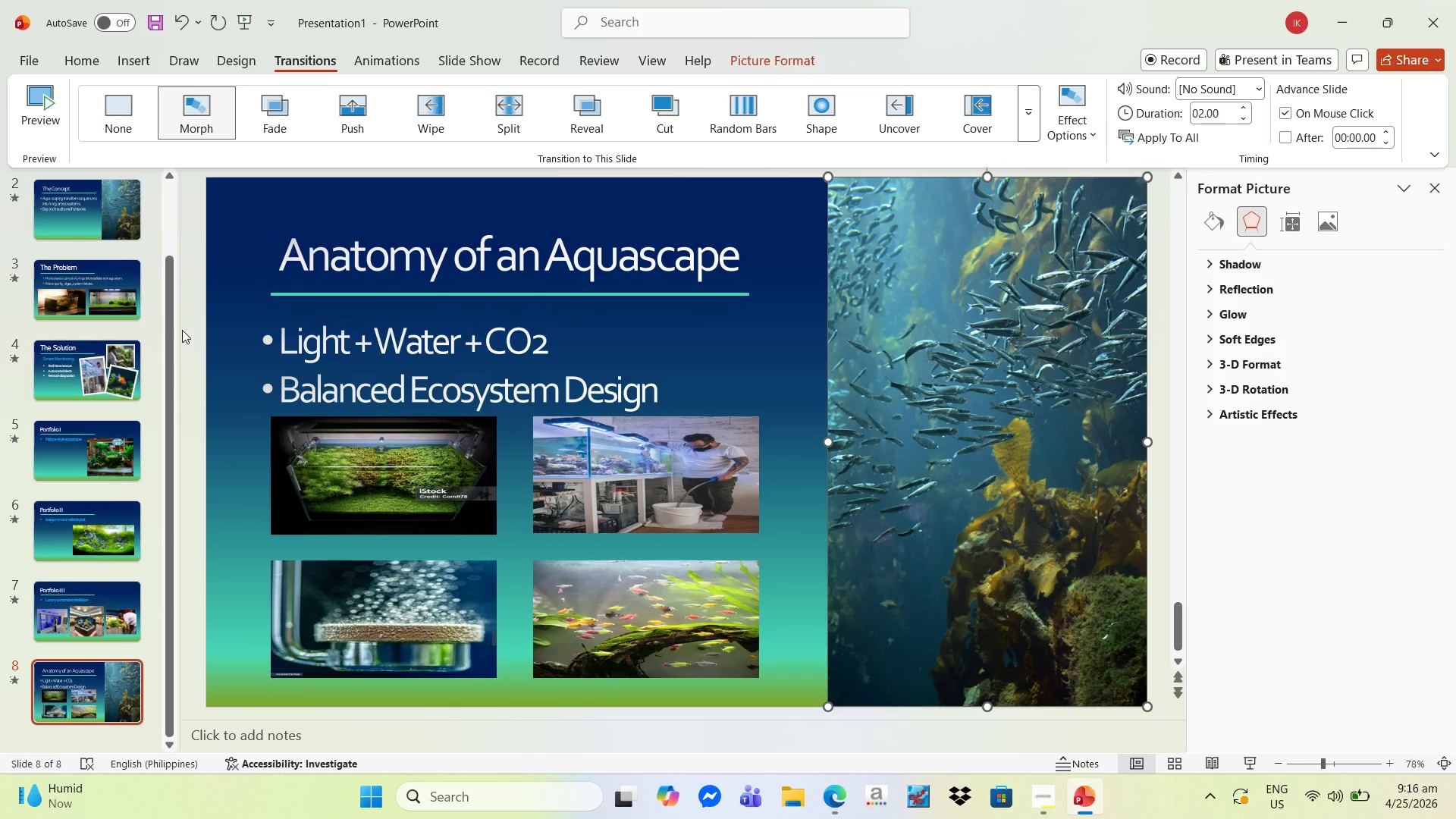 
wait(6.81)
 